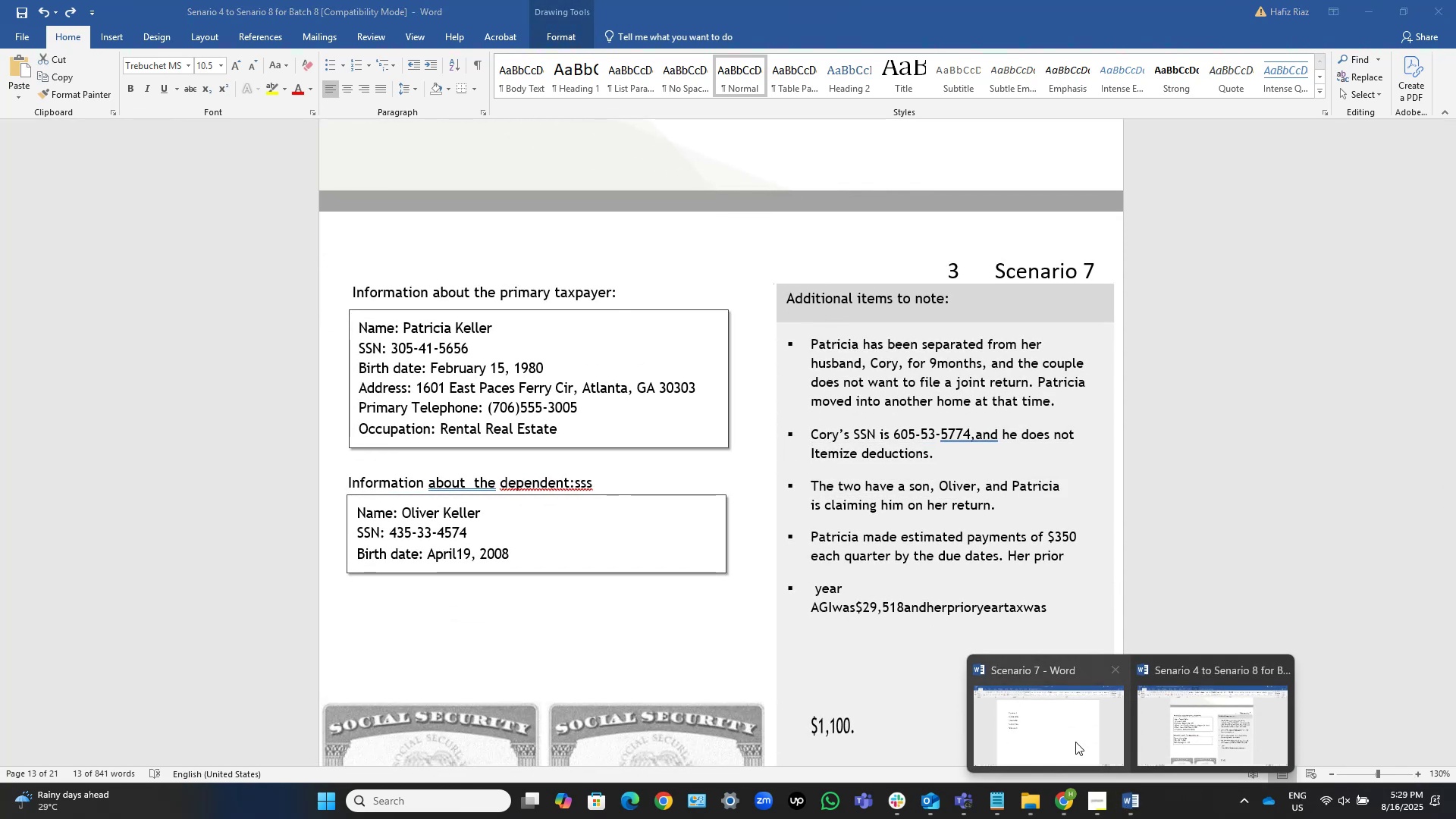 
left_click([1068, 735])
 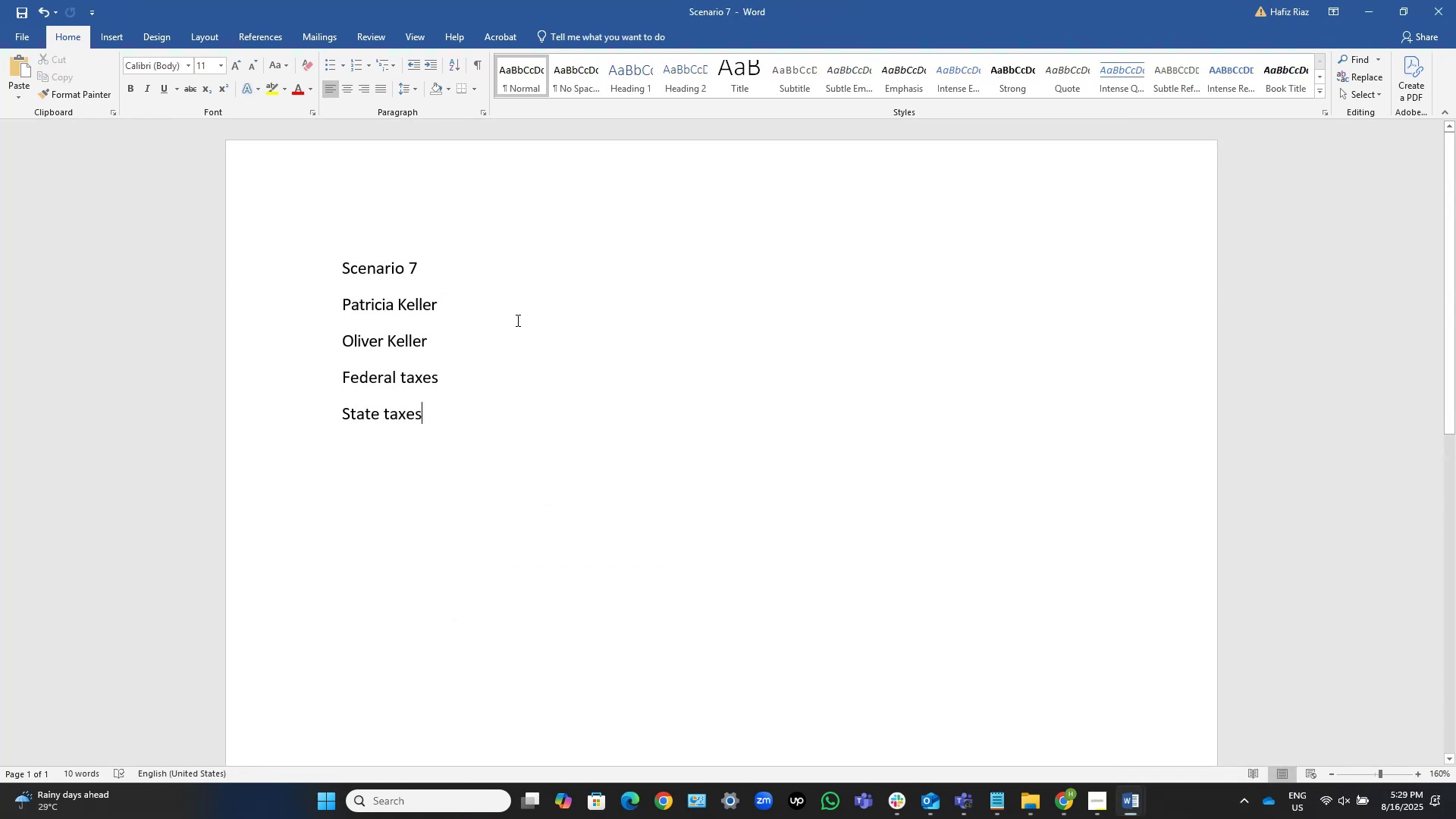 
left_click([529, 314])
 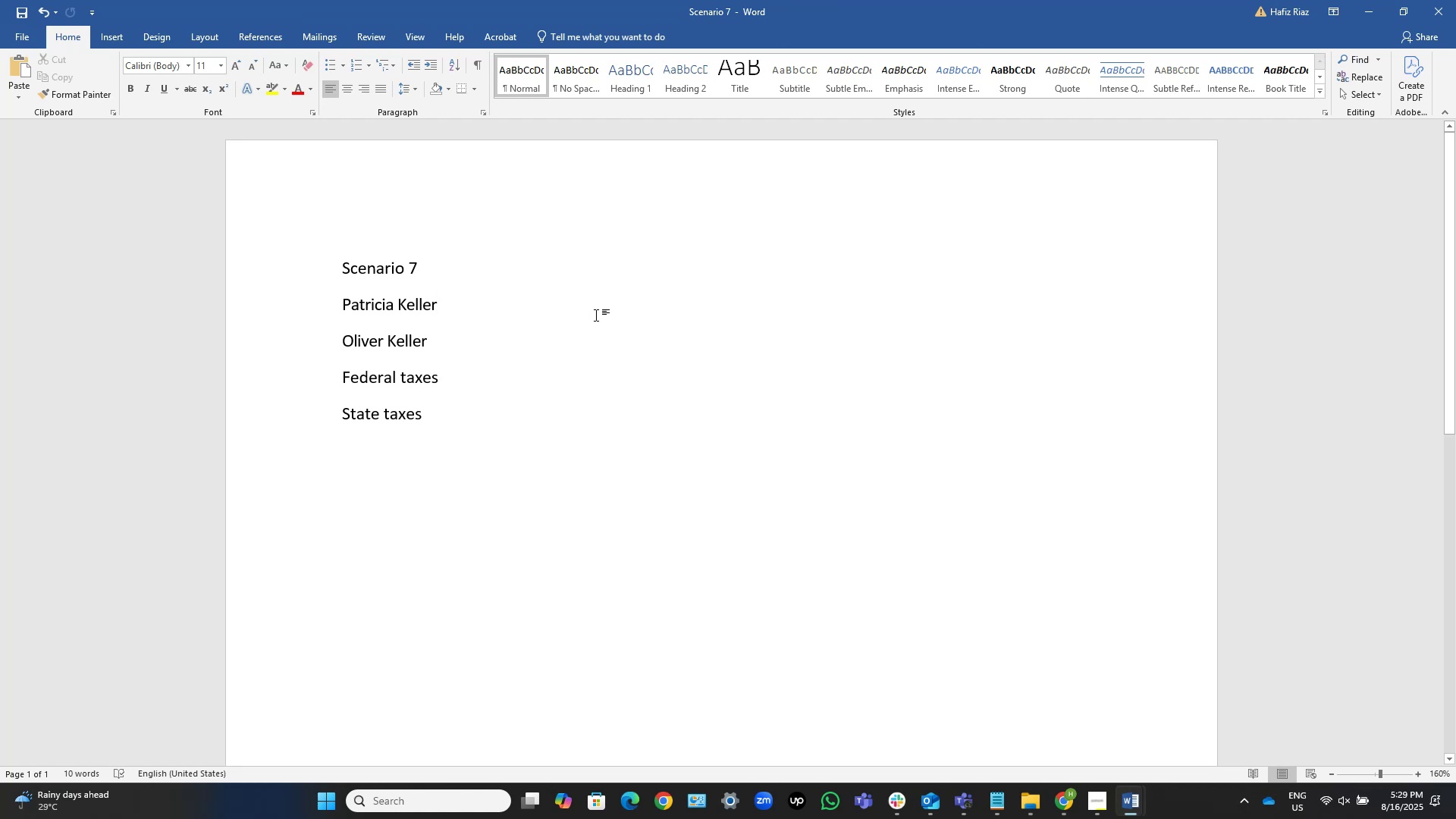 
key(Home)
 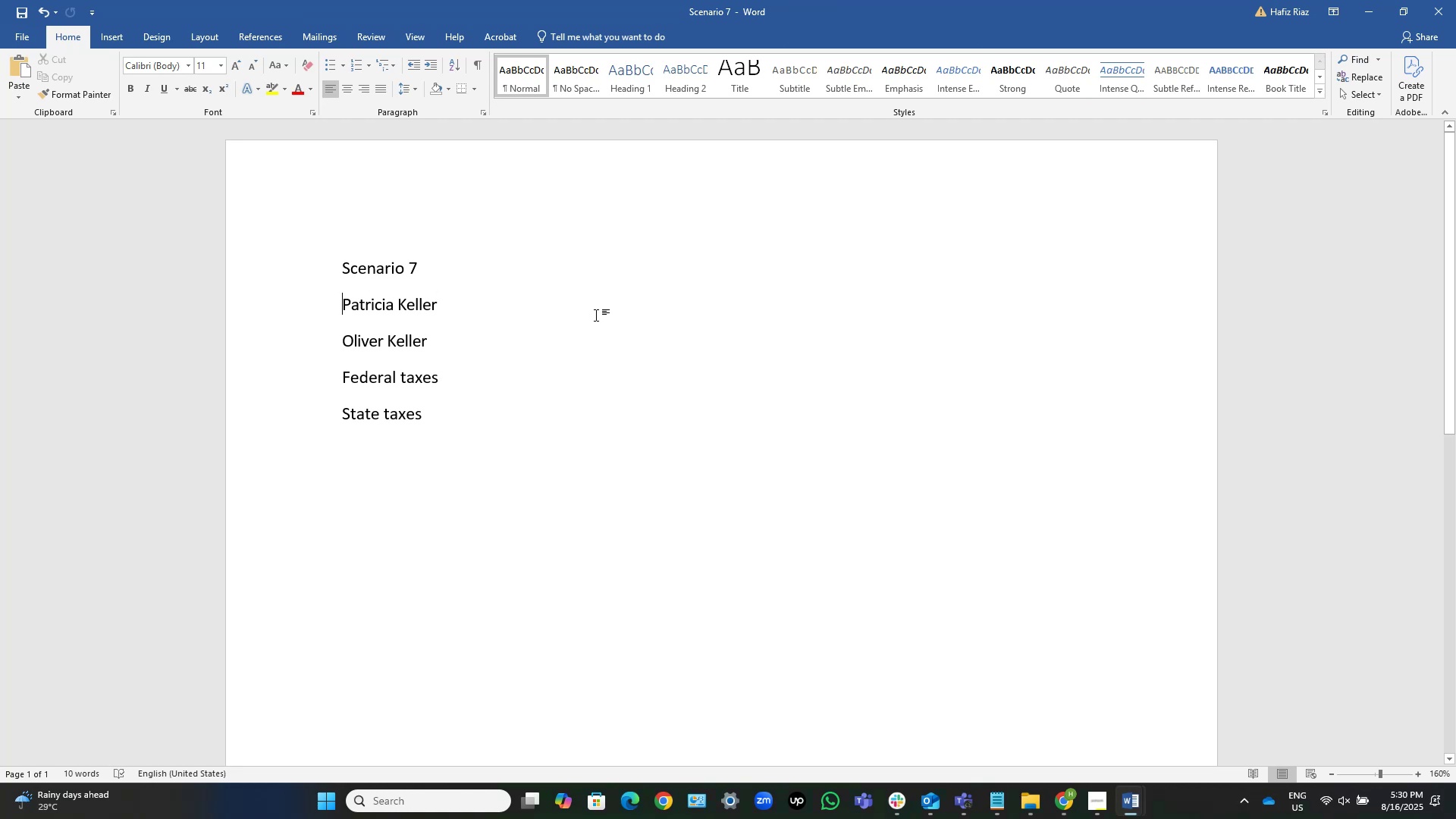 
key(NumpadEnter)
 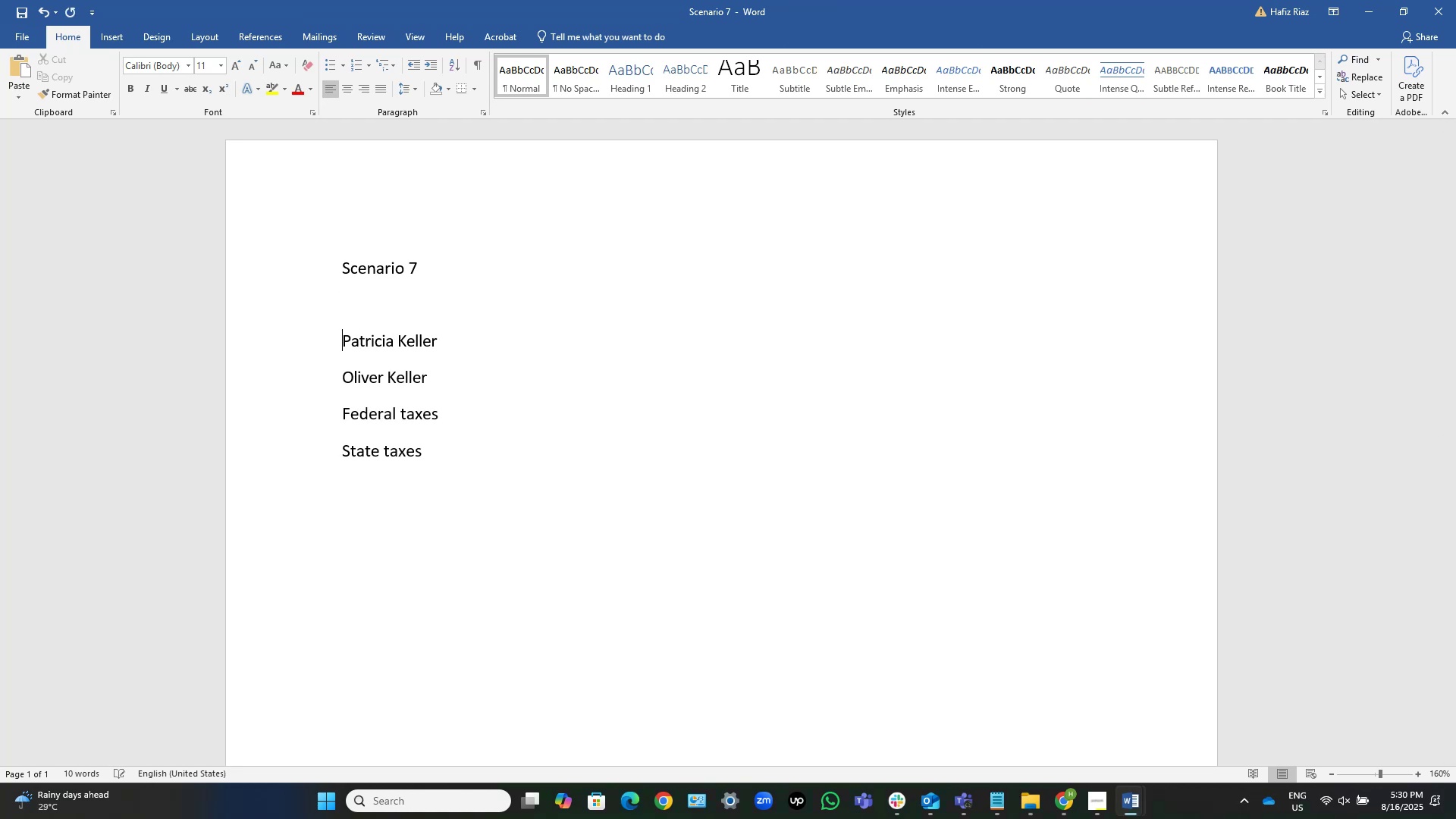 
key(ArrowUp)
 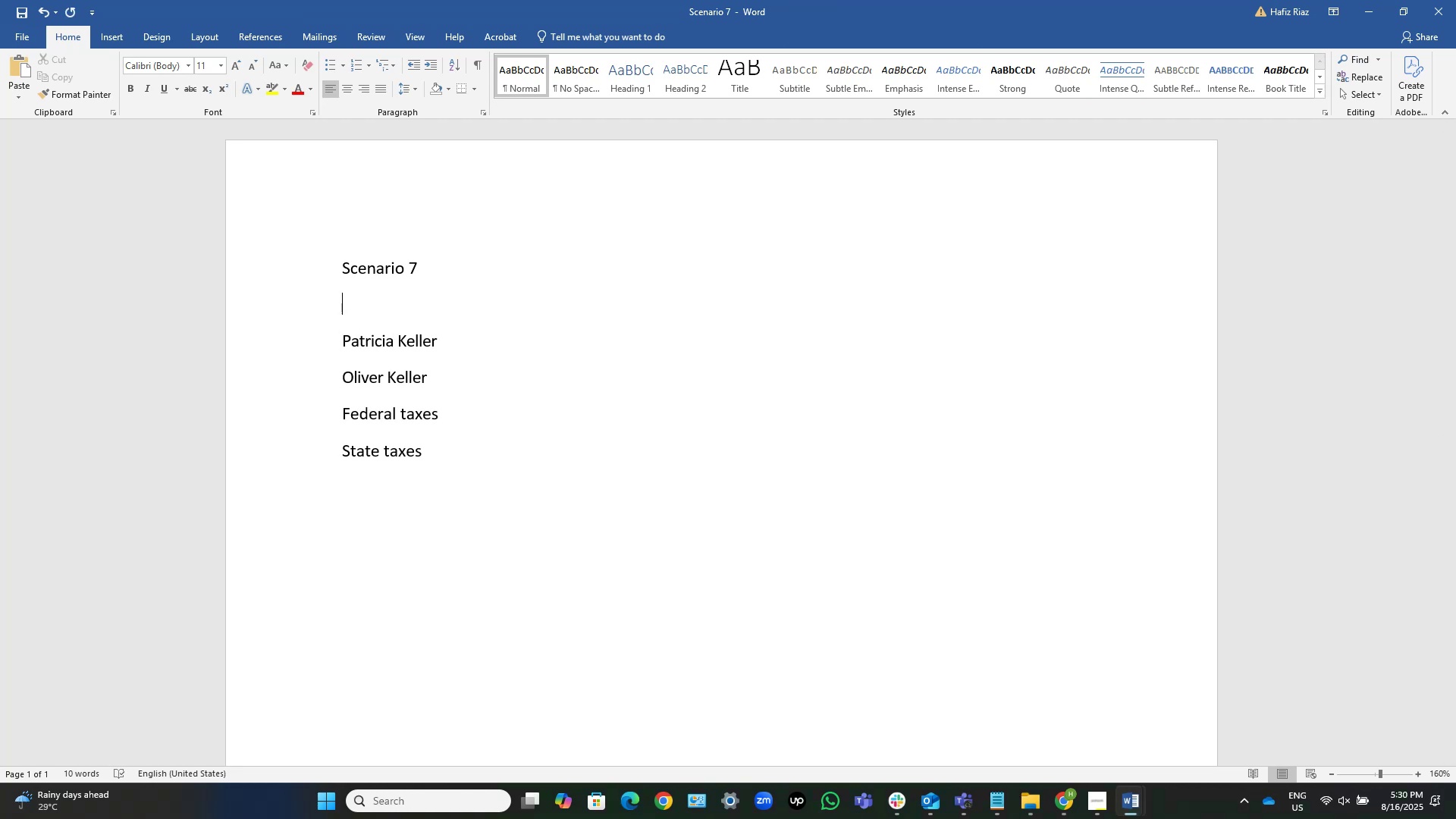 
type(Coy)
 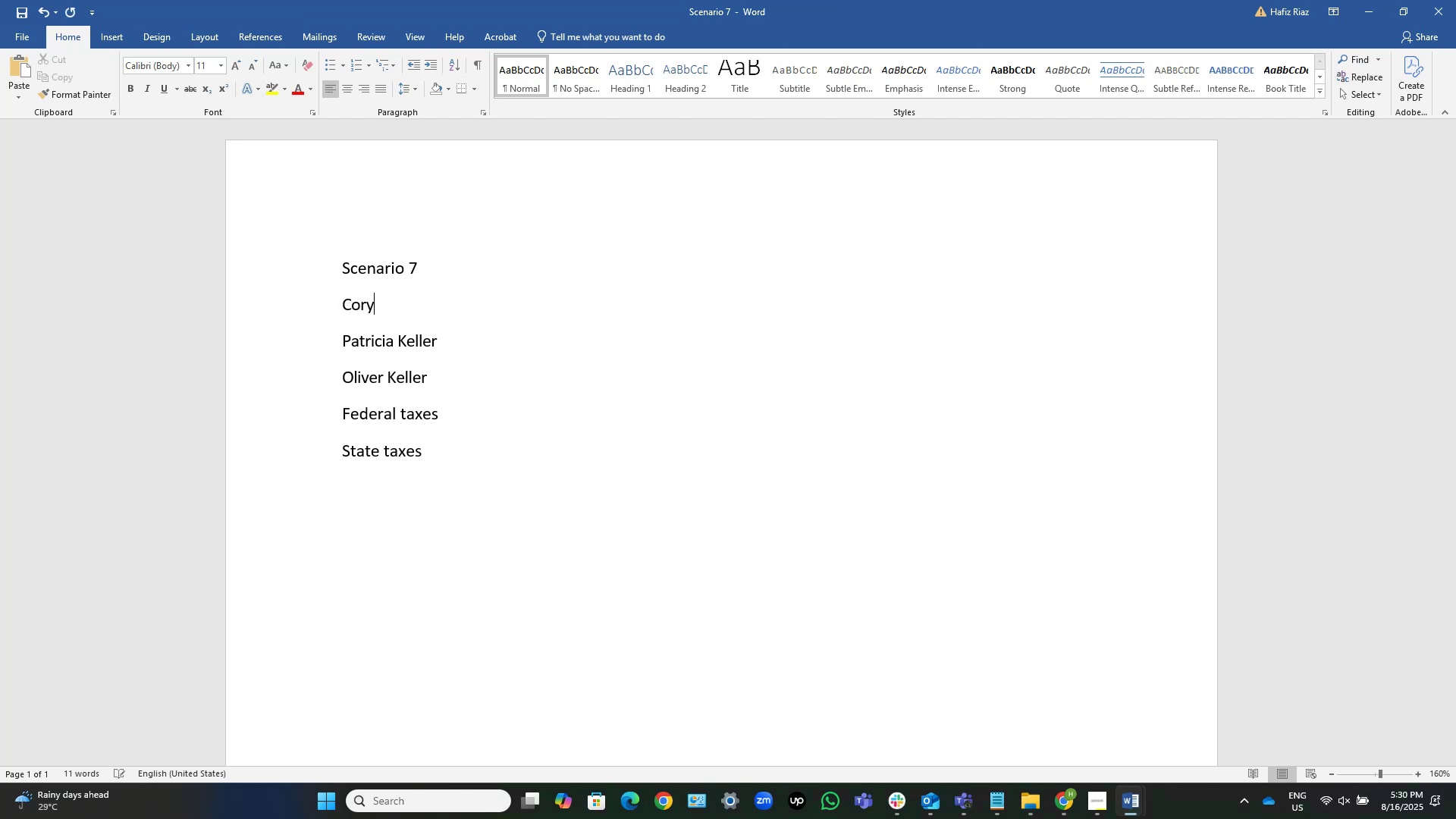 
hold_key(key=R, duration=0.3)
 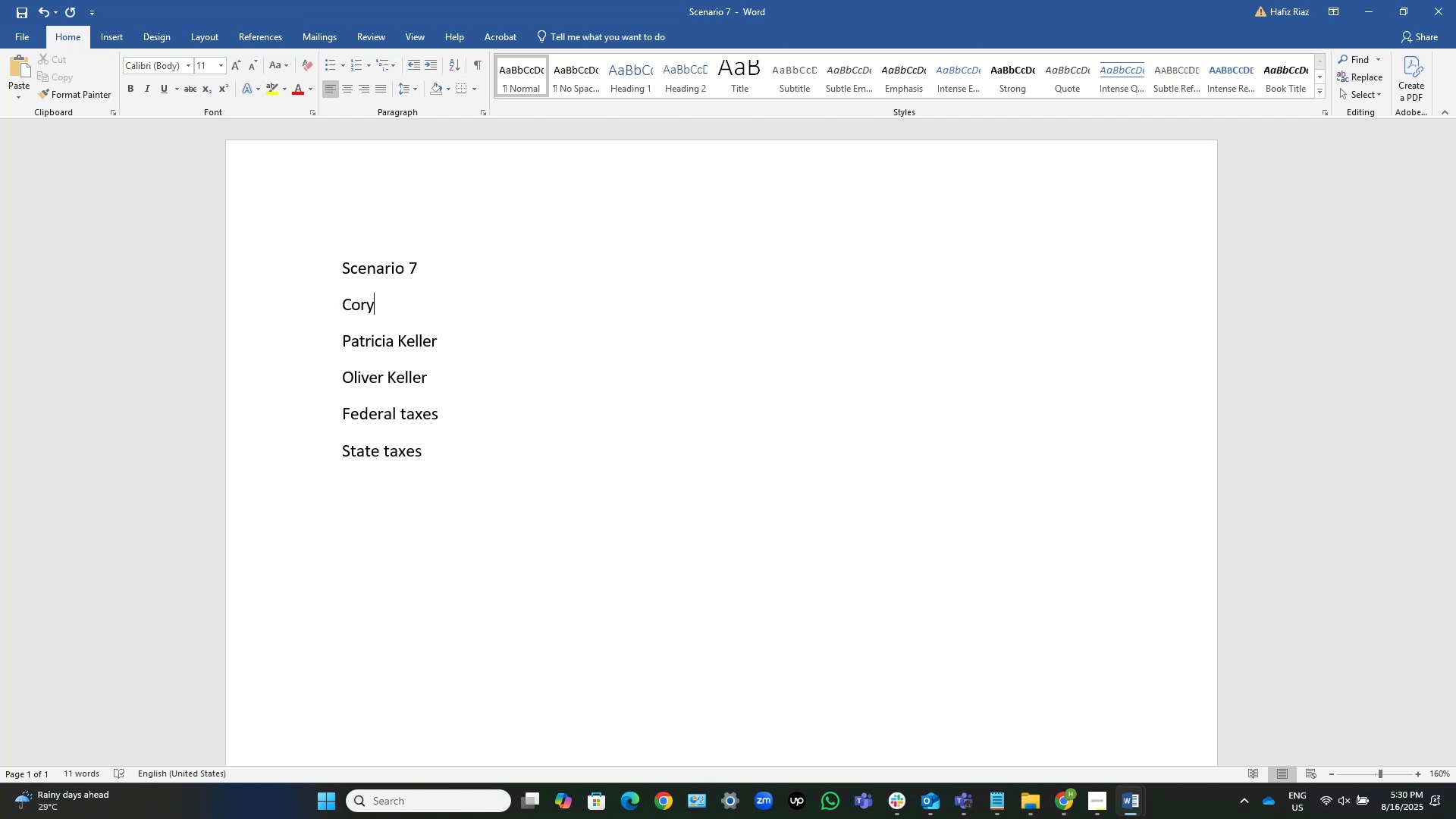 
key(Alt+Tab)
 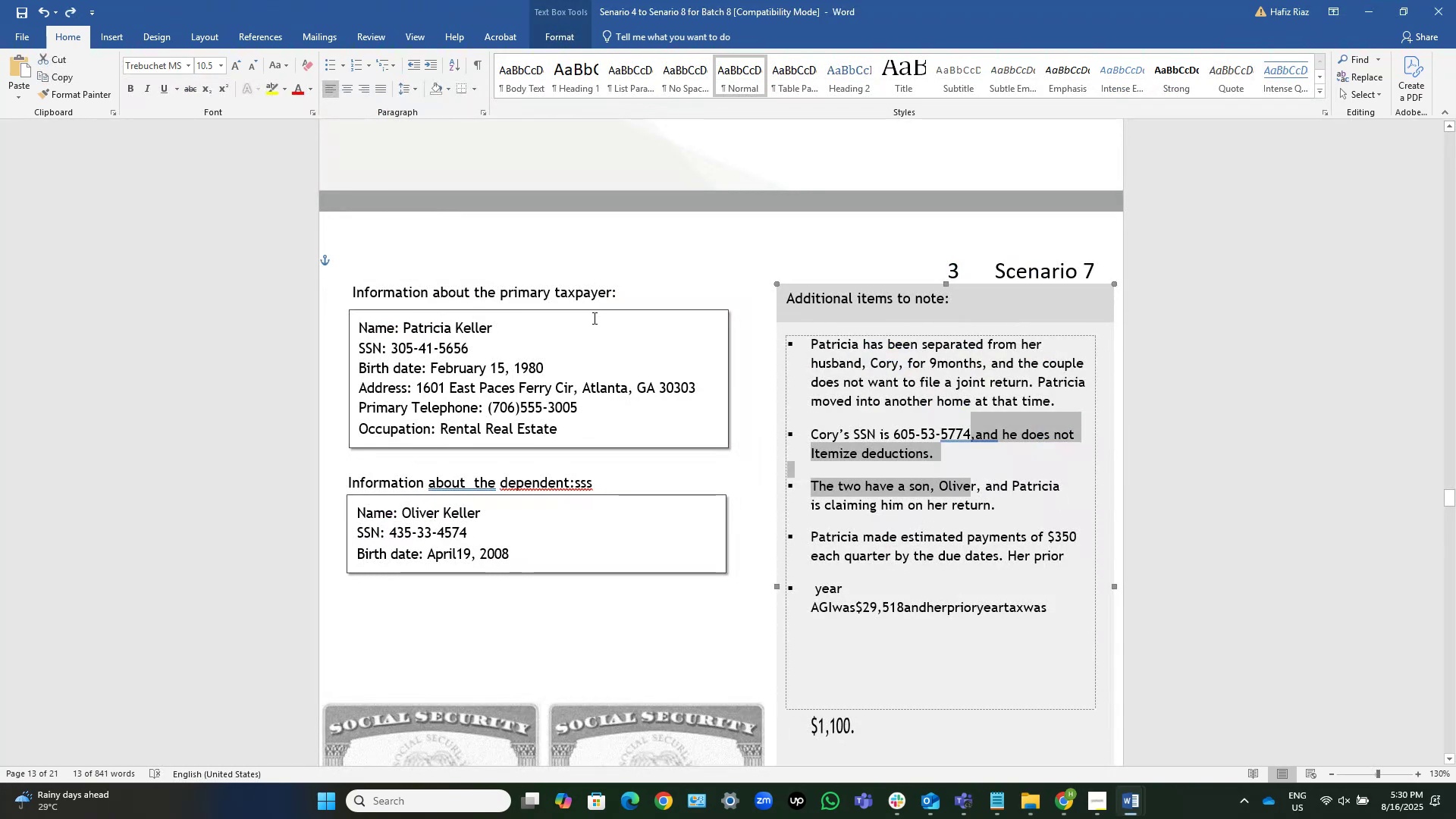 
scroll: coordinate [593, 318], scroll_direction: down, amount: 1.0
 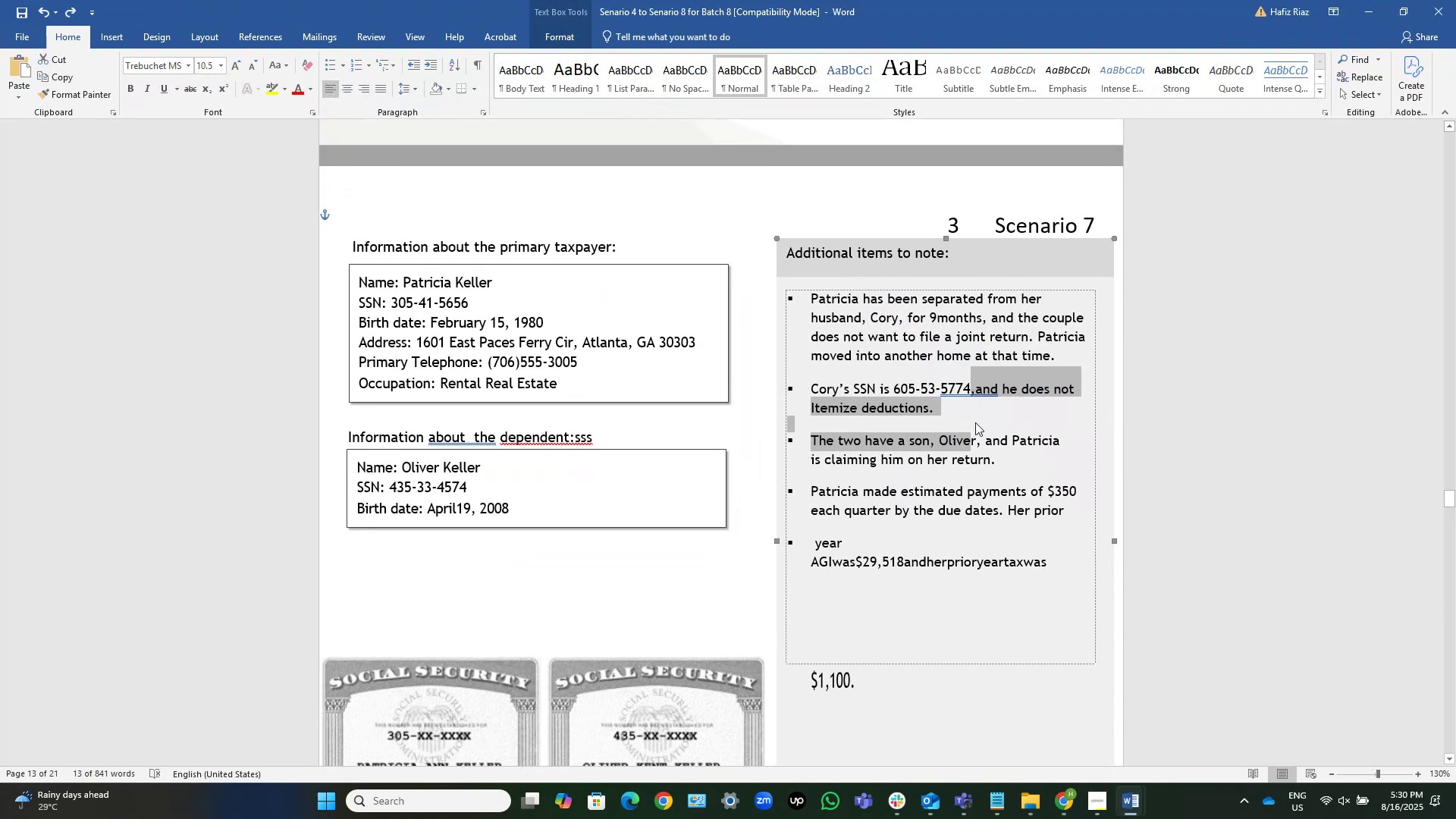 
left_click([987, 418])
 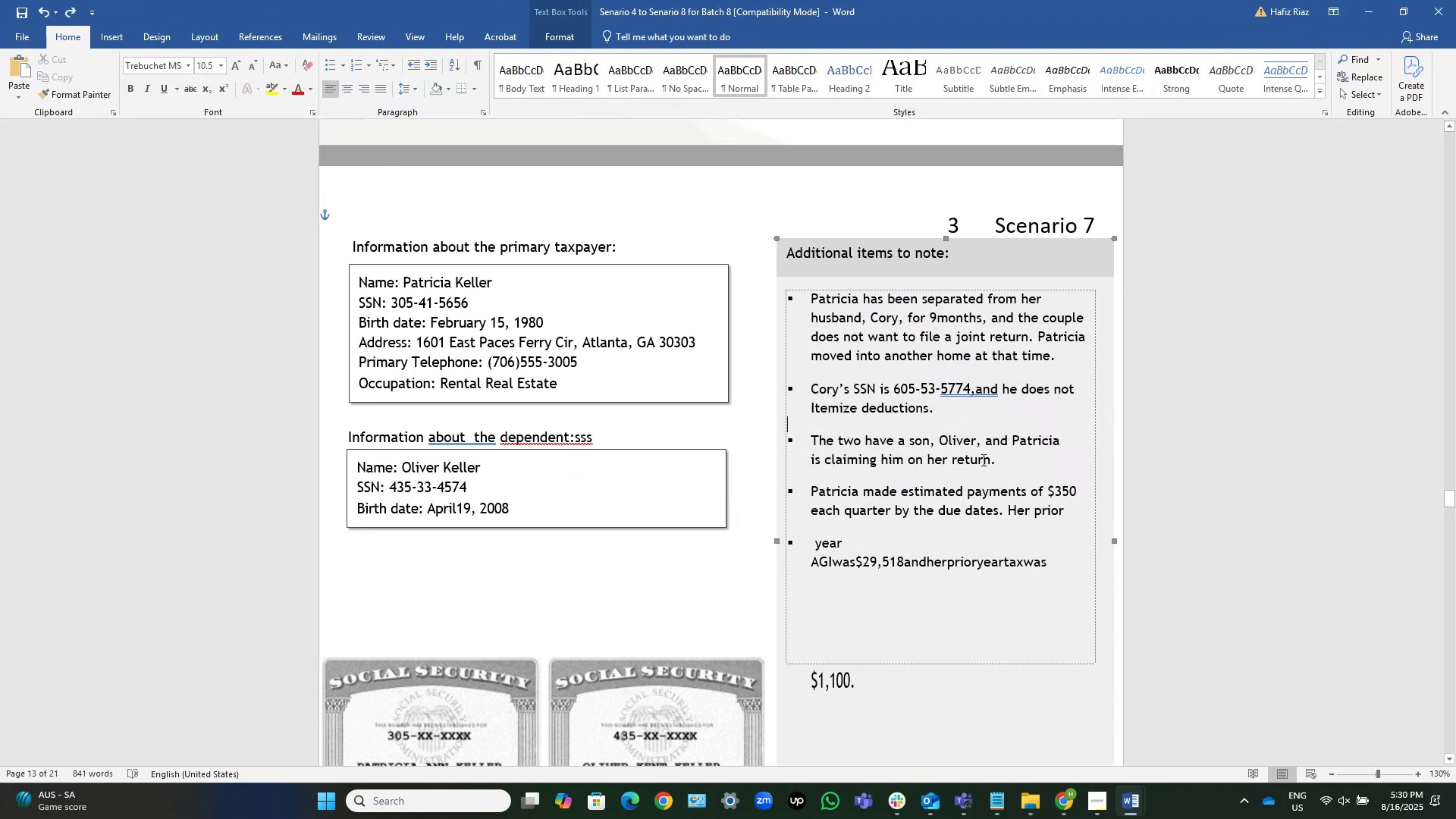 
scroll: coordinate [982, 460], scroll_direction: down, amount: 4.0
 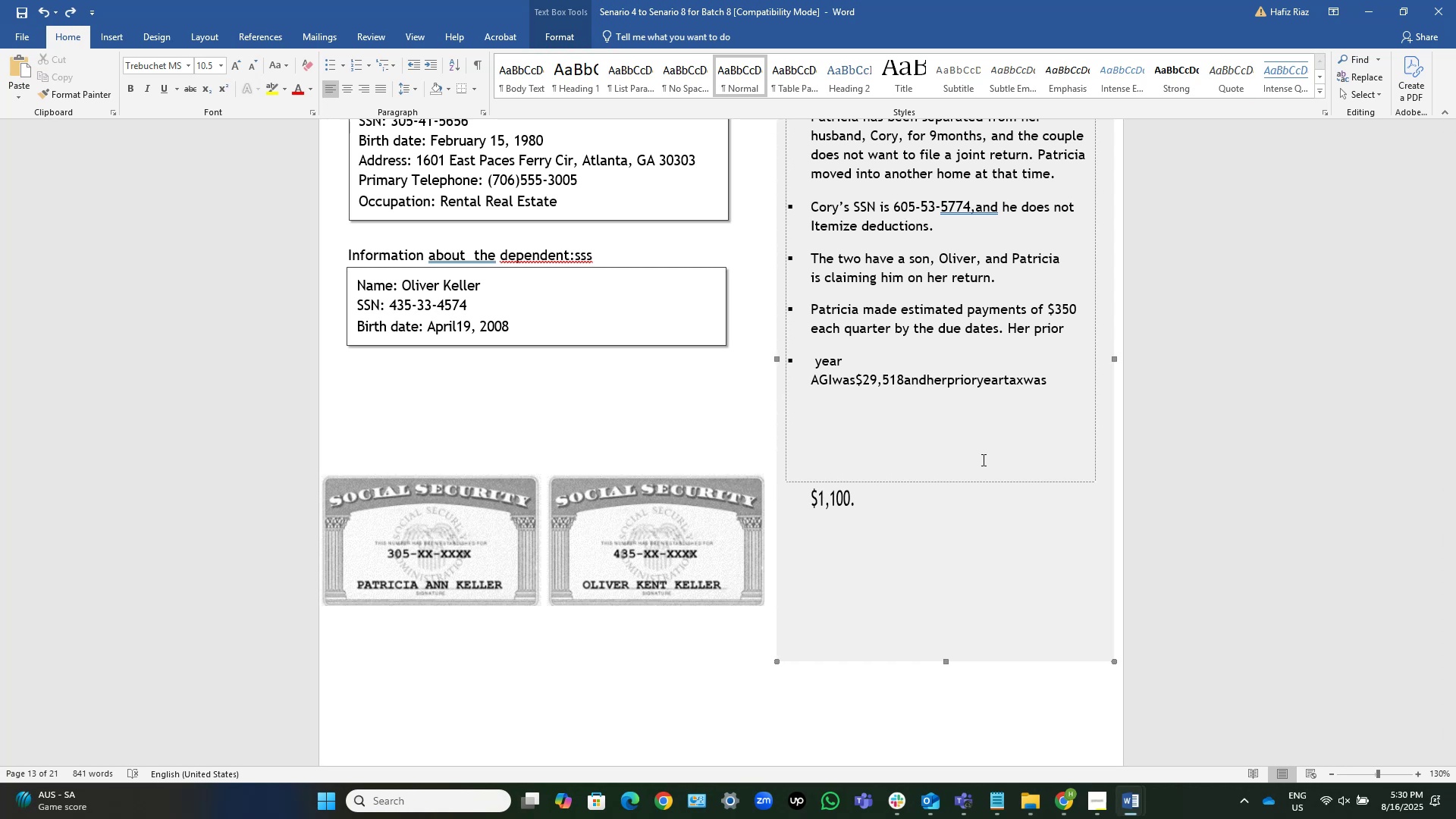 
wait(12.87)
 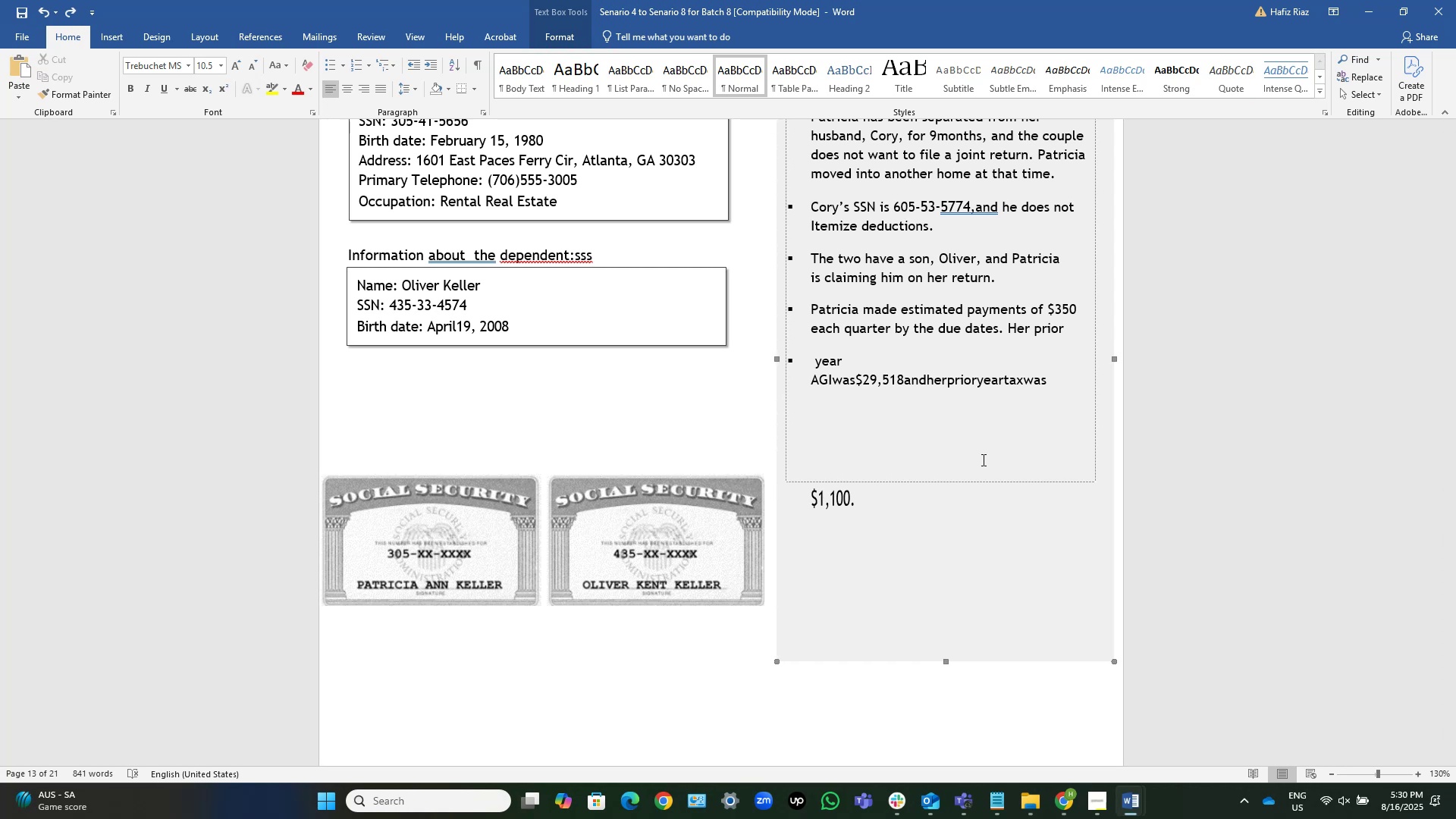 
key(Alt+AltLeft)
 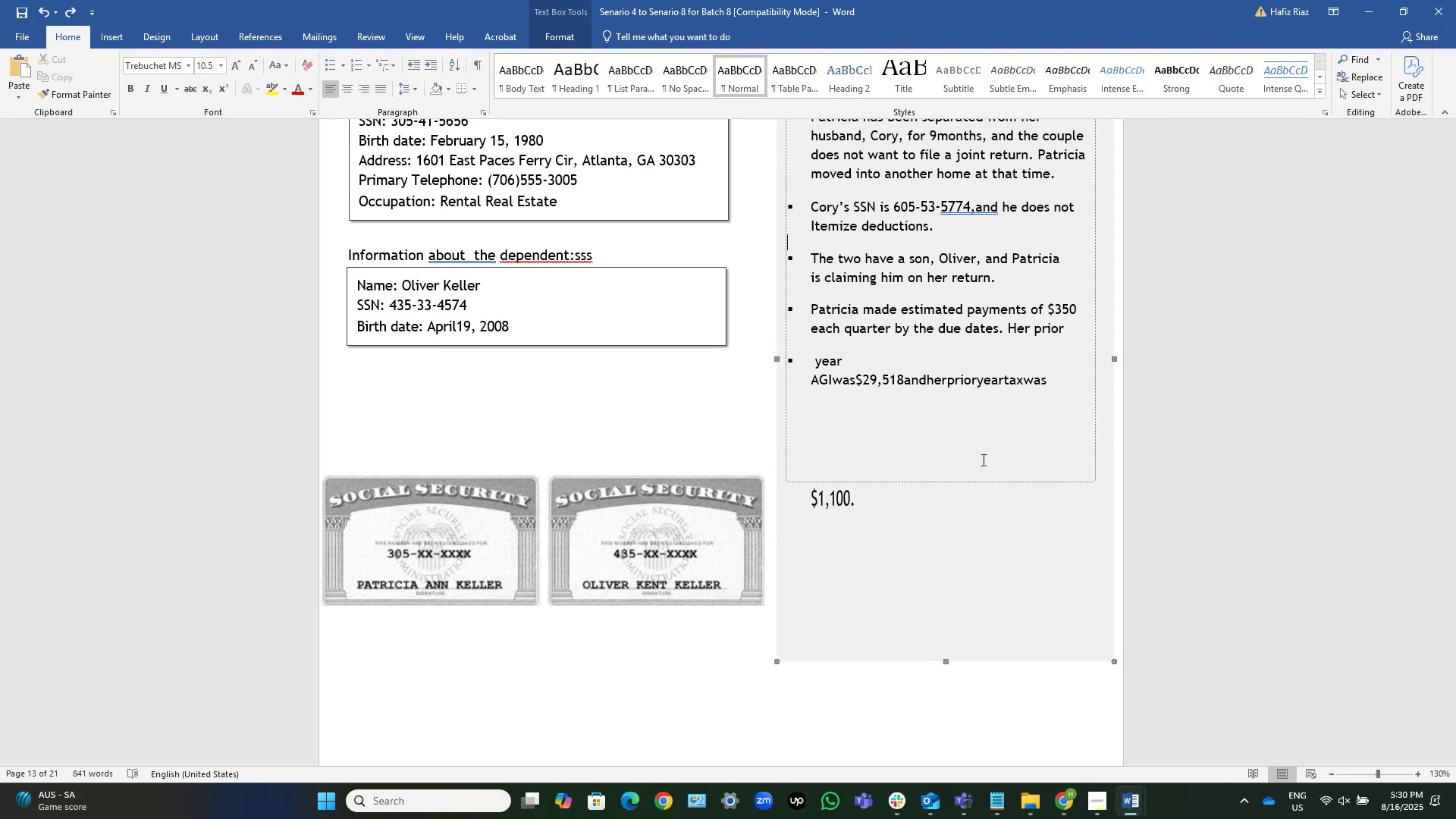 
key(Alt+Tab)
 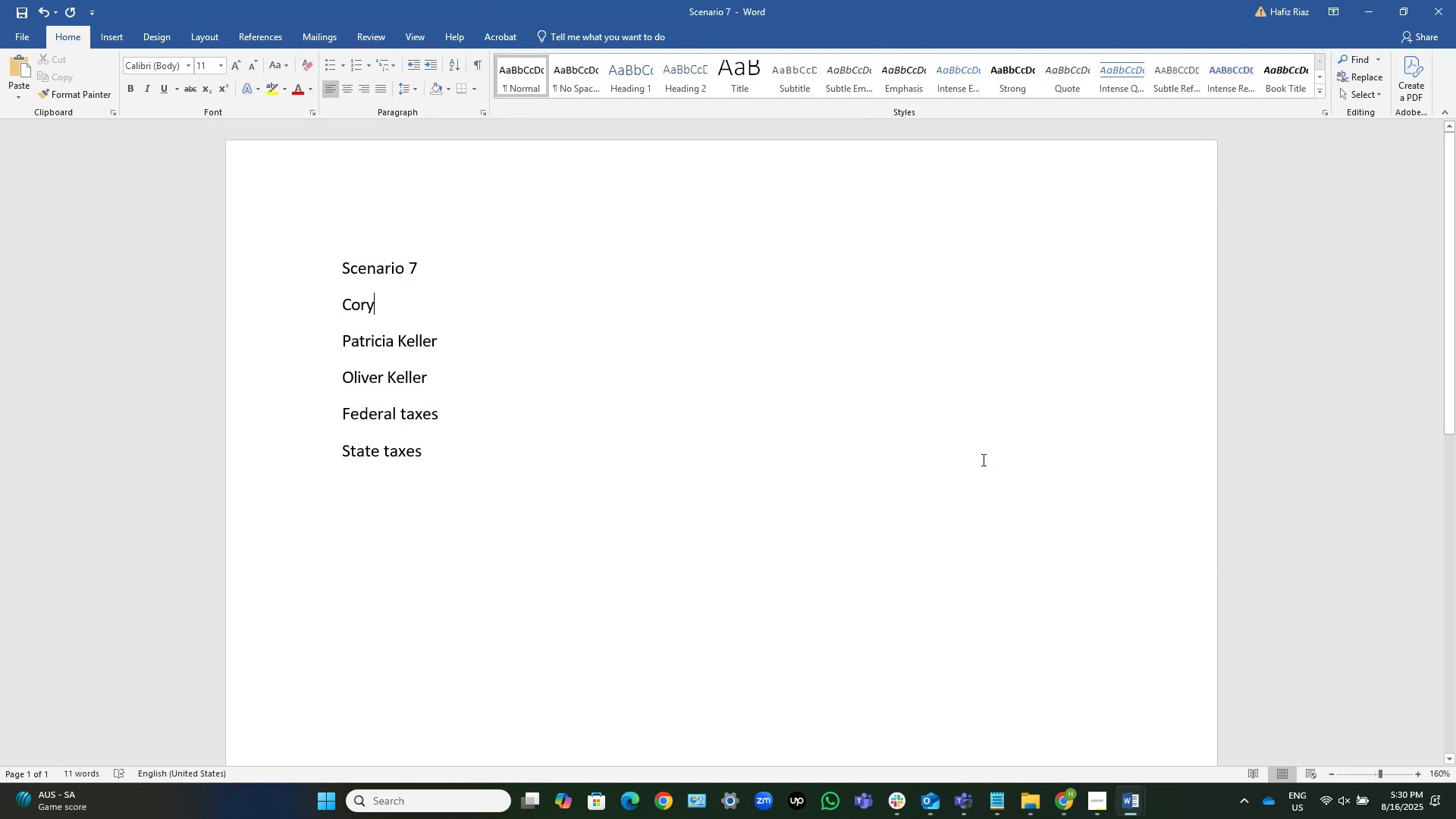 
key(Alt+Tab)
 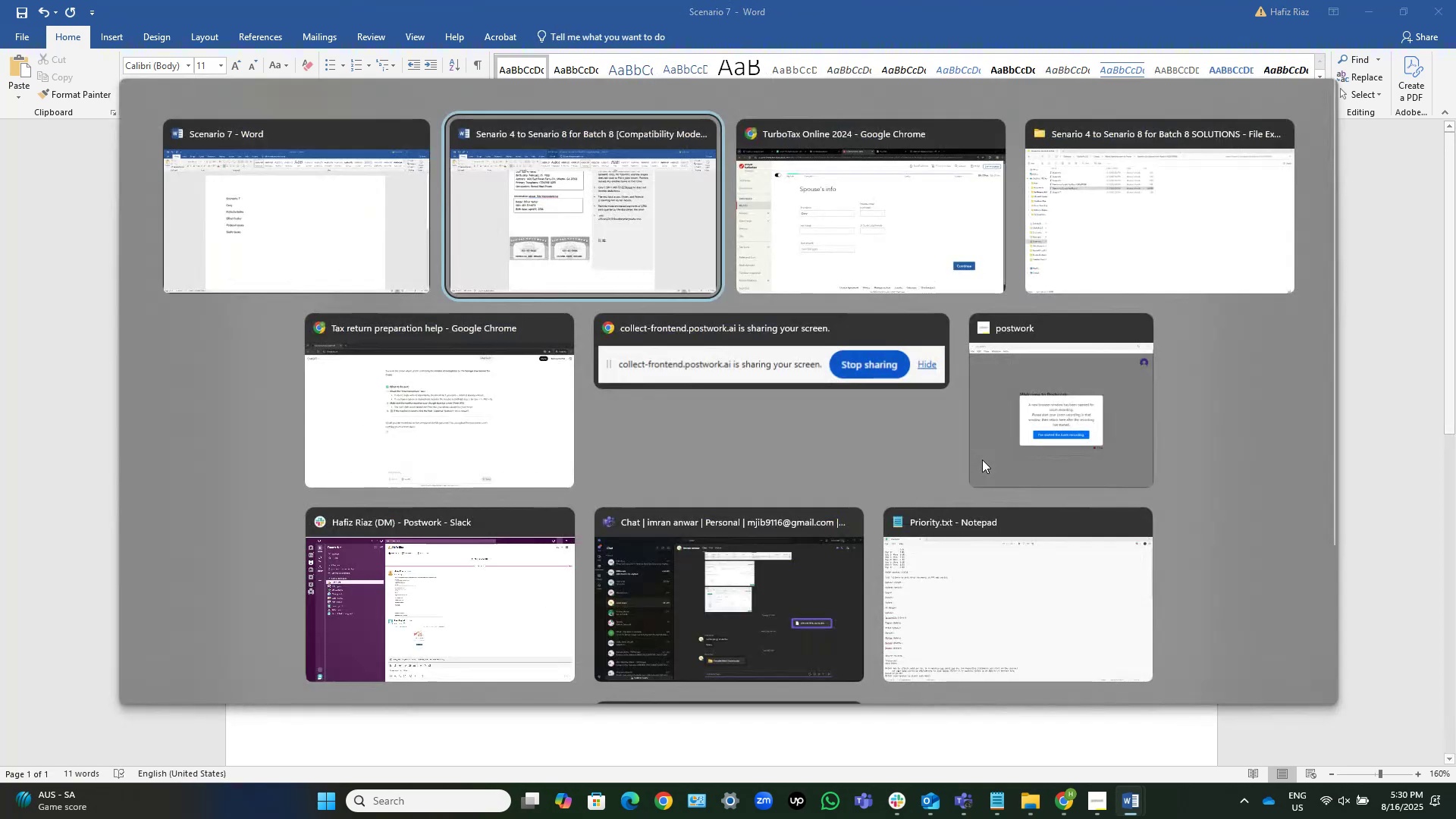 
key(Alt+Tab)
 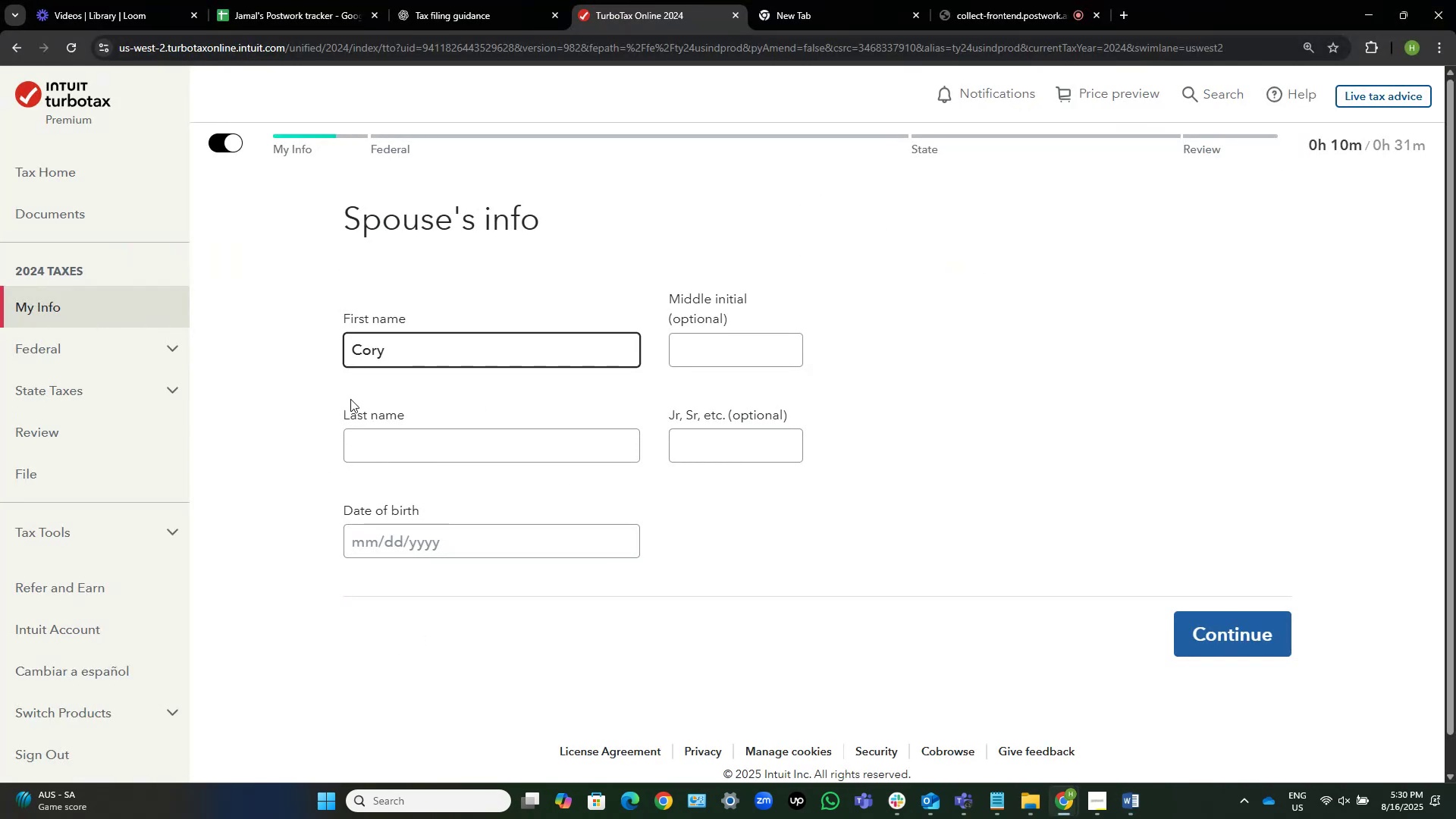 
left_click([399, 439])
 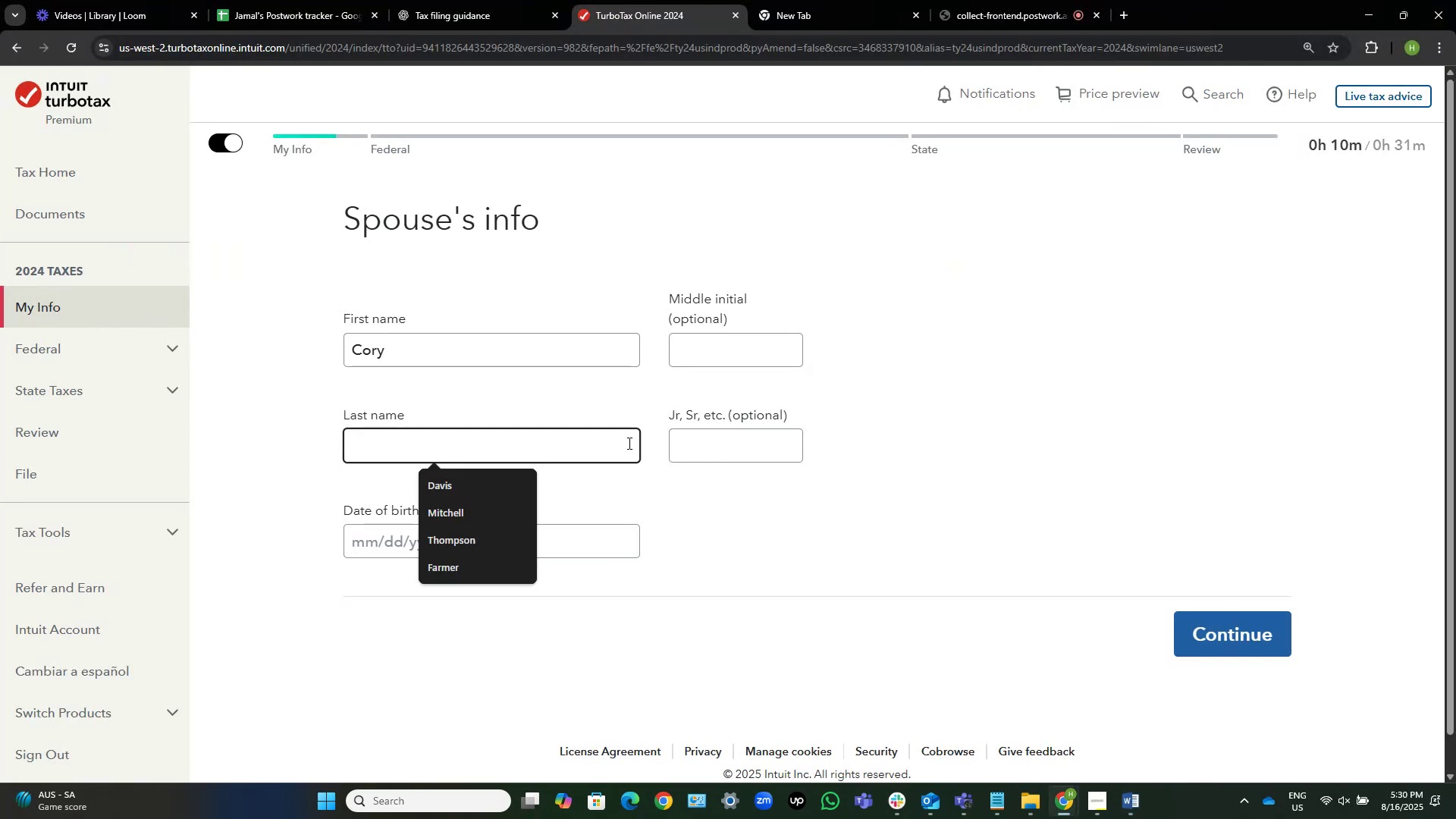 
hold_key(key=ShiftLeft, duration=1.54)
 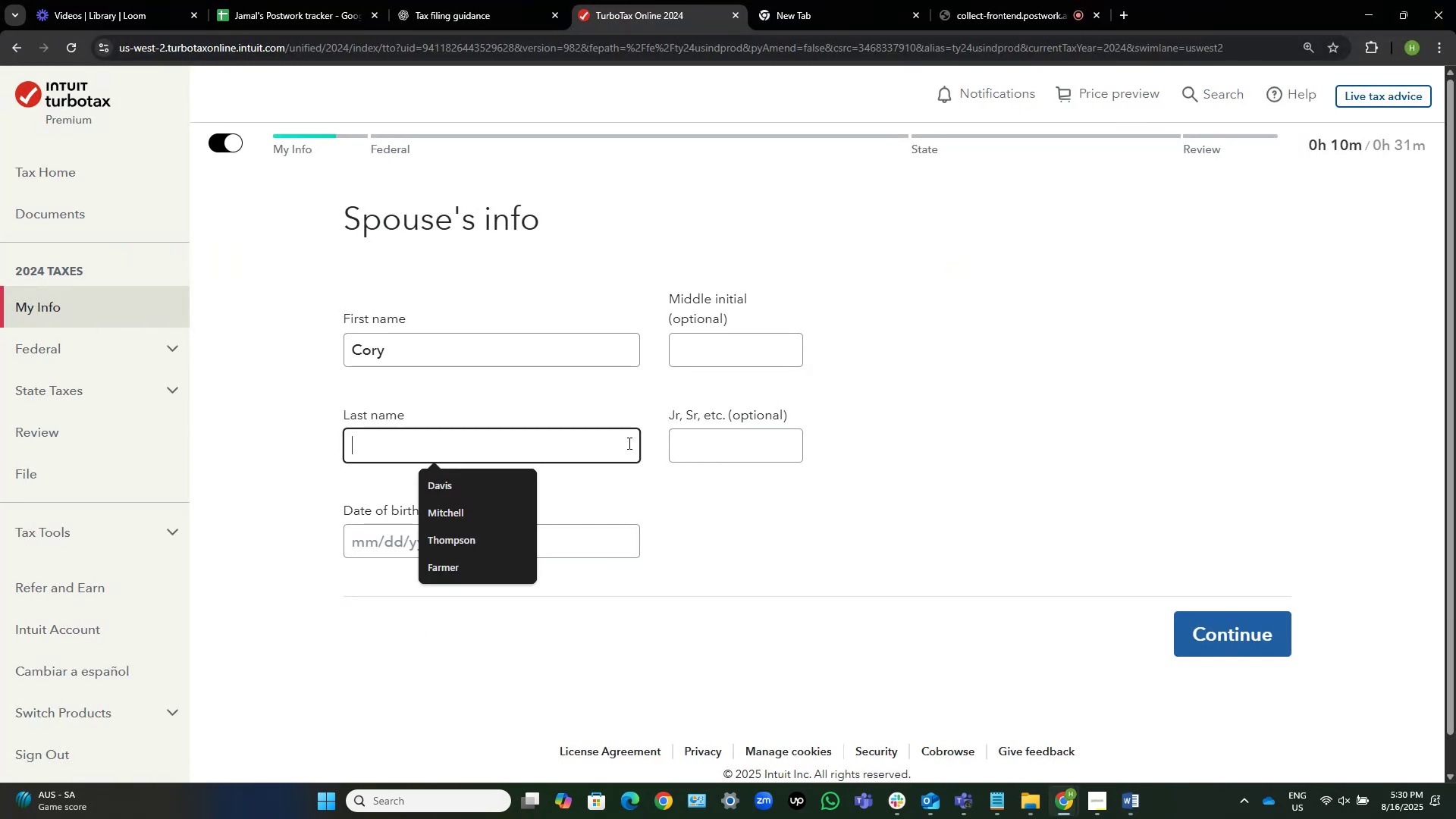 
type(Nalla)
 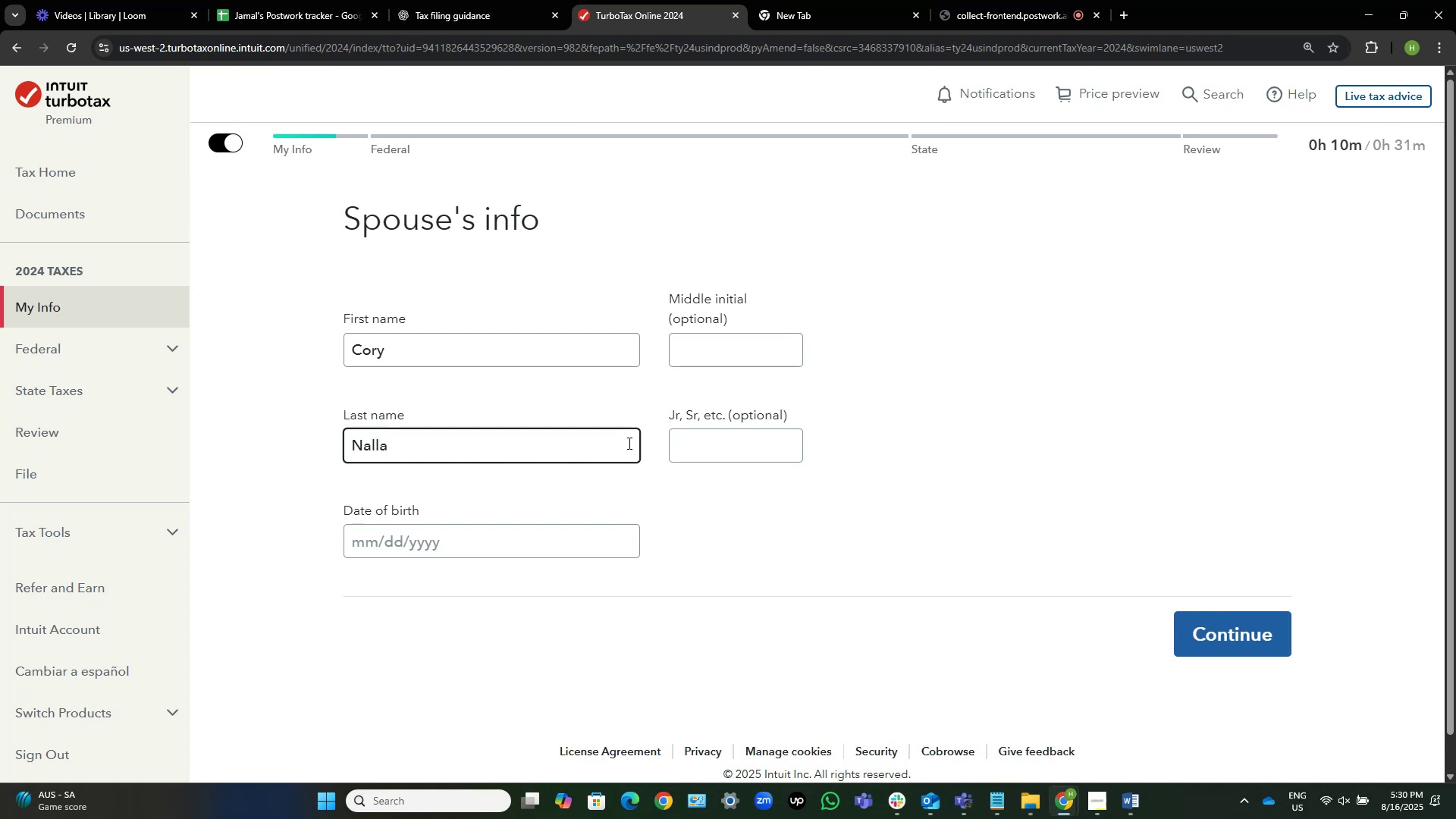 
key(Control+Shift+ArrowLeft)
 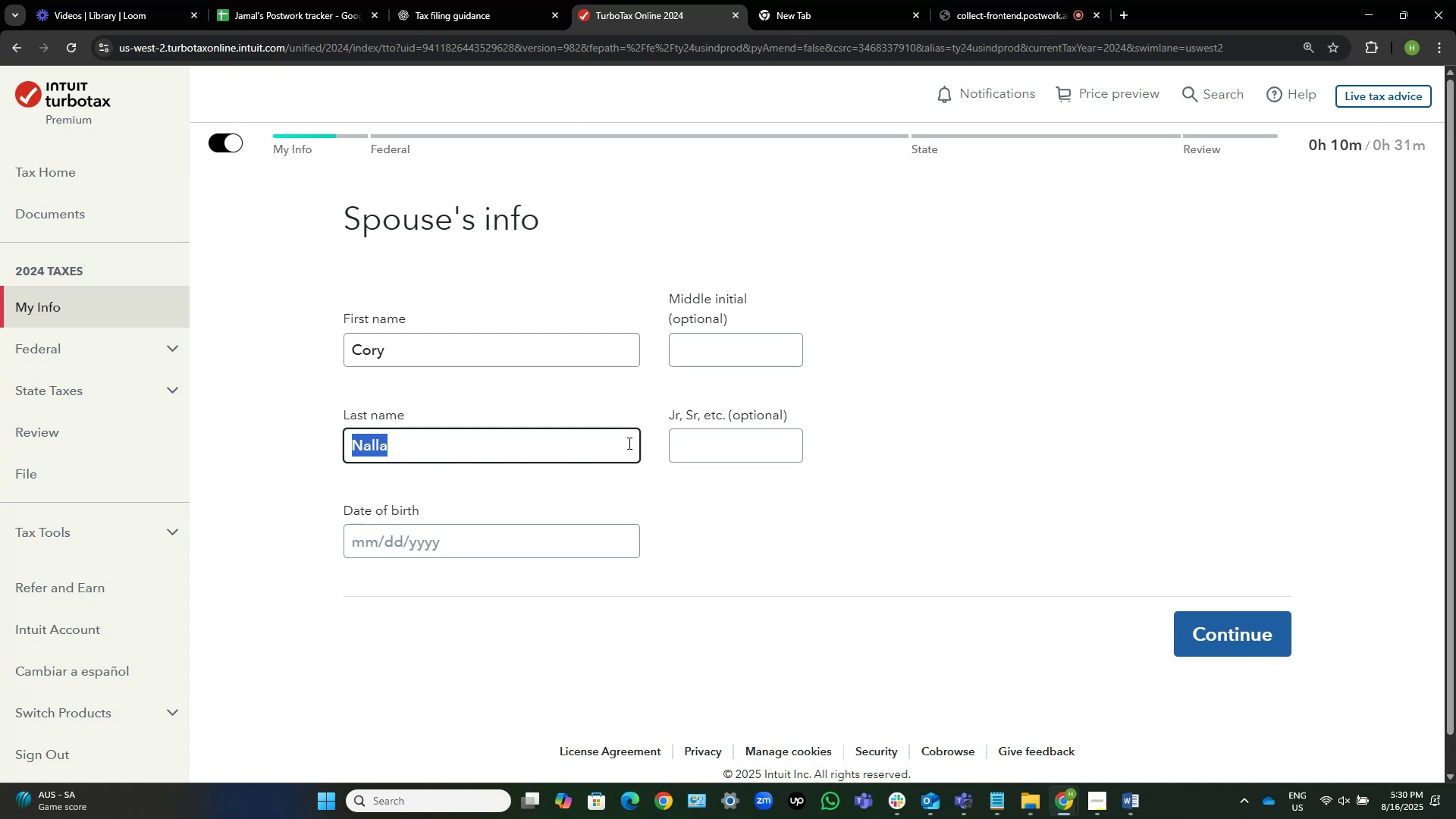 
key(Control+C)
 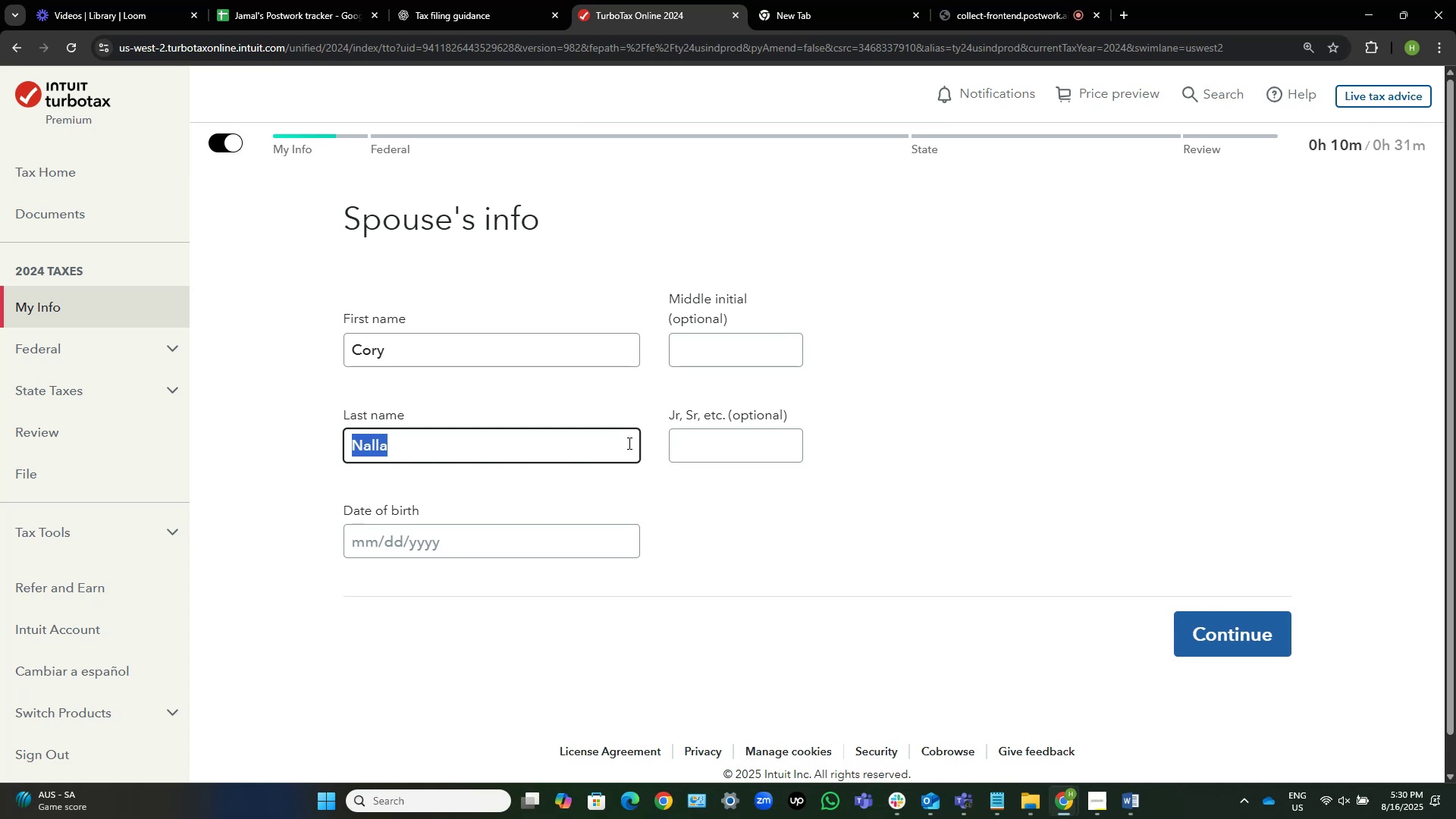 
key(Alt+AltLeft)
 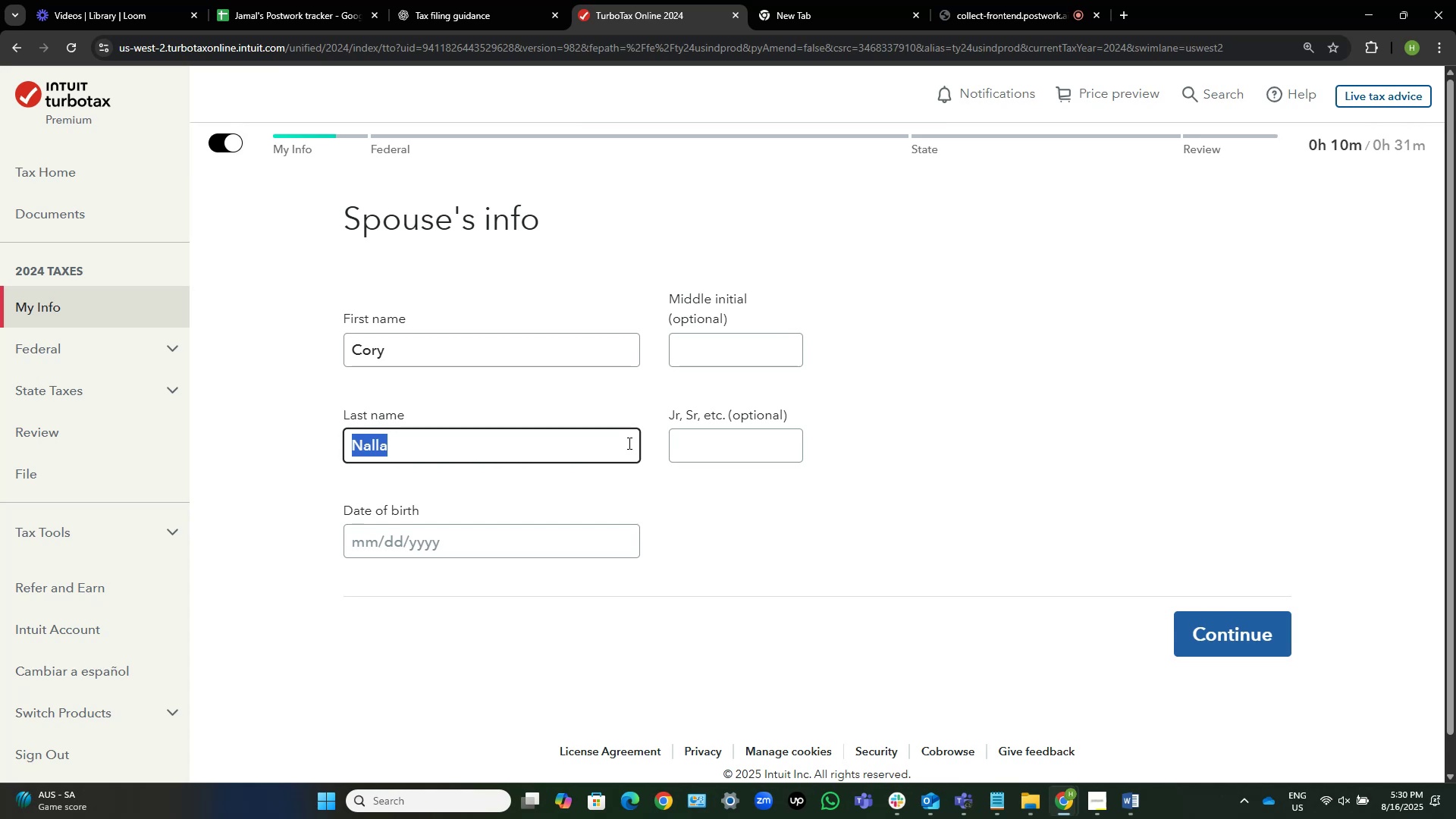 
key(Alt+Tab)
 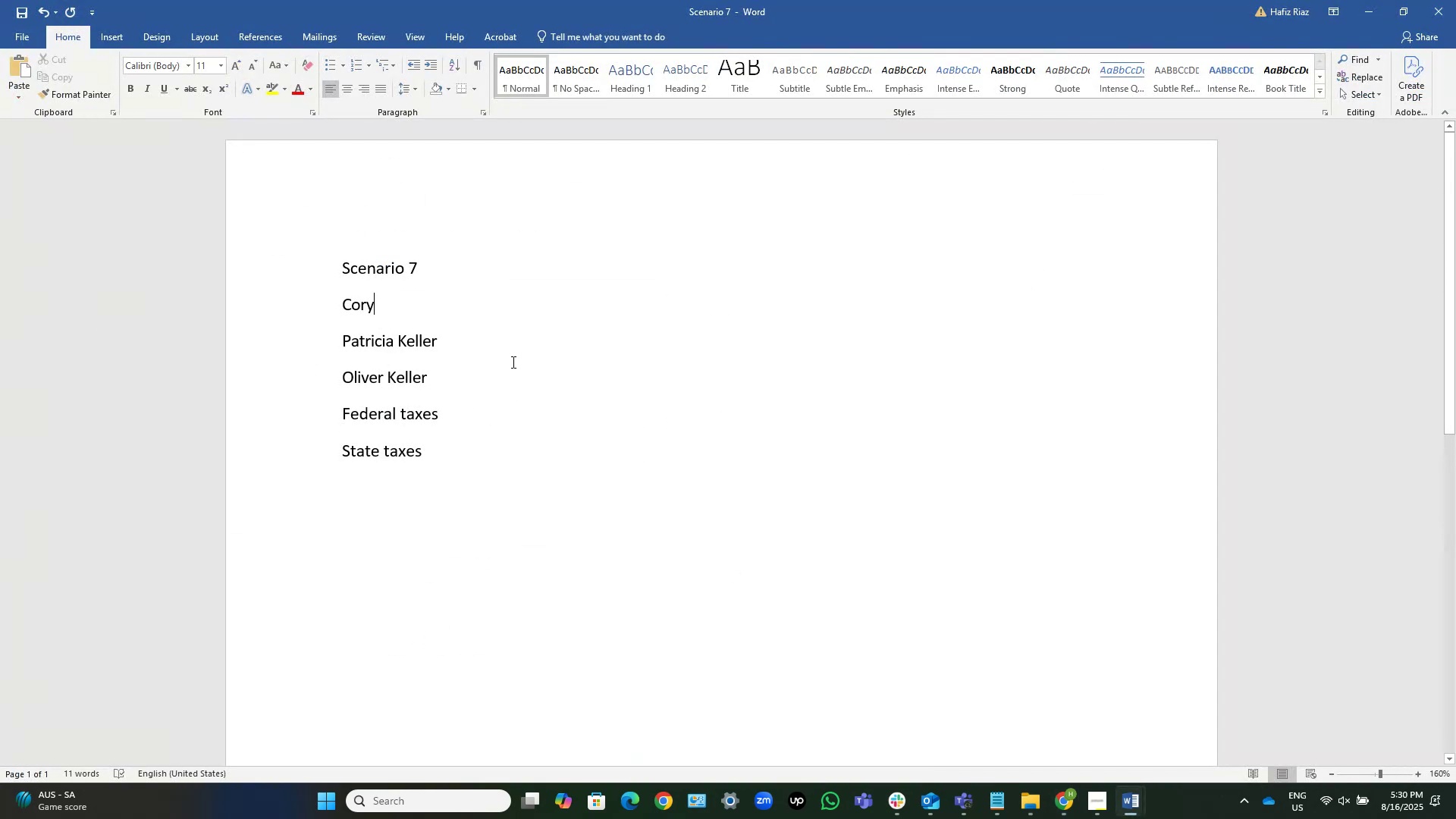 
key(Space)
 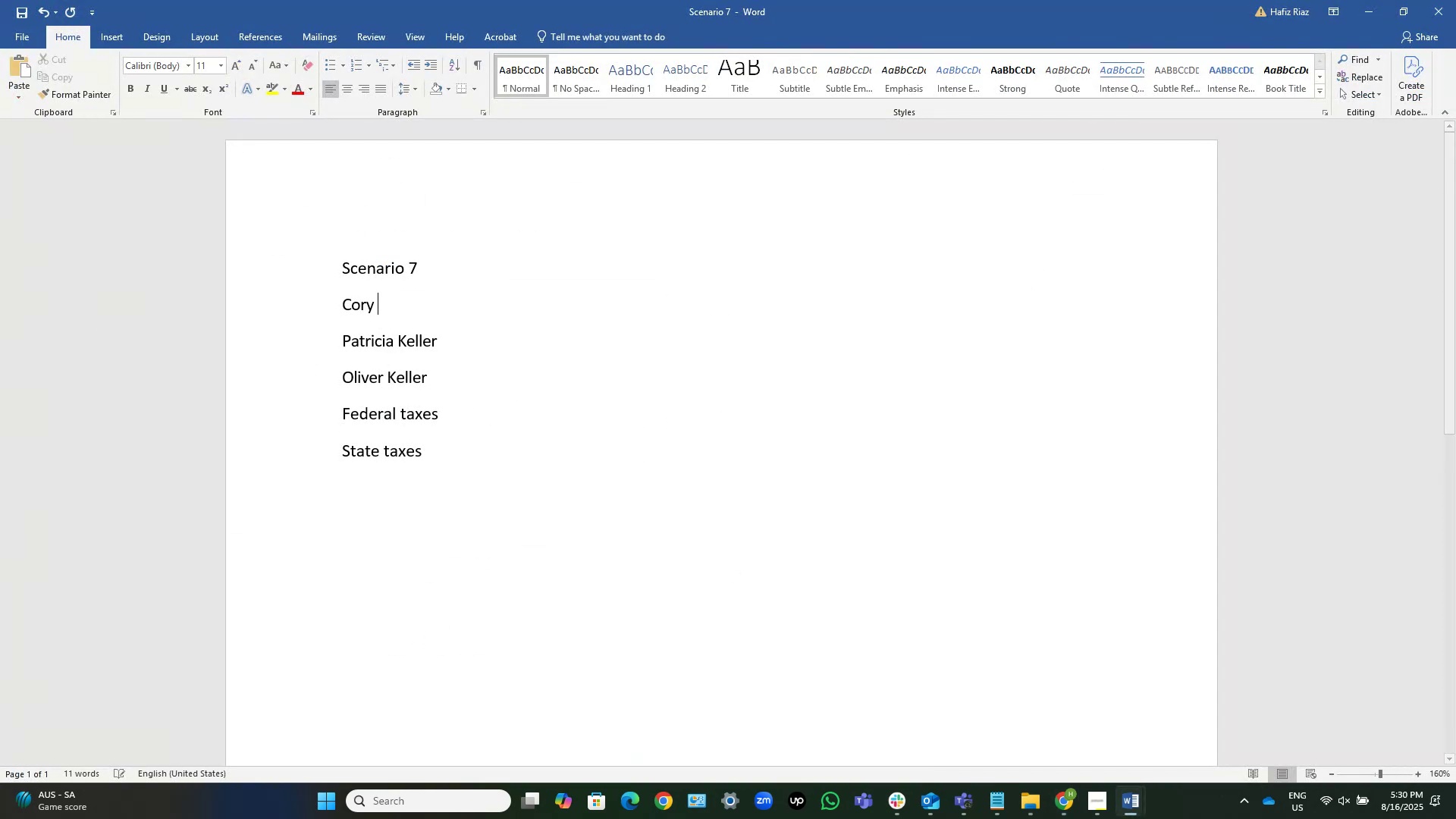 
key(Control+V)
 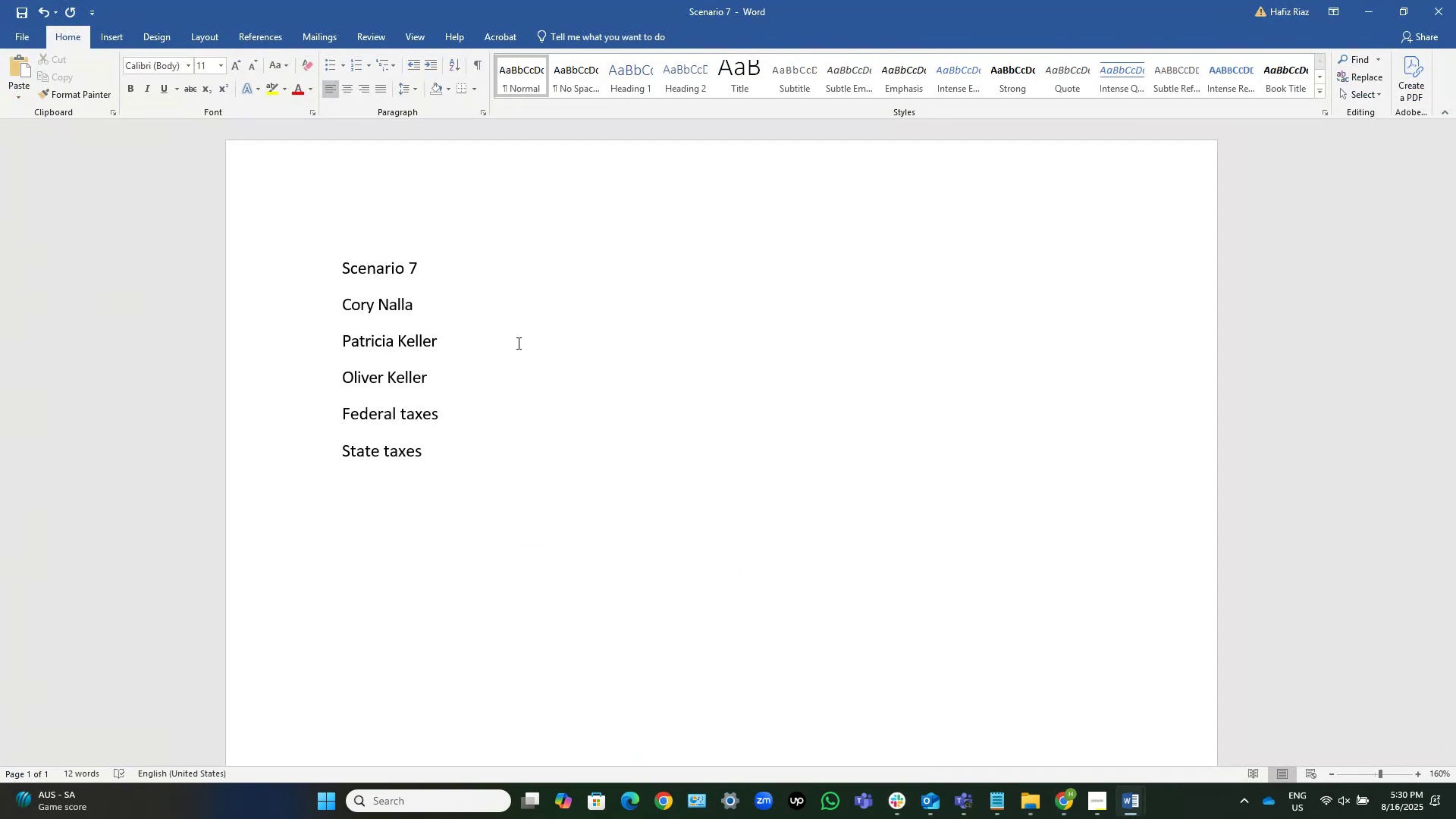 
key(NumpadEnter)
 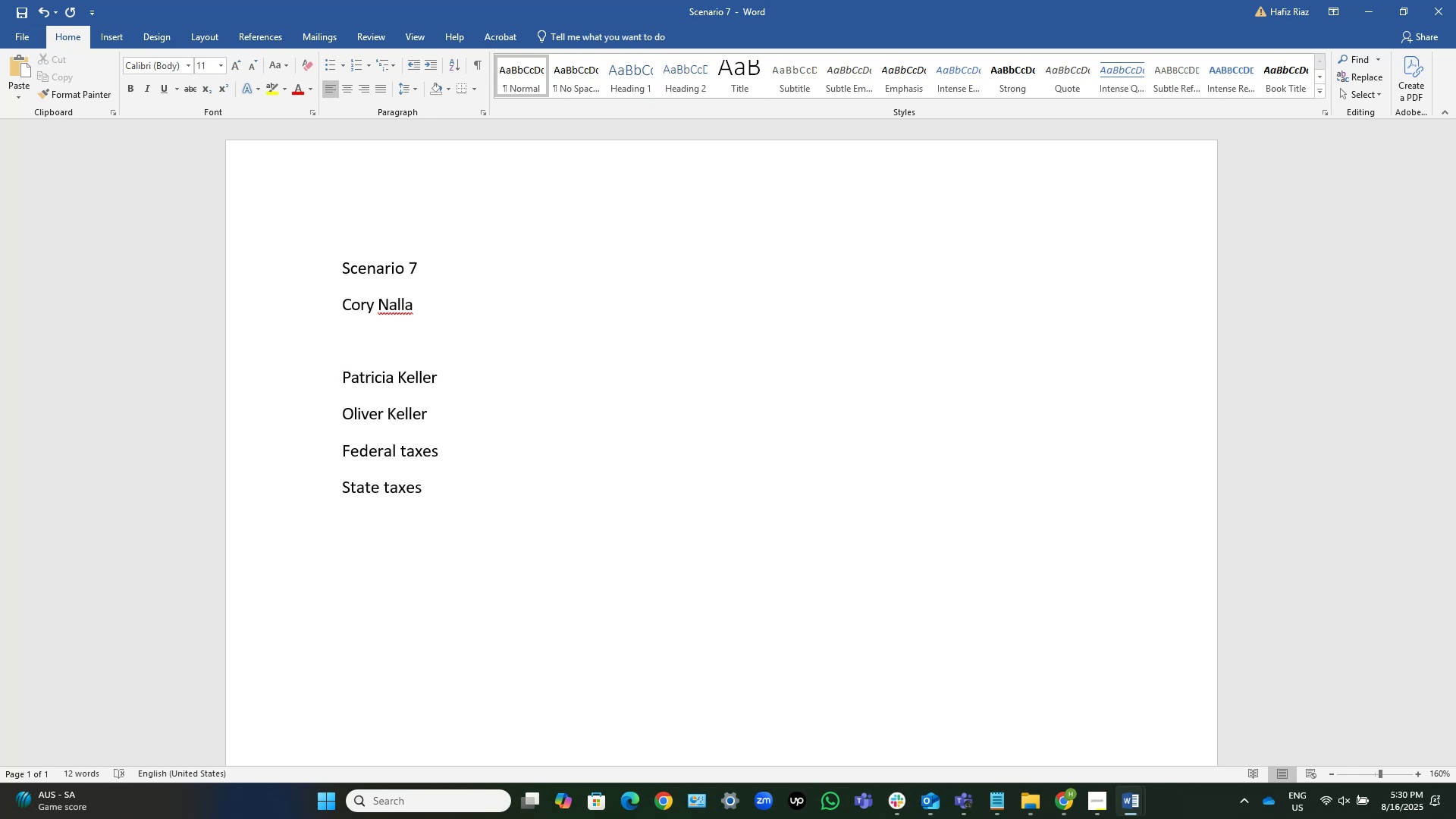 
wait(5.61)
 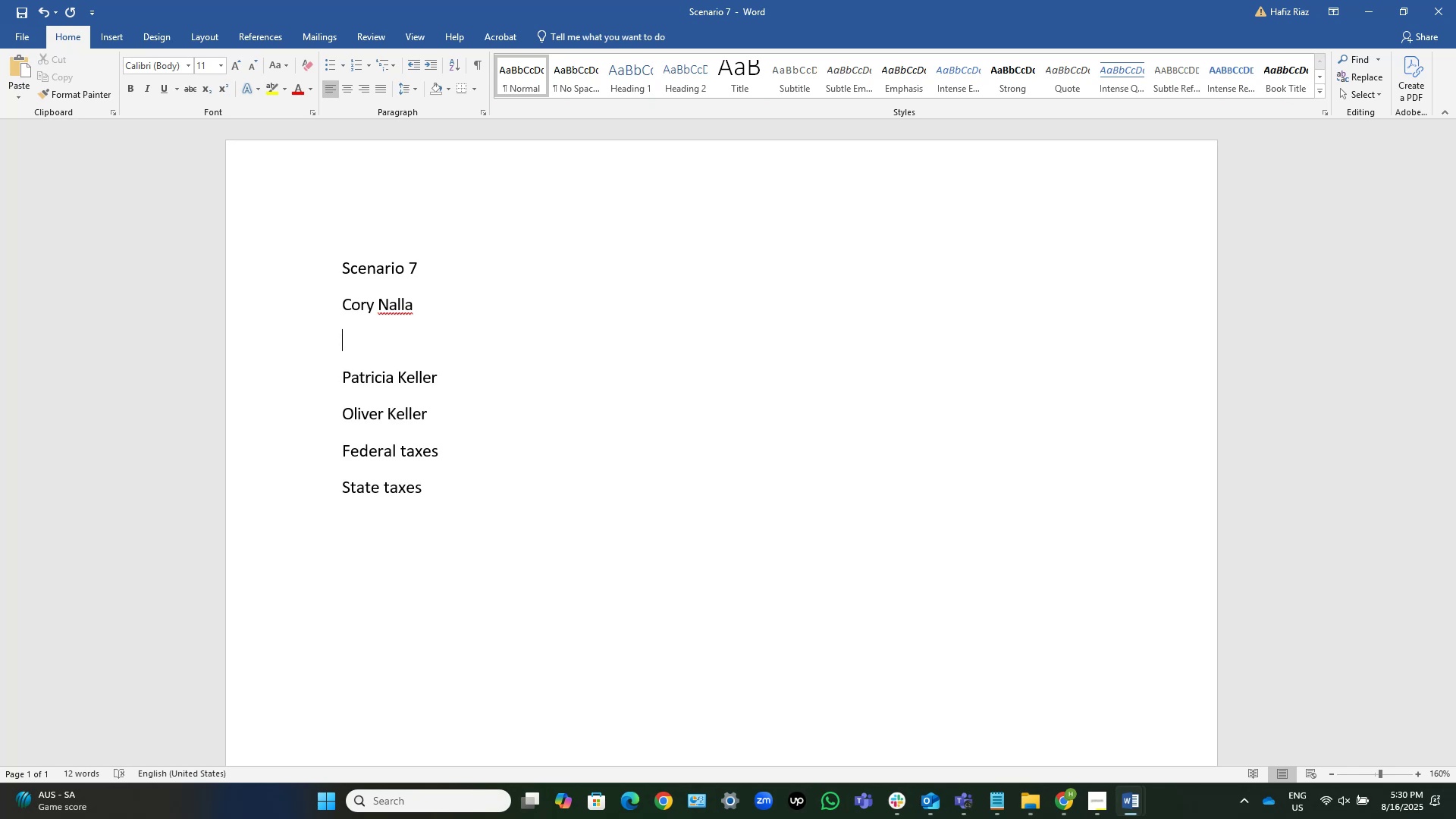 
key(Alt+AltLeft)
 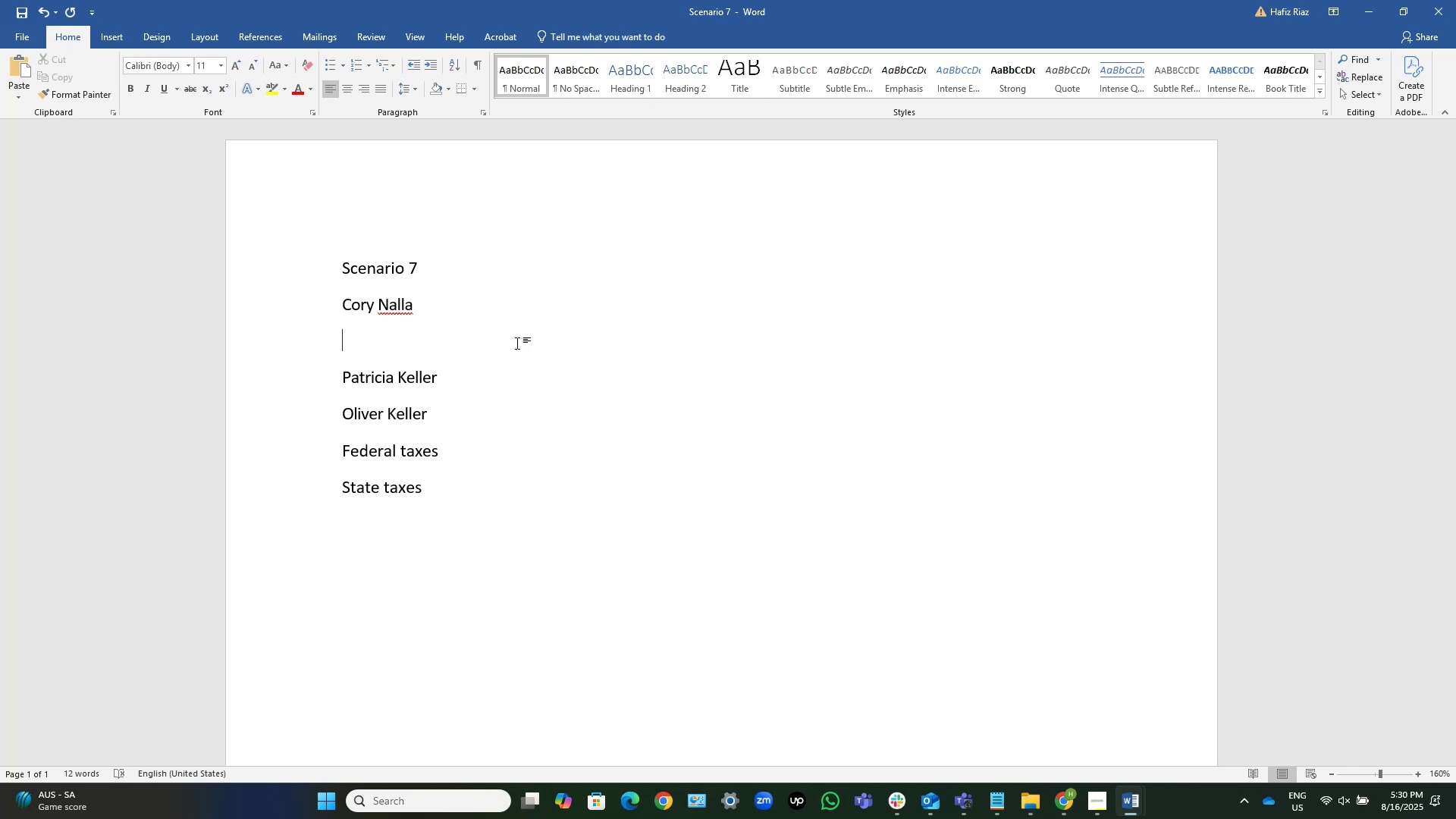 
key(Alt+Tab)
 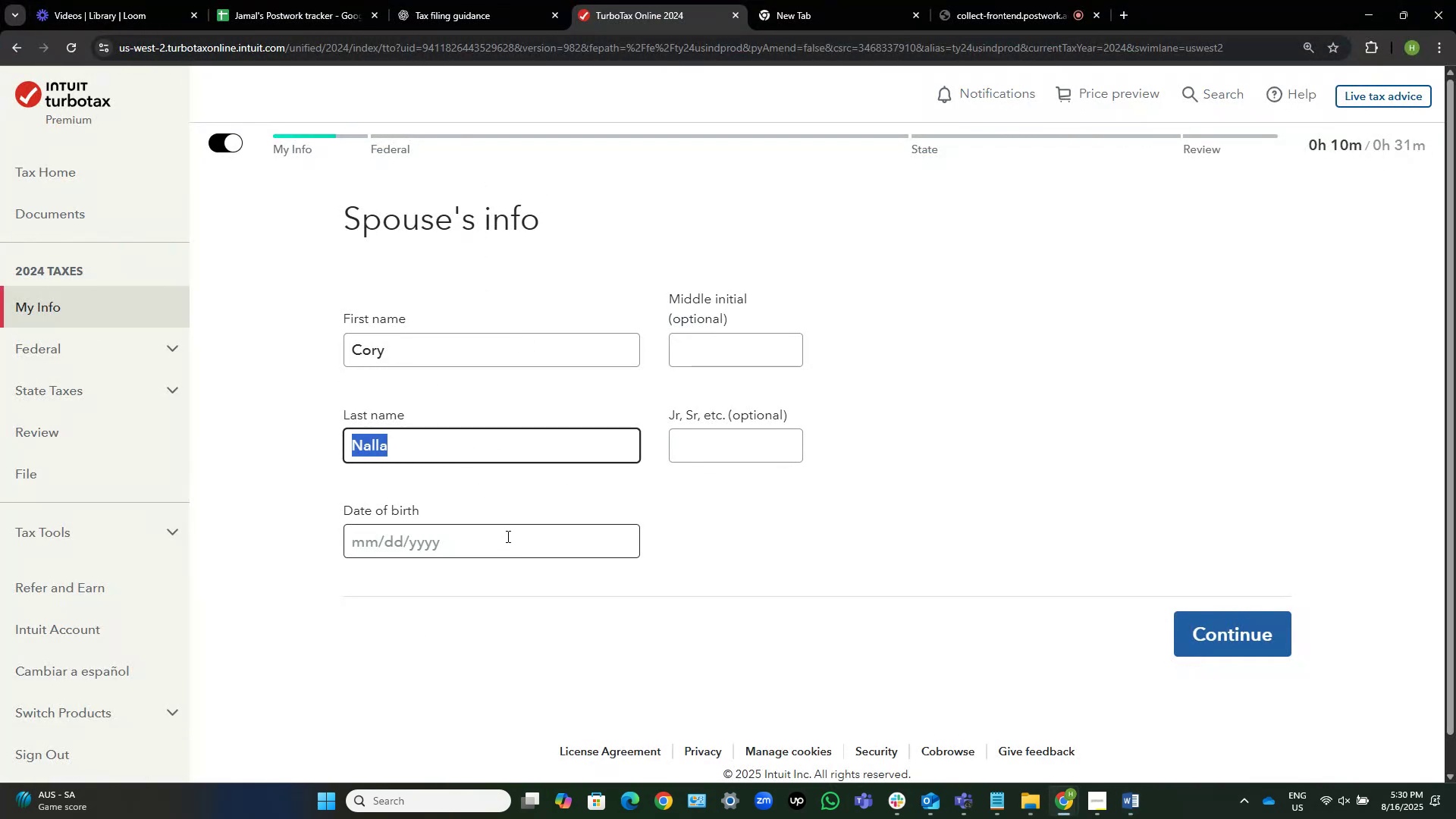 
key(Alt+AltLeft)
 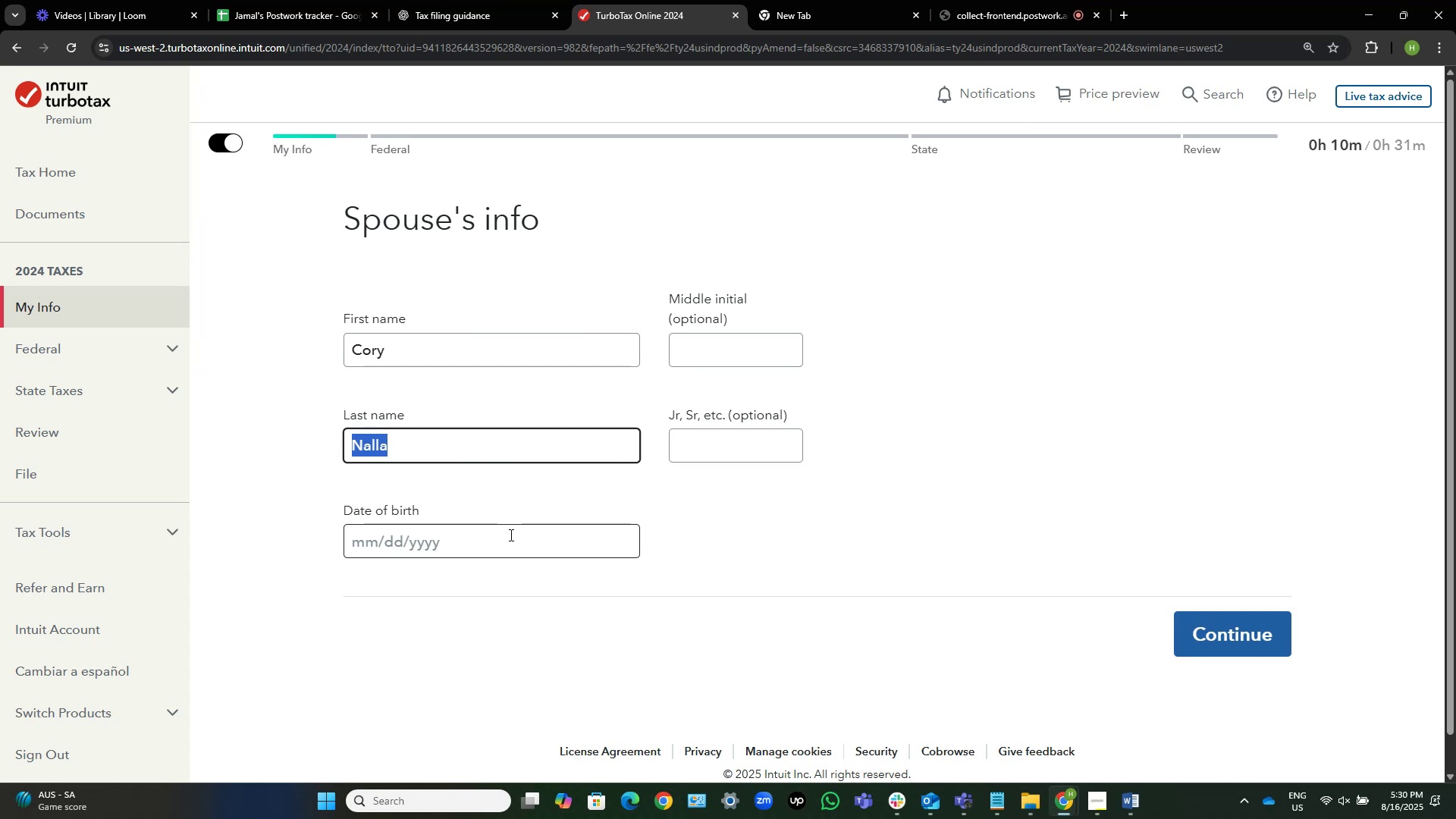 
key(Alt+Tab)
 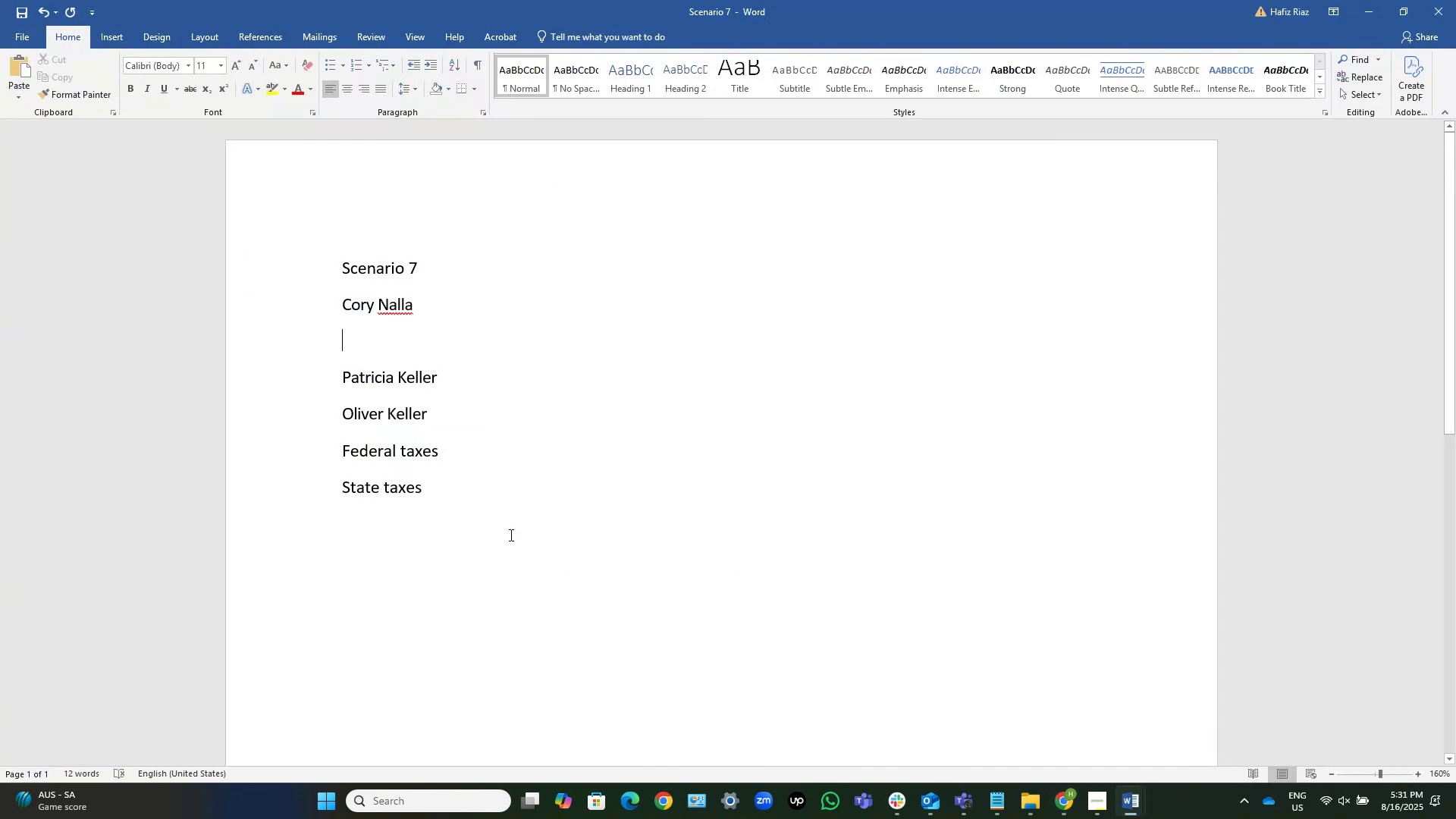 
key(Alt+AltLeft)
 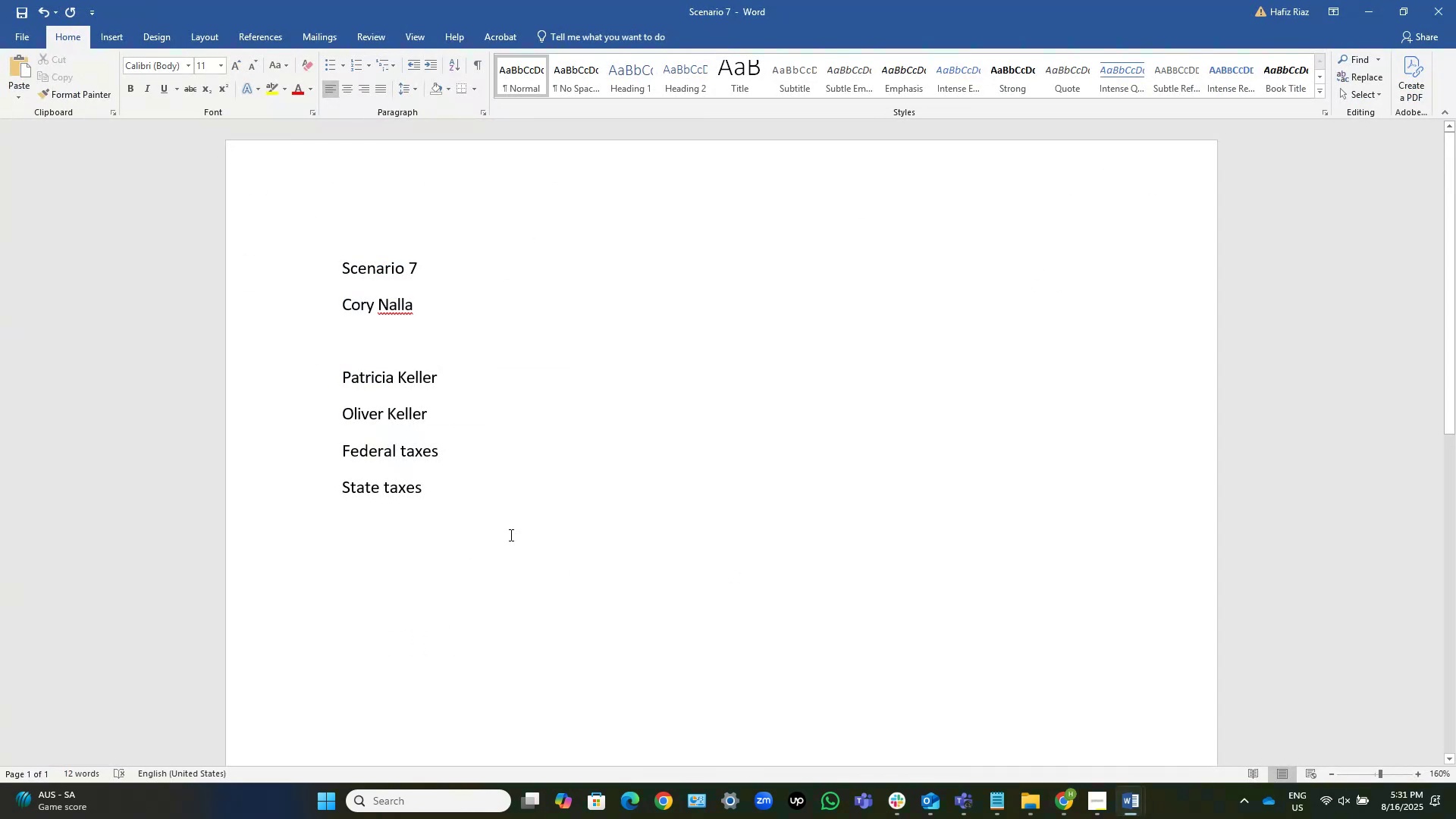 
key(Alt+Tab)
 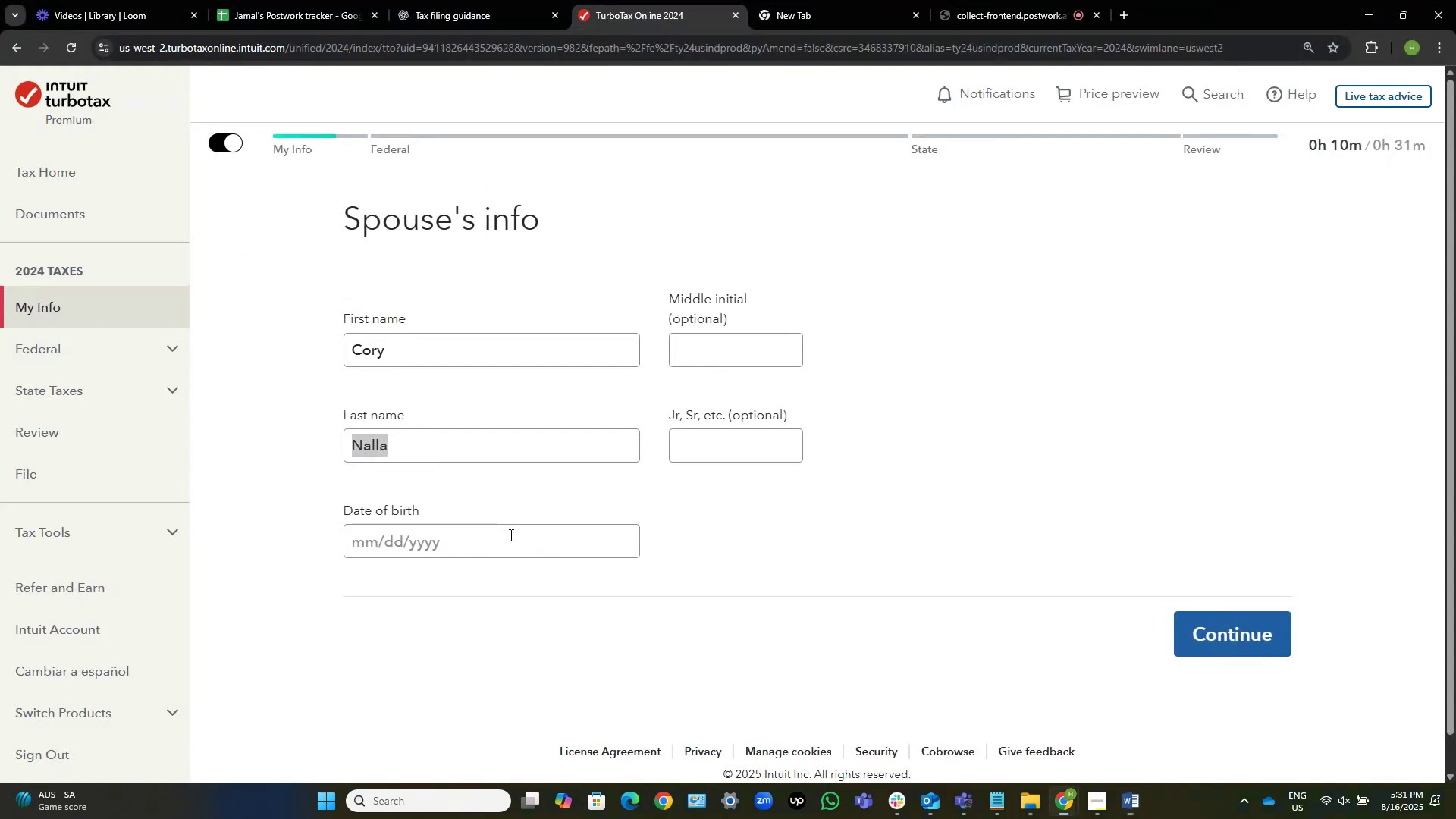 
key(Alt+Tab)
 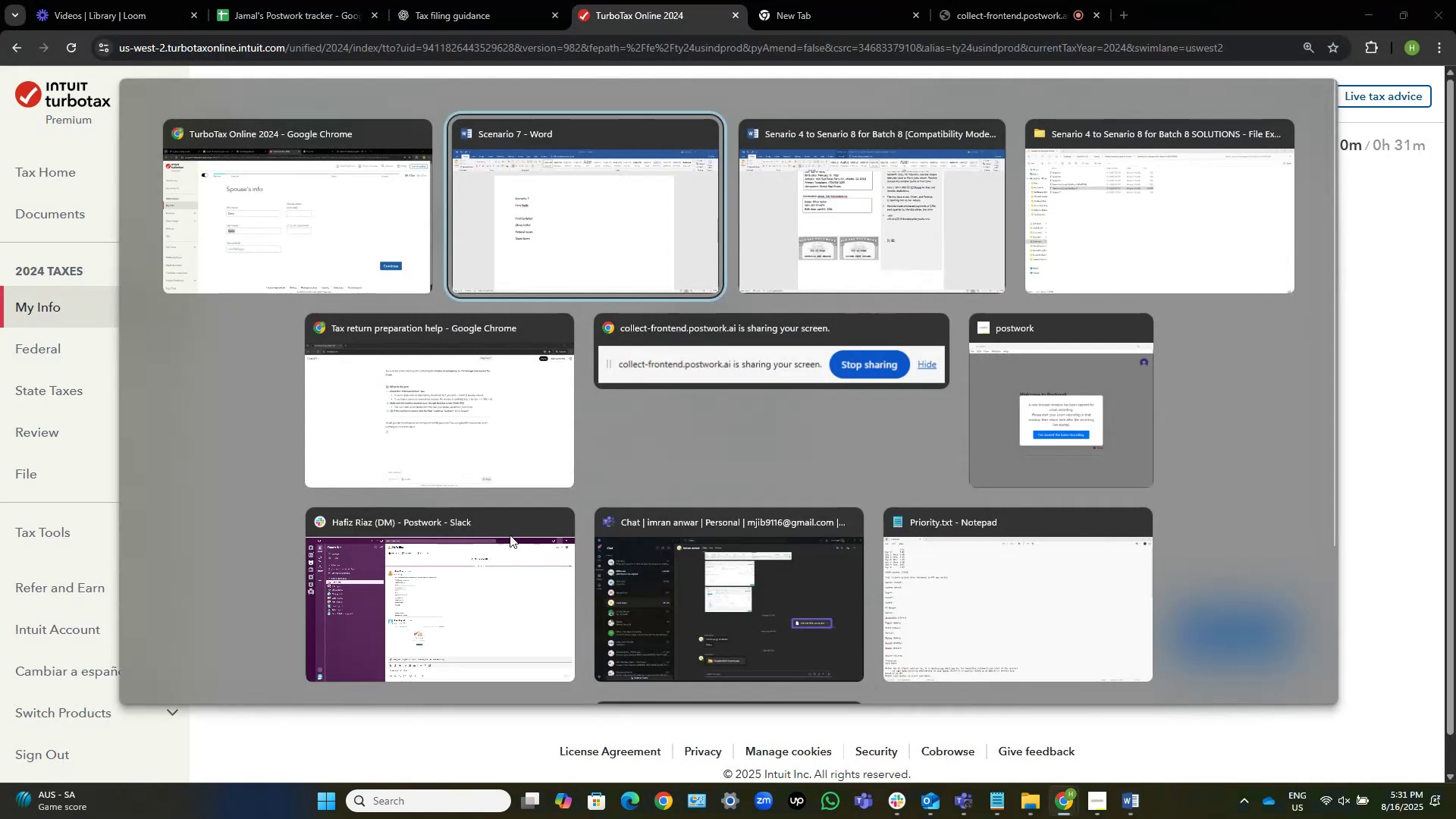 
key(Alt+Tab)
 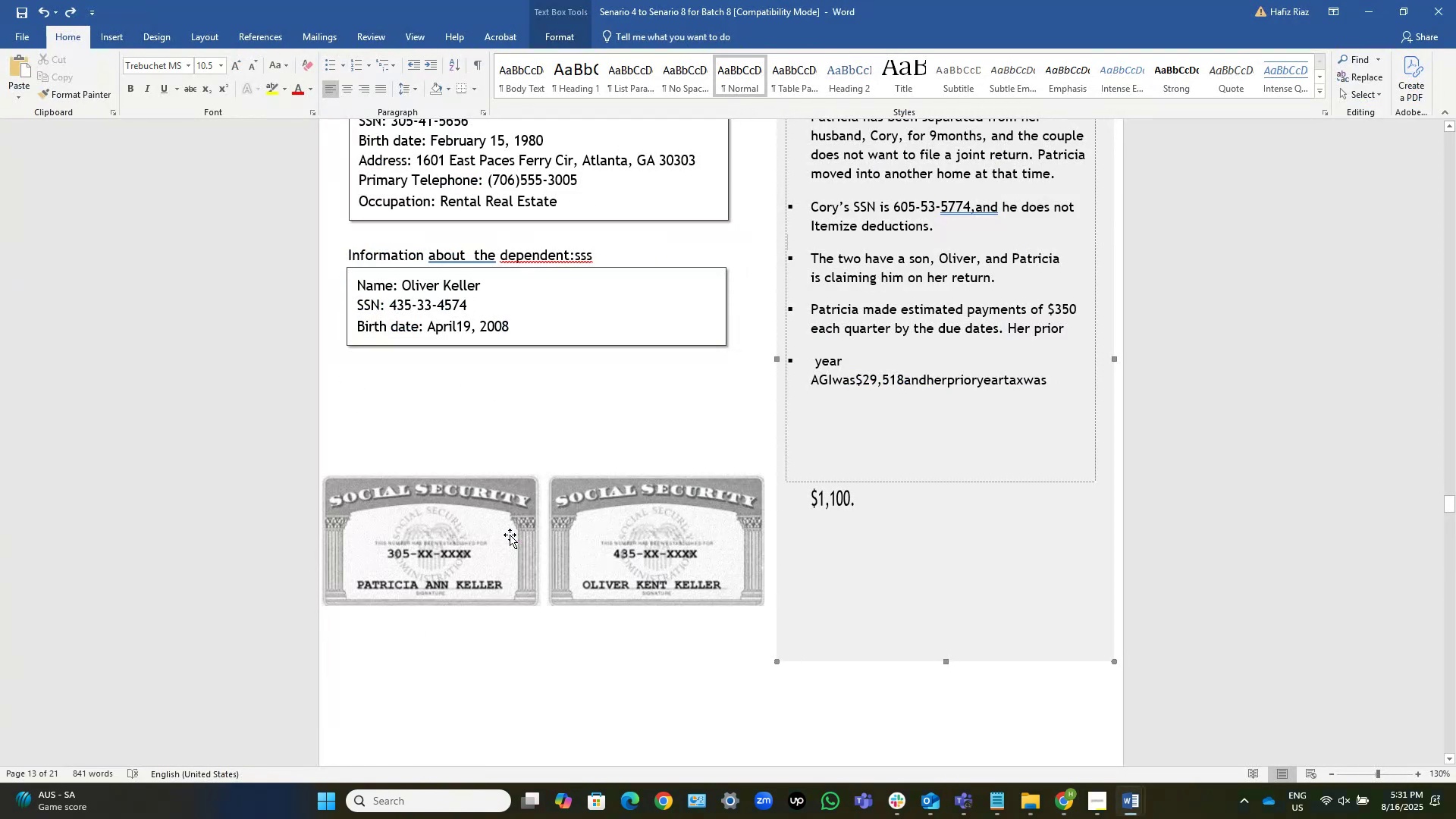 
scroll: coordinate [506, 508], scroll_direction: up, amount: 2.0
 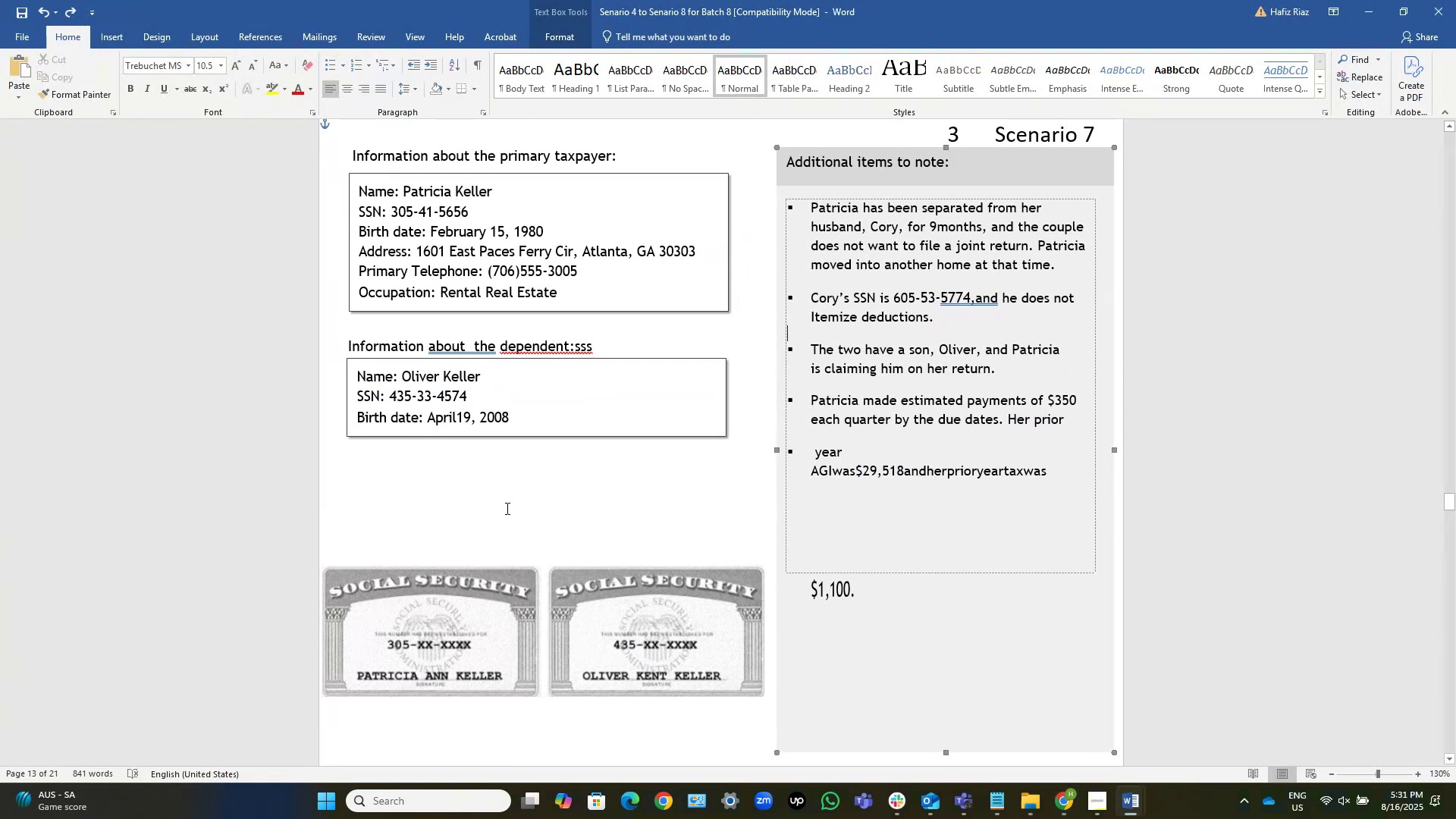 
wait(9.62)
 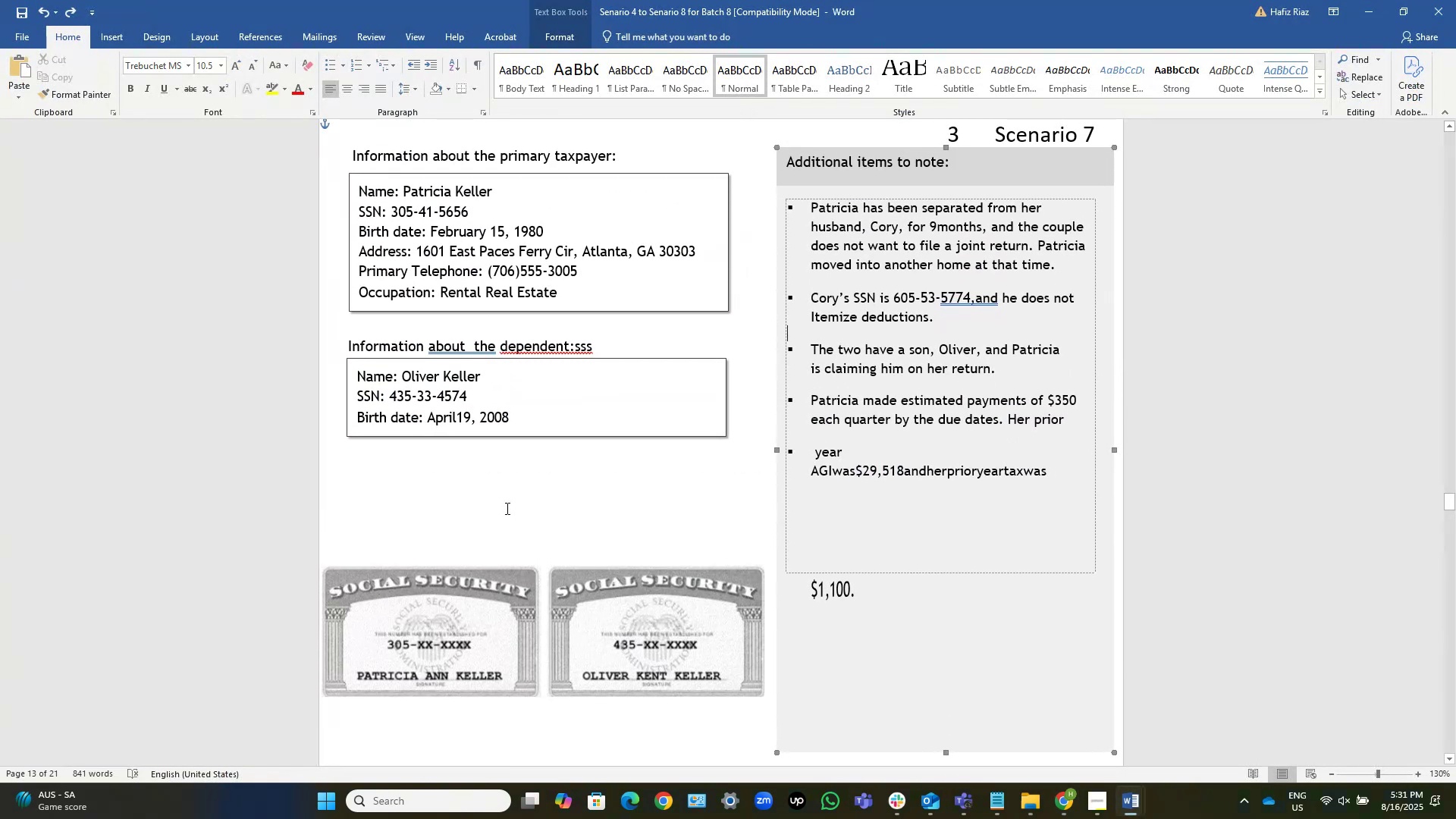 
scroll: coordinate [506, 508], scroll_direction: down, amount: 1.0
 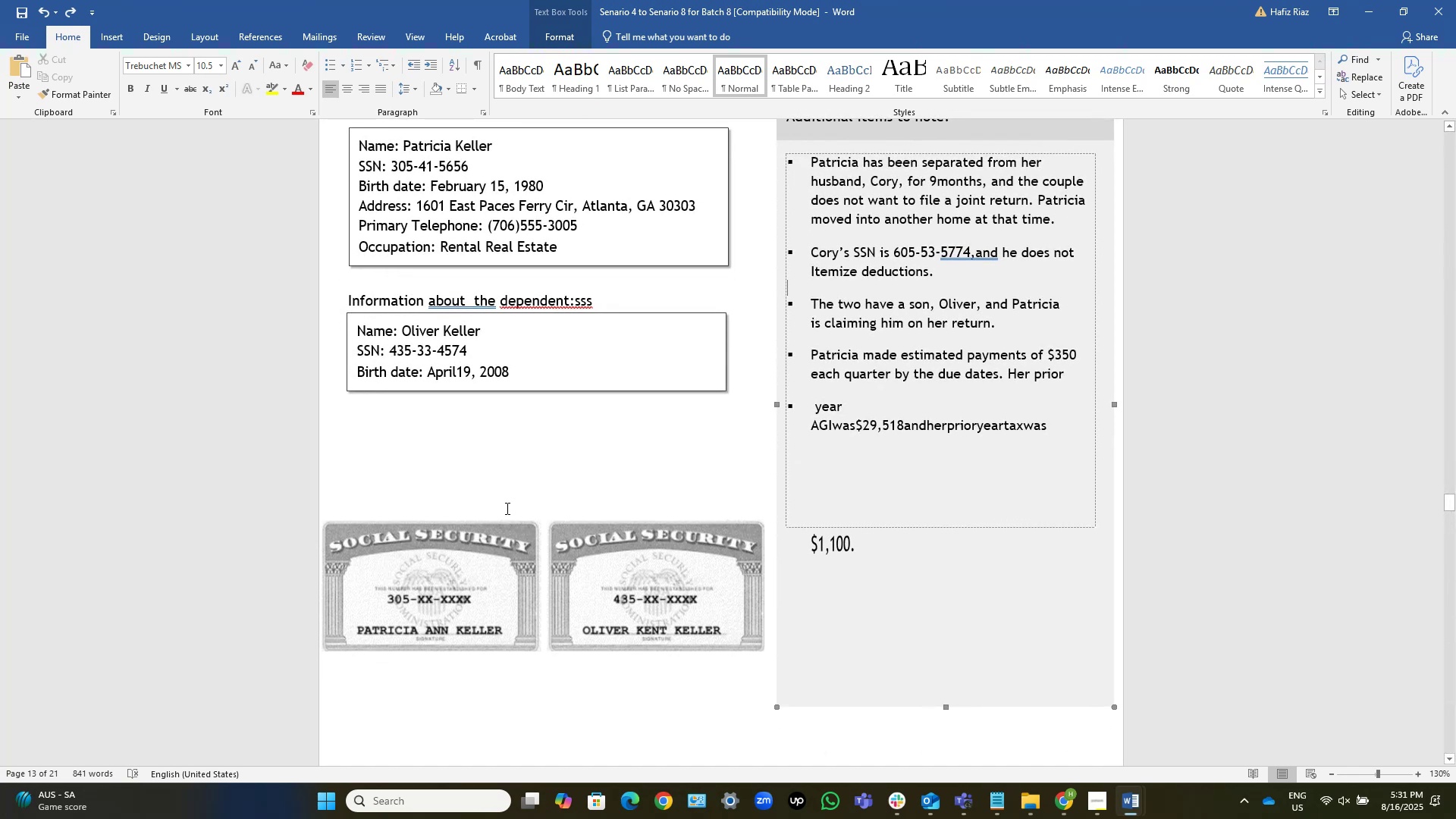 
scroll: coordinate [506, 508], scroll_direction: up, amount: 1.0
 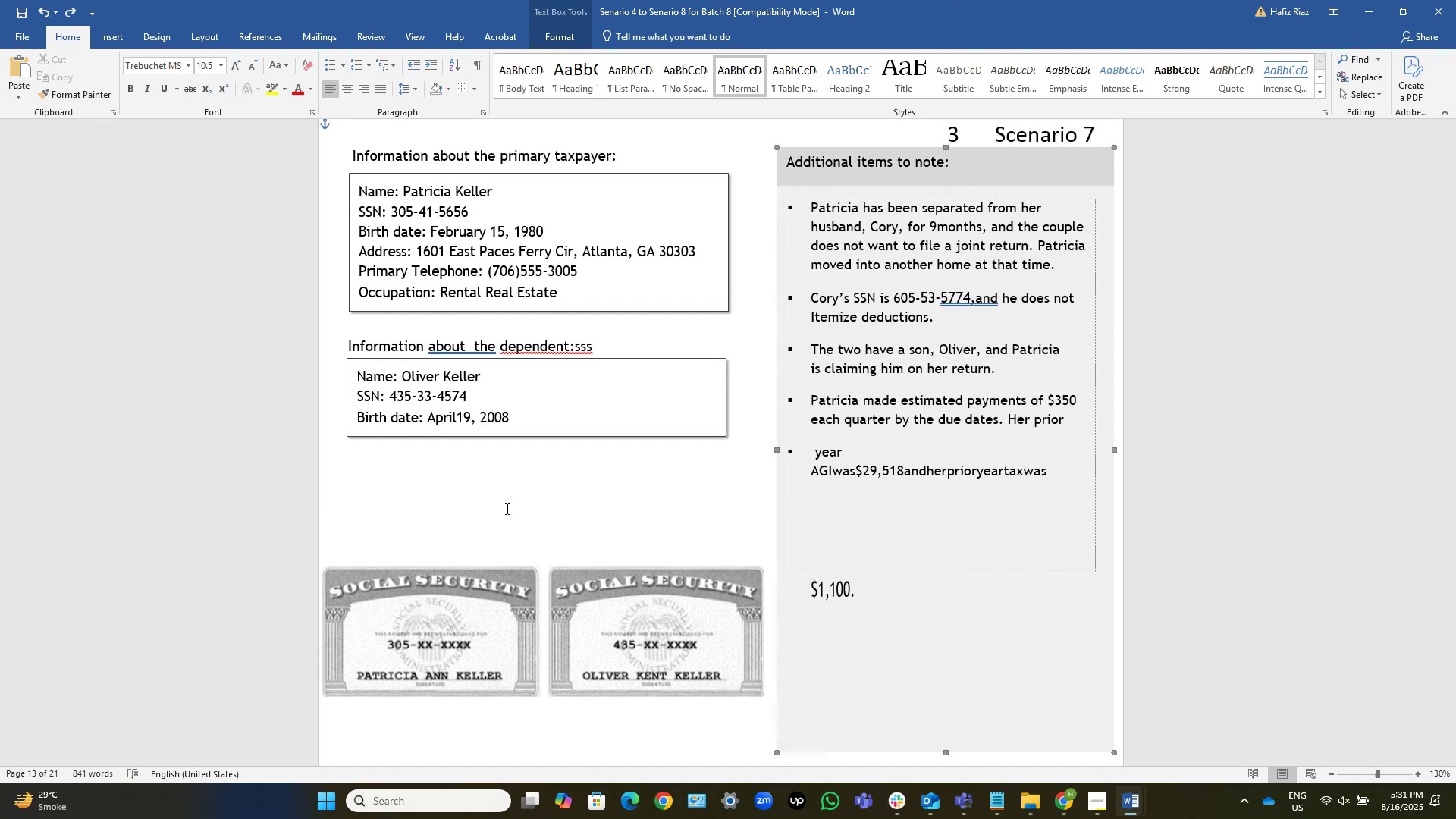 
wait(10.62)
 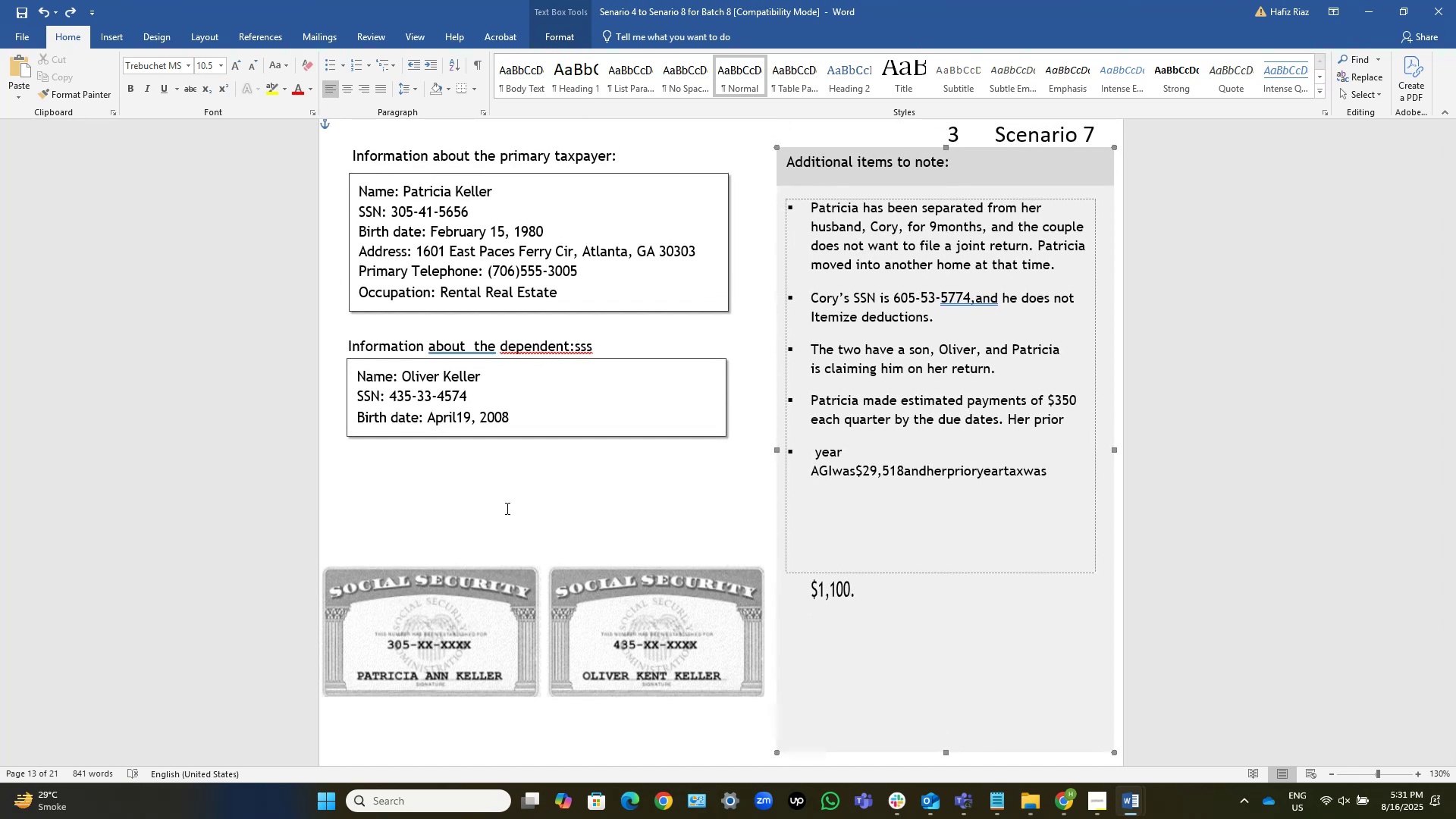 
key(Alt+Tab)
 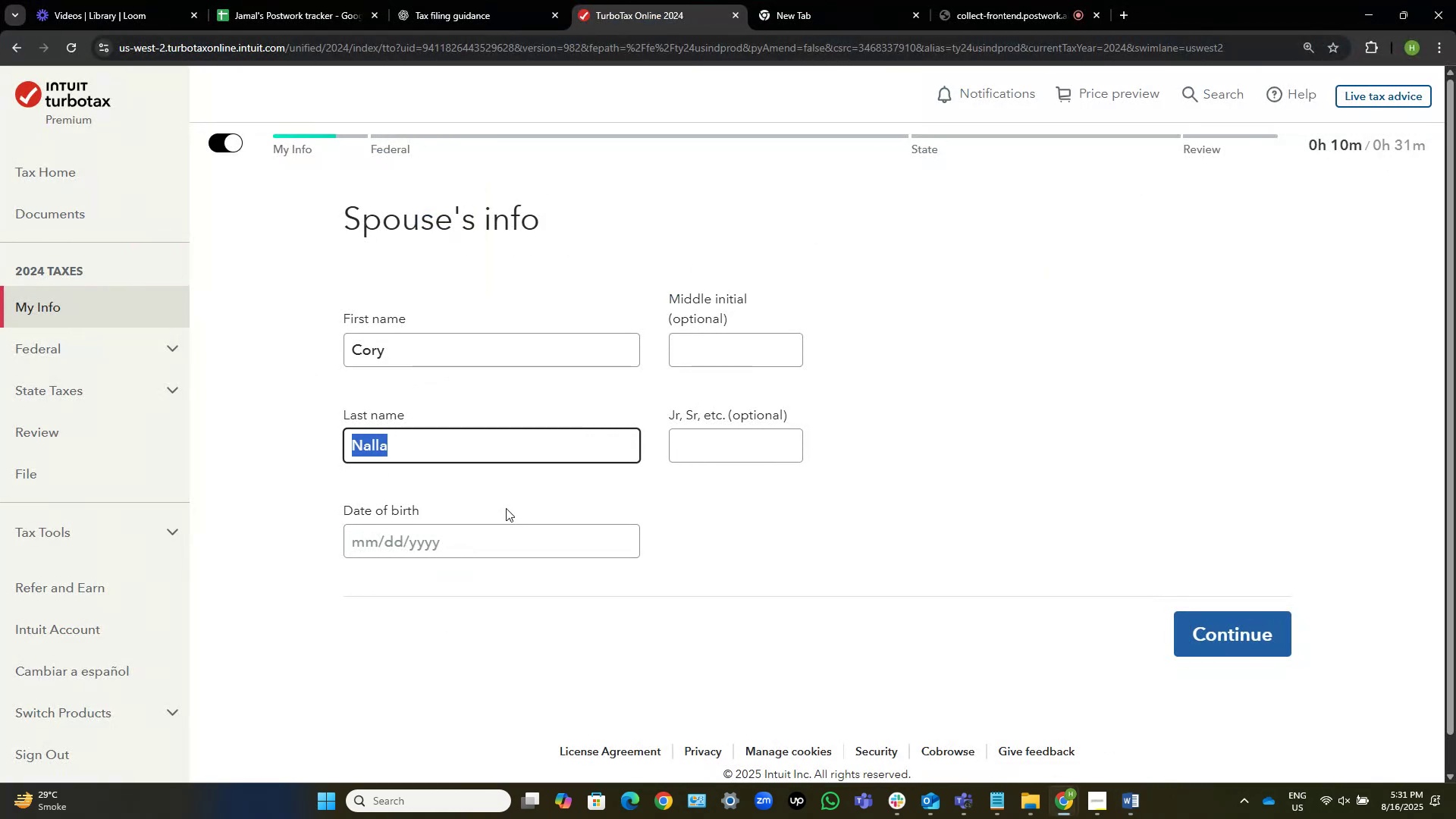 
key(Alt+AltLeft)
 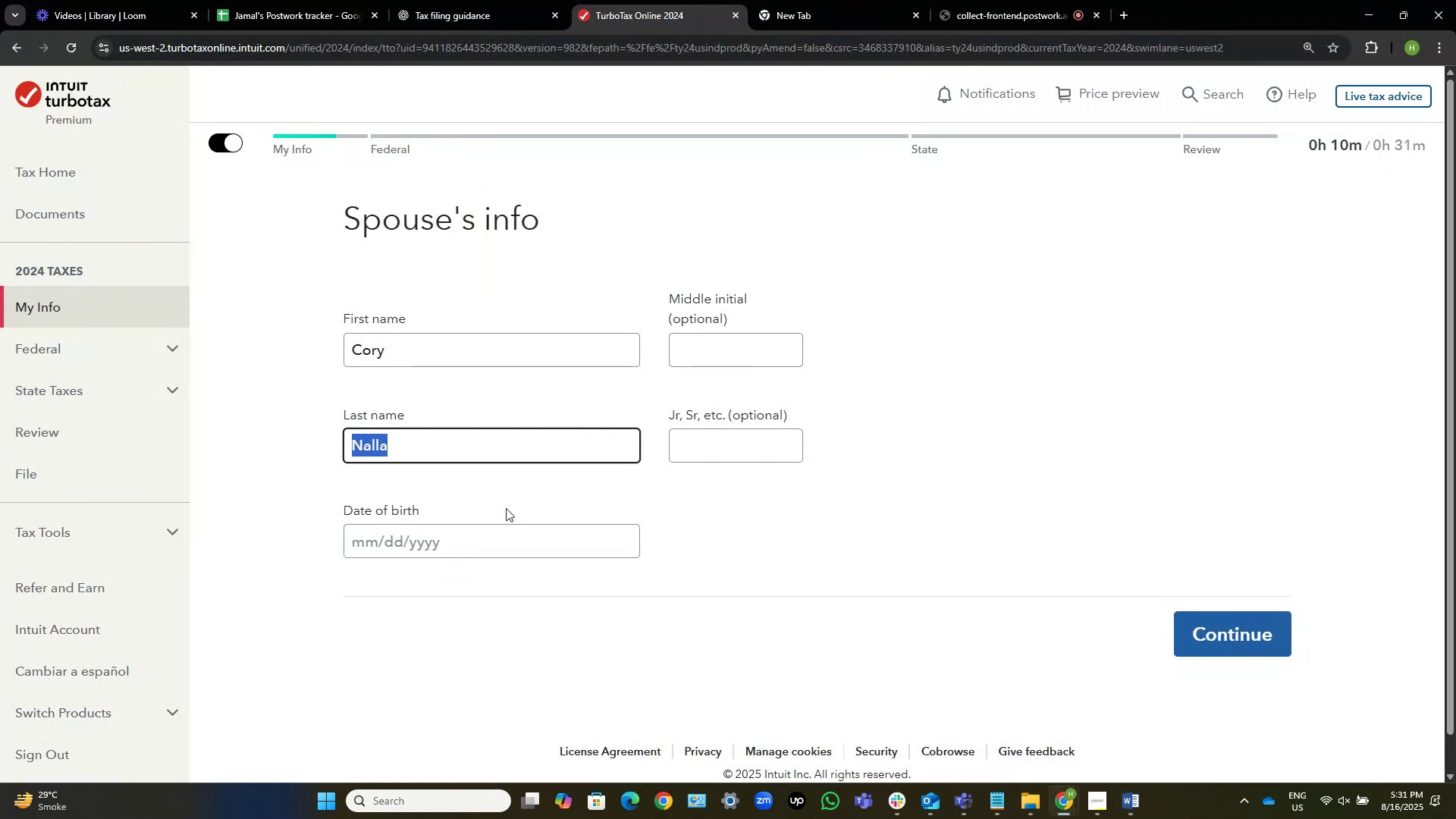 
key(Alt+Tab)
 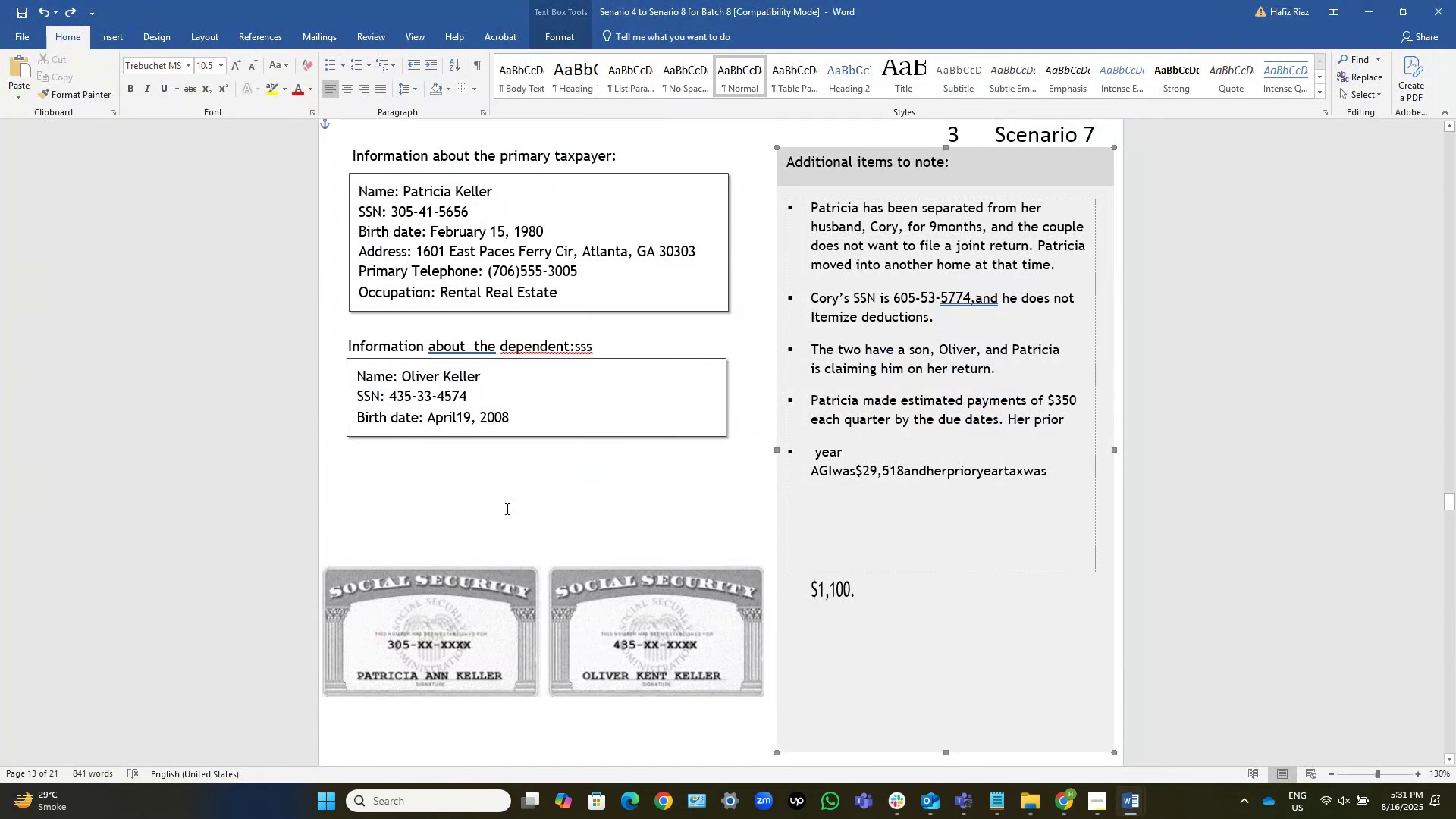 
key(Alt+AltLeft)
 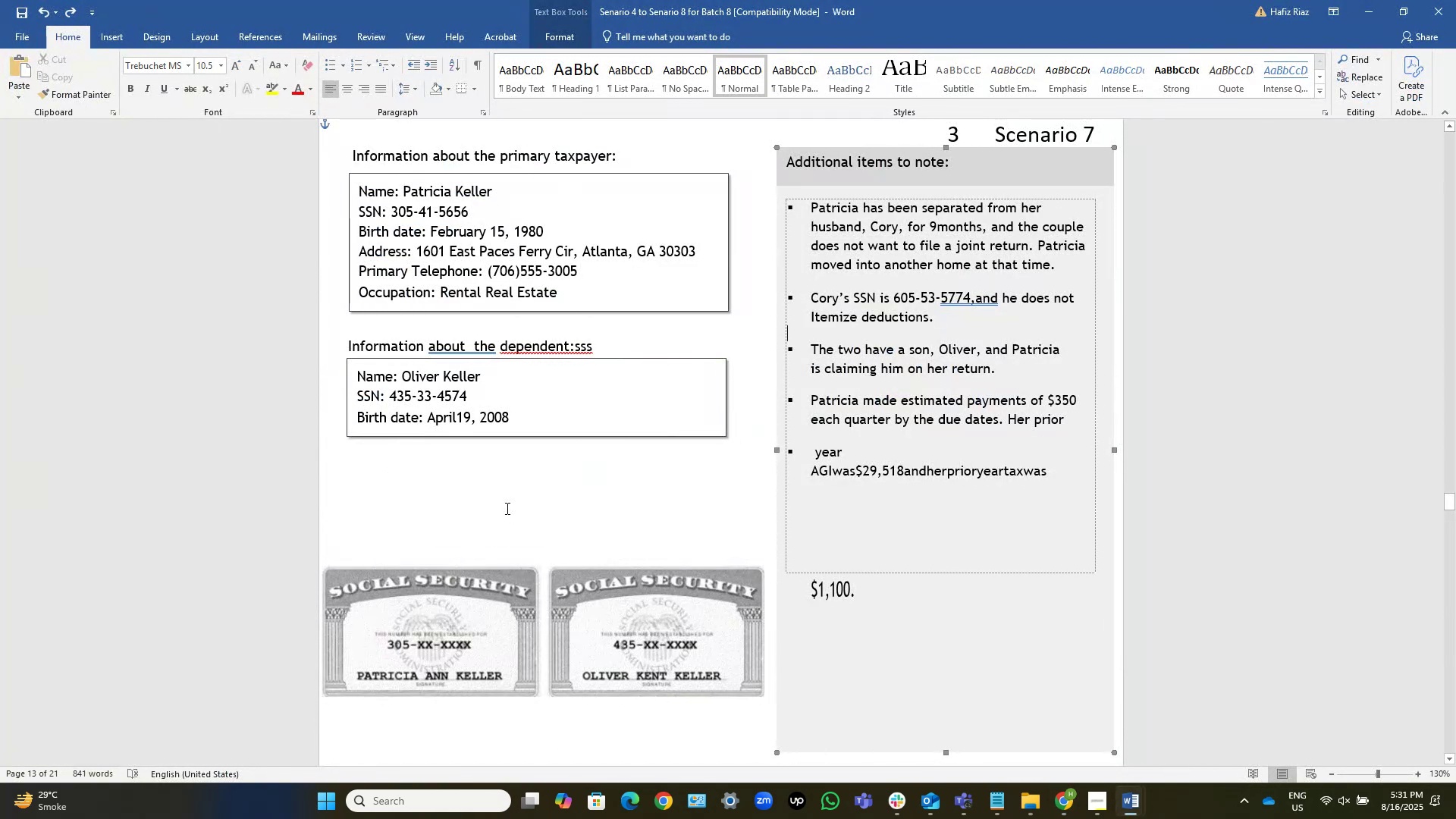 
key(Alt+Tab)
 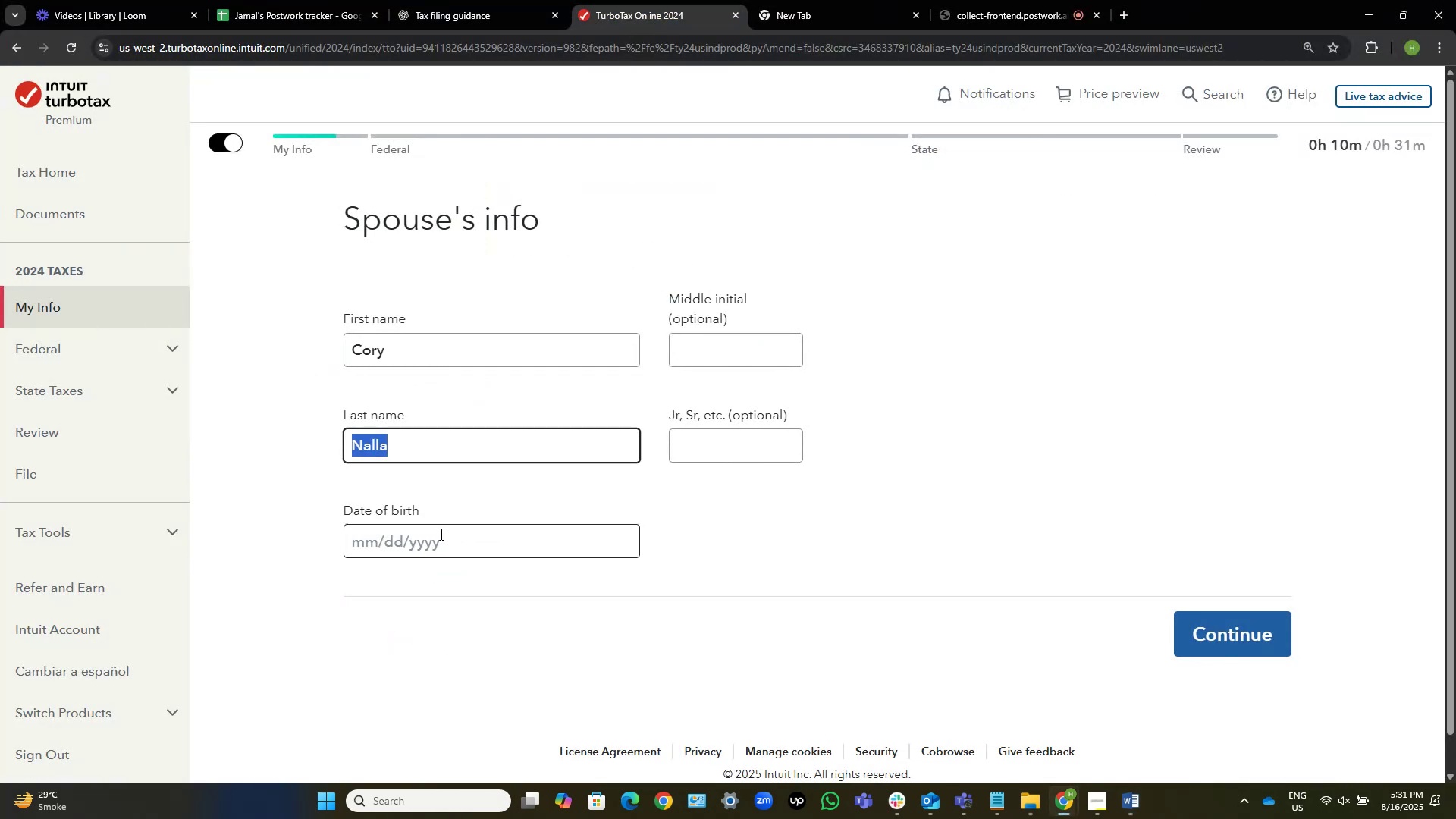 
left_click([452, 545])
 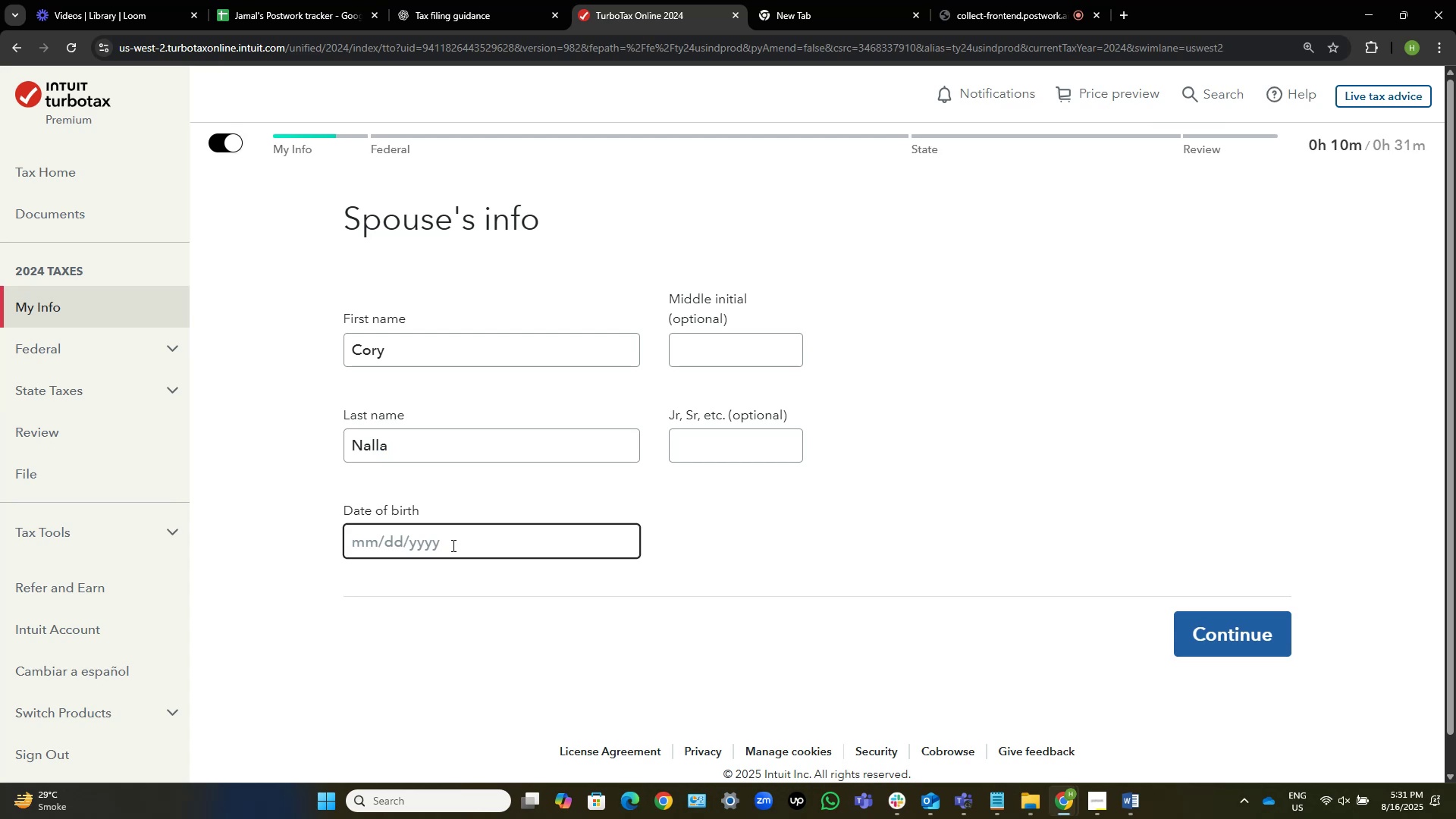 
key(Numpad2)
 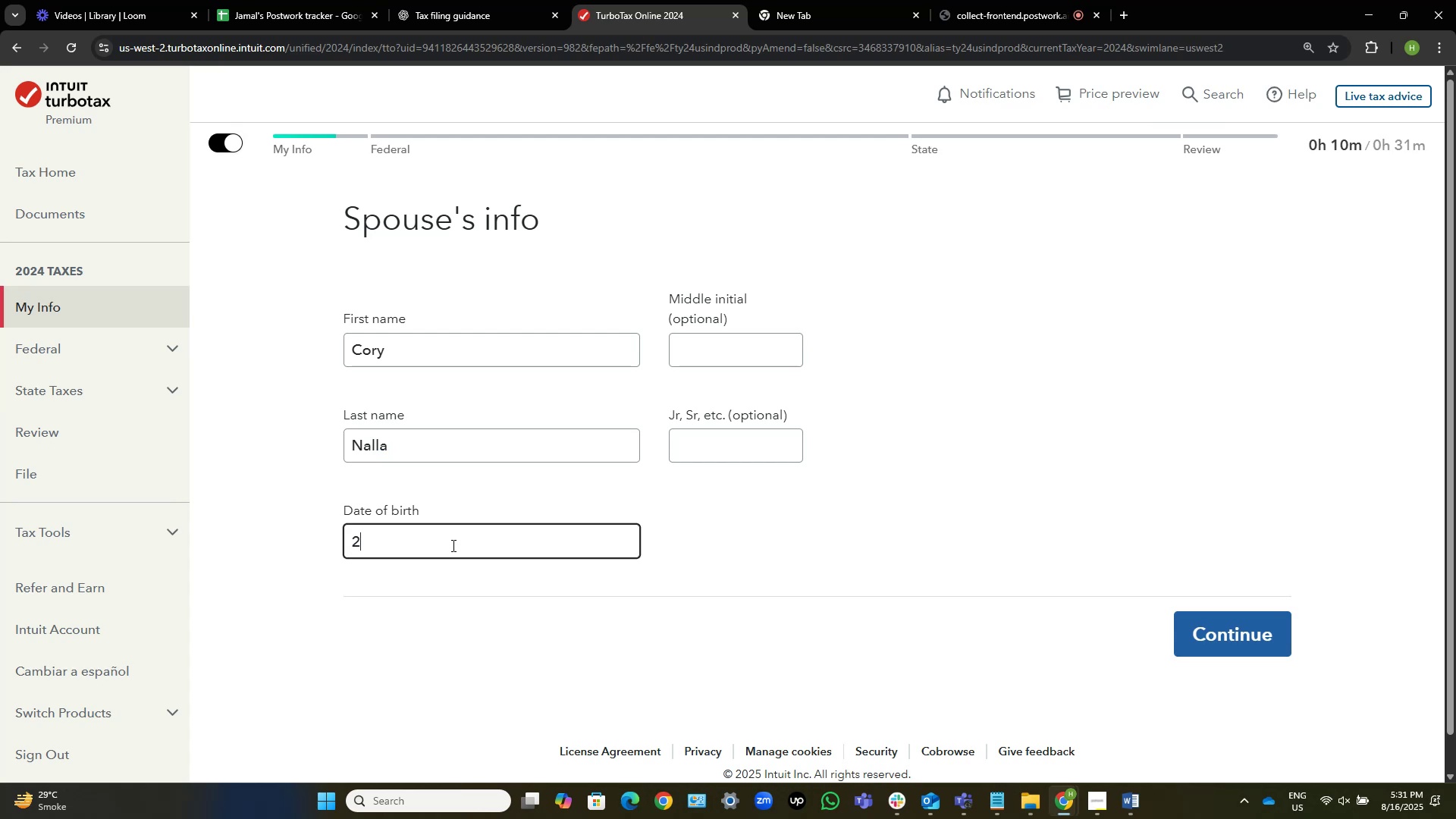 
key(NumpadDivide)
 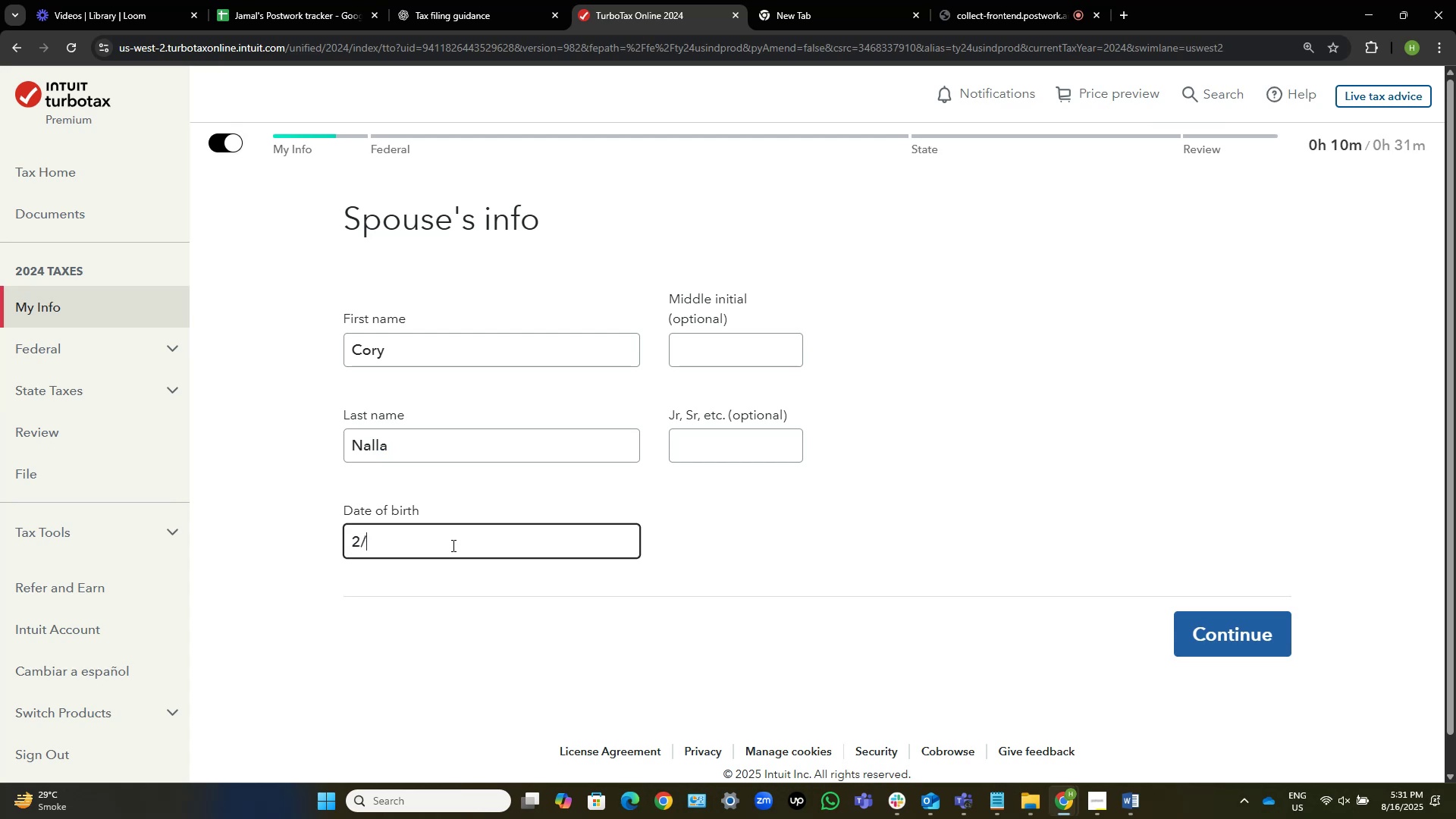 
key(Numpad1)
 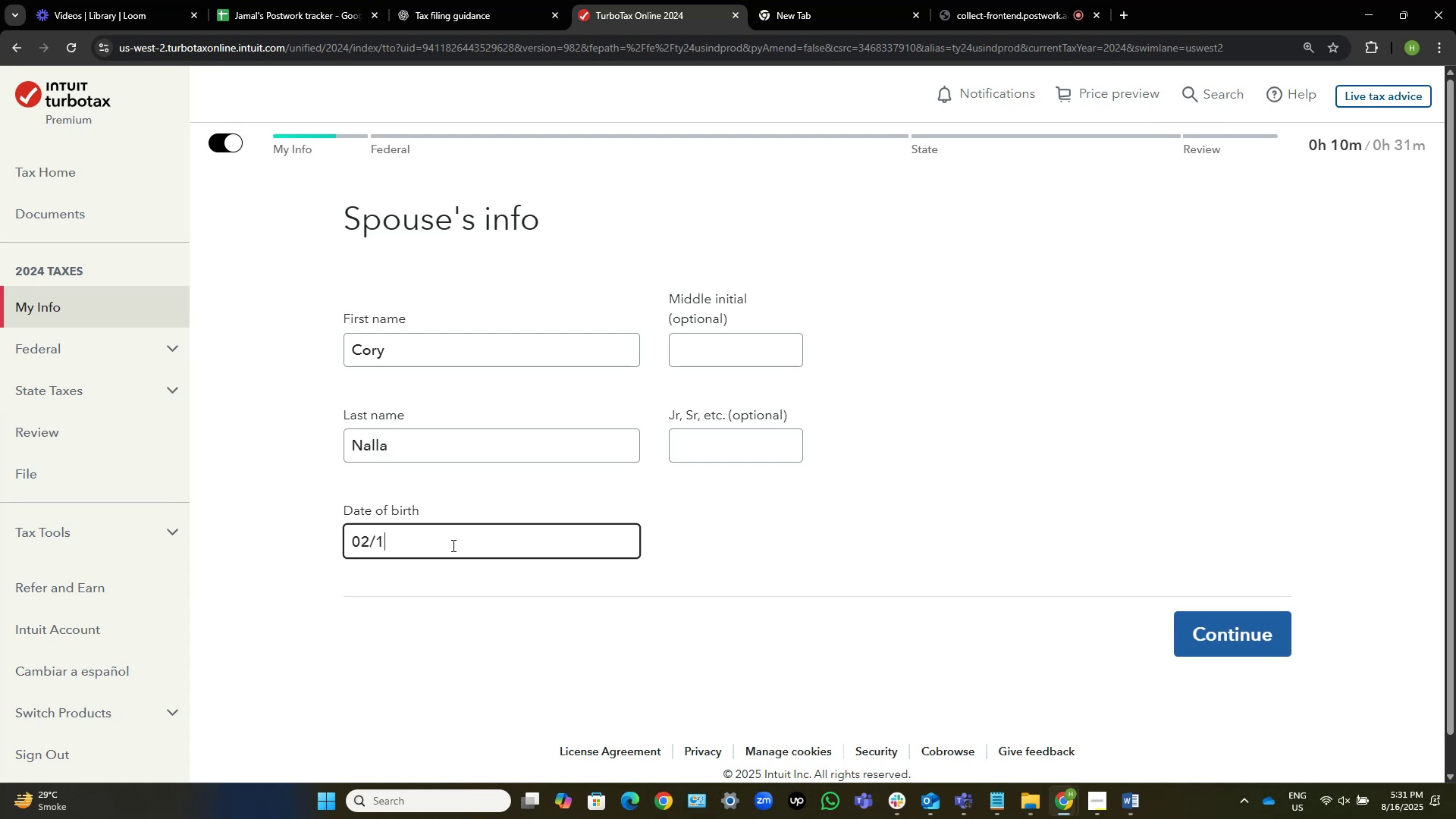 
key(Numpad5)
 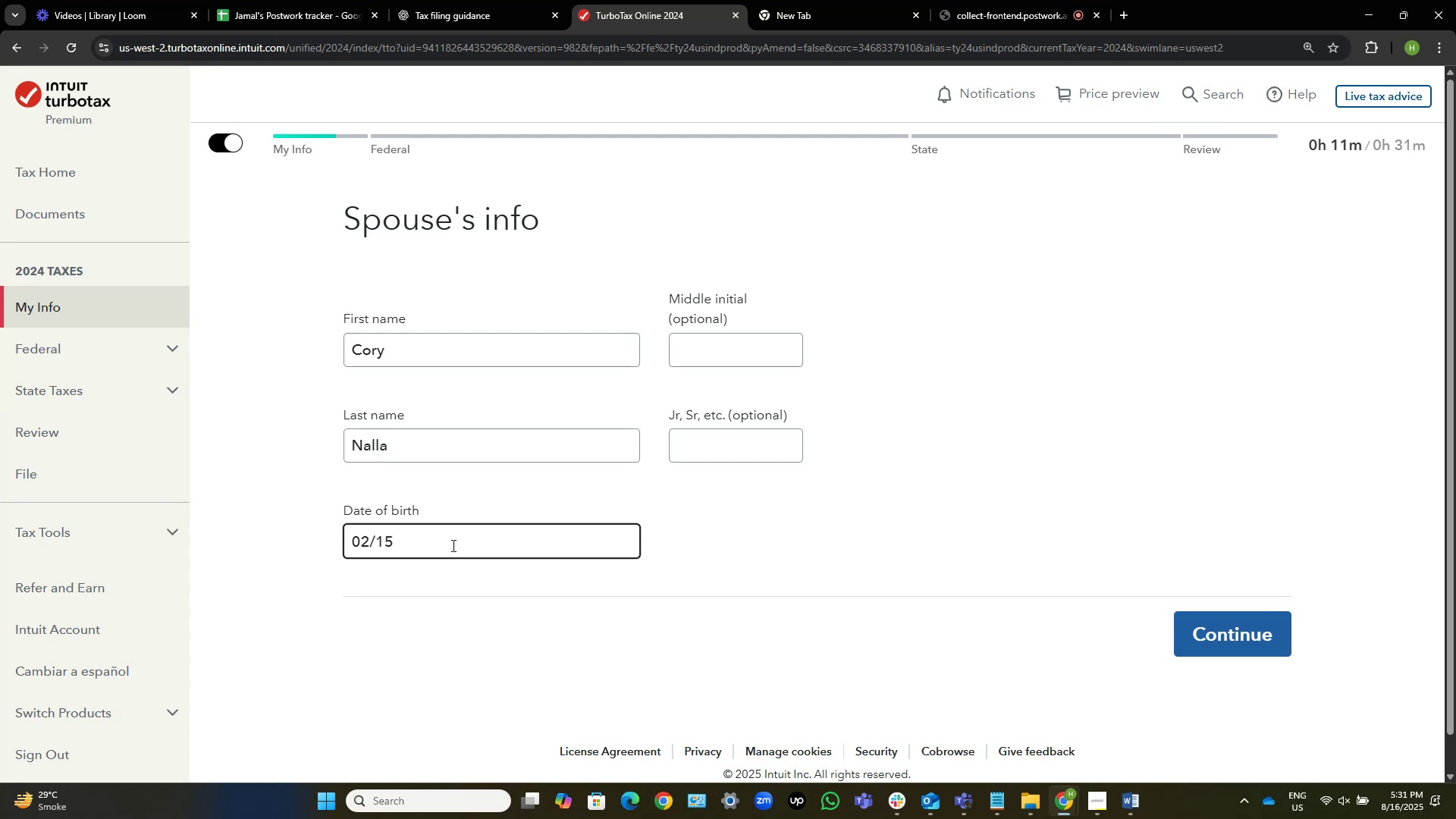 
key(NumpadDivide)
 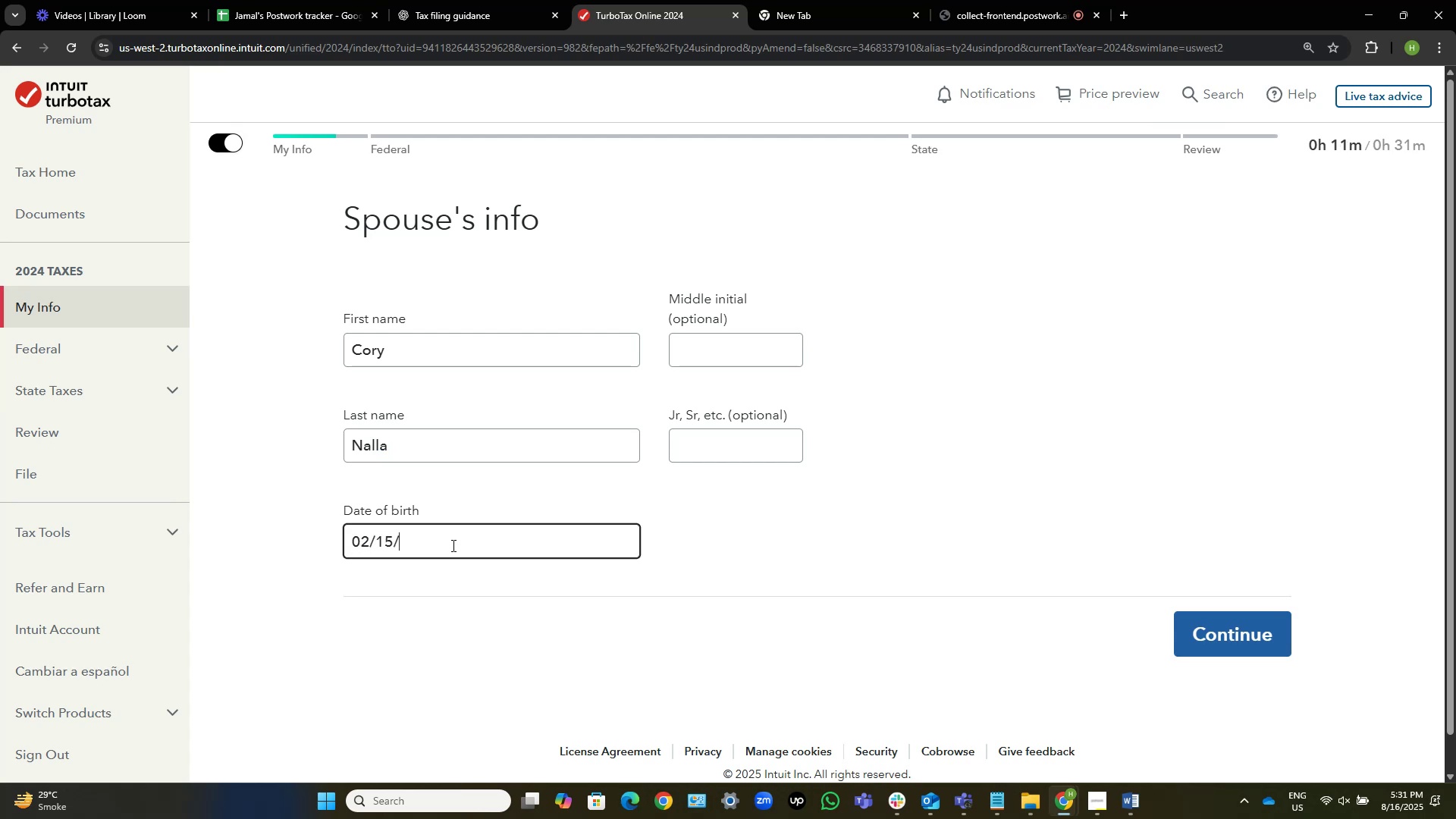 
key(Alt+AltLeft)
 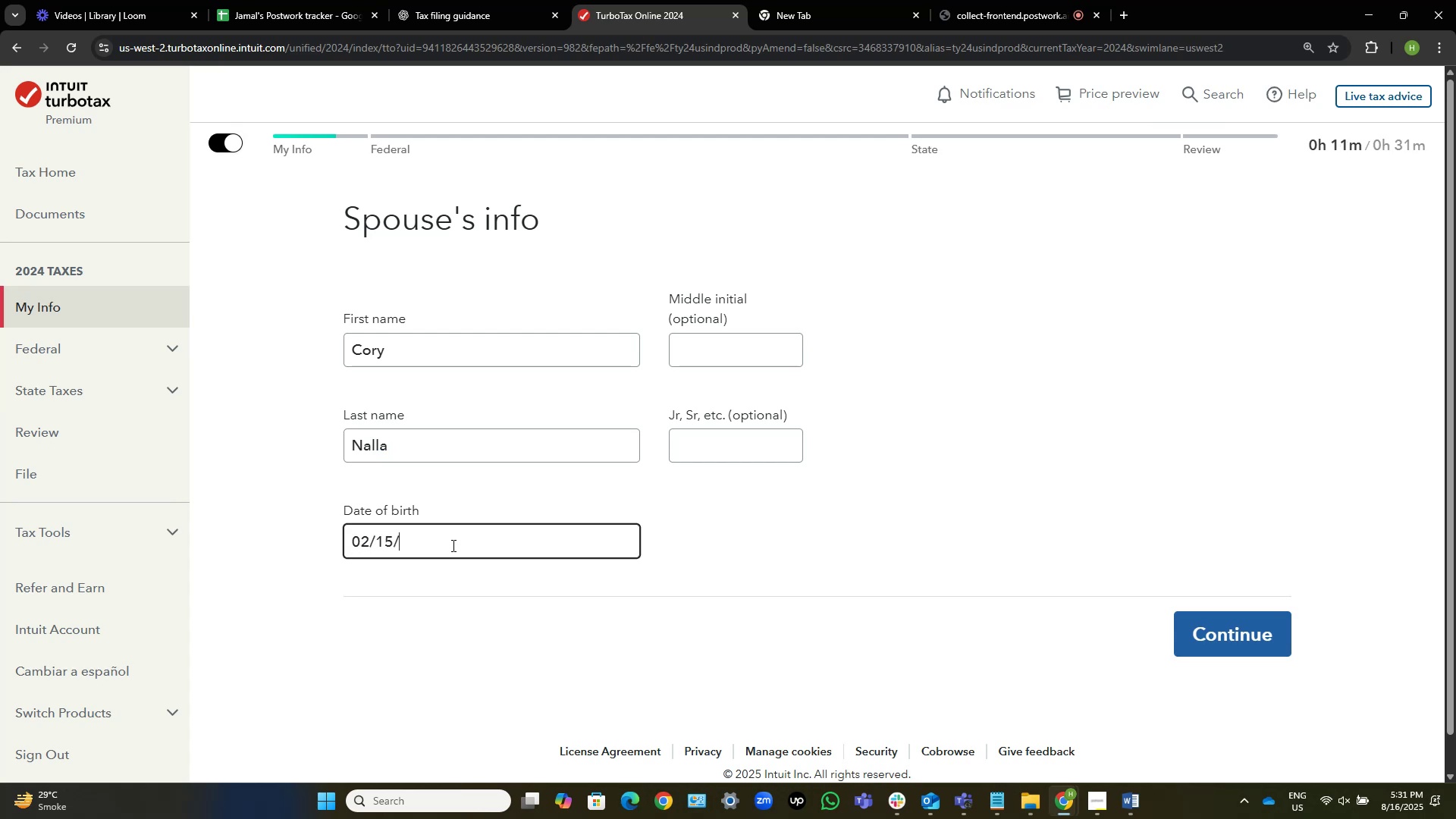 
key(Alt+Tab)
 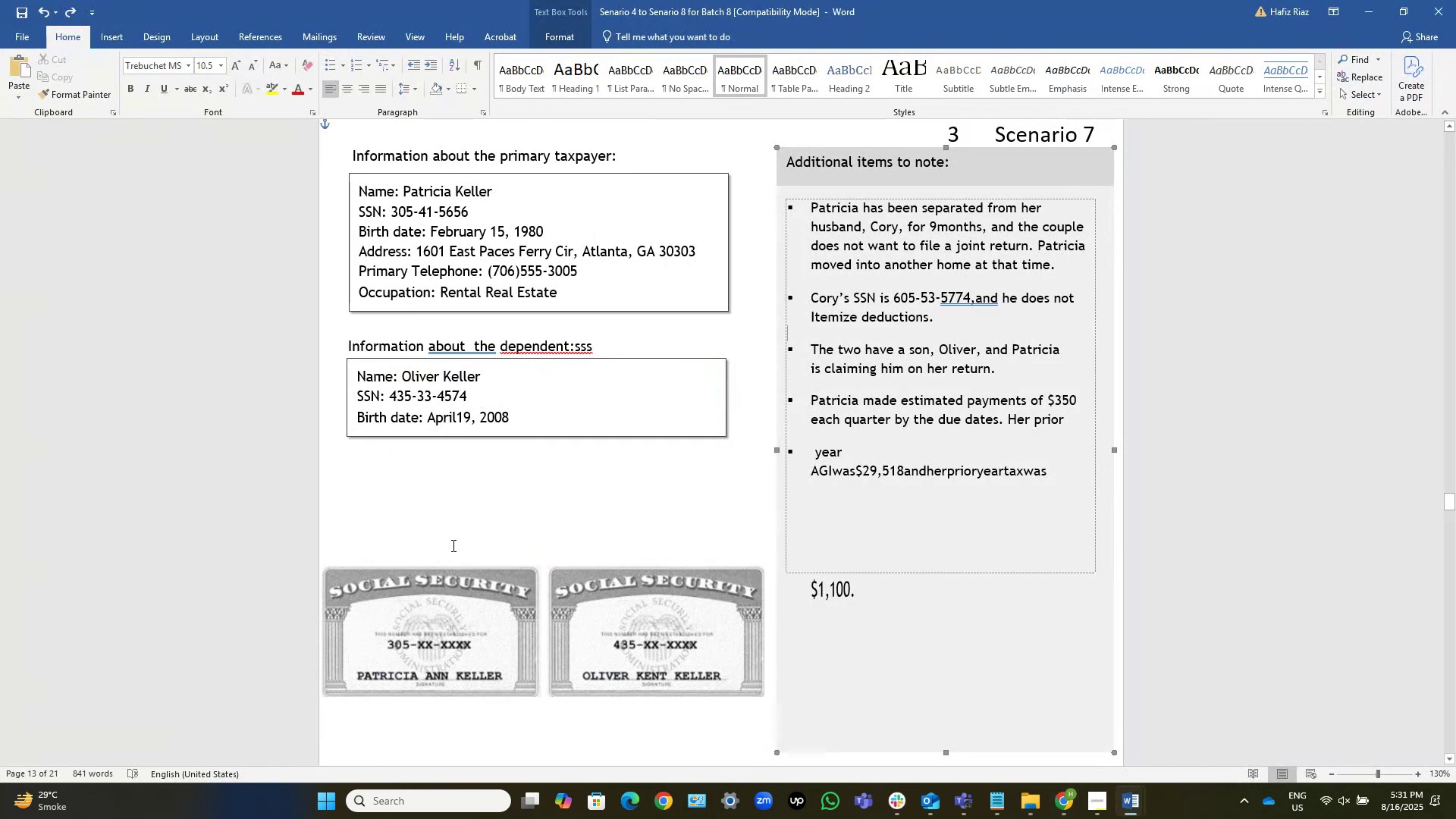 
key(Alt+AltLeft)
 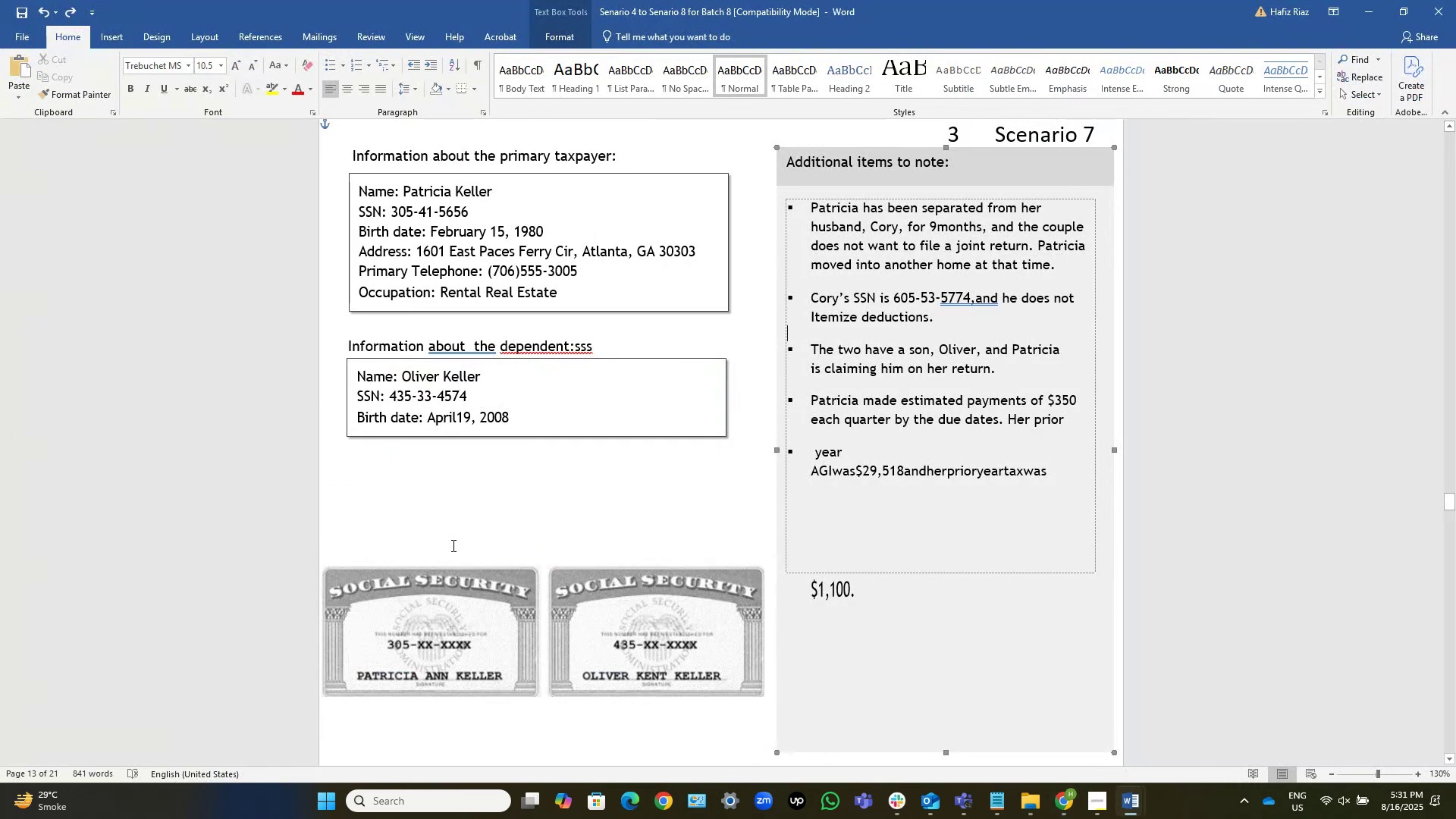 
key(Alt+Tab)
 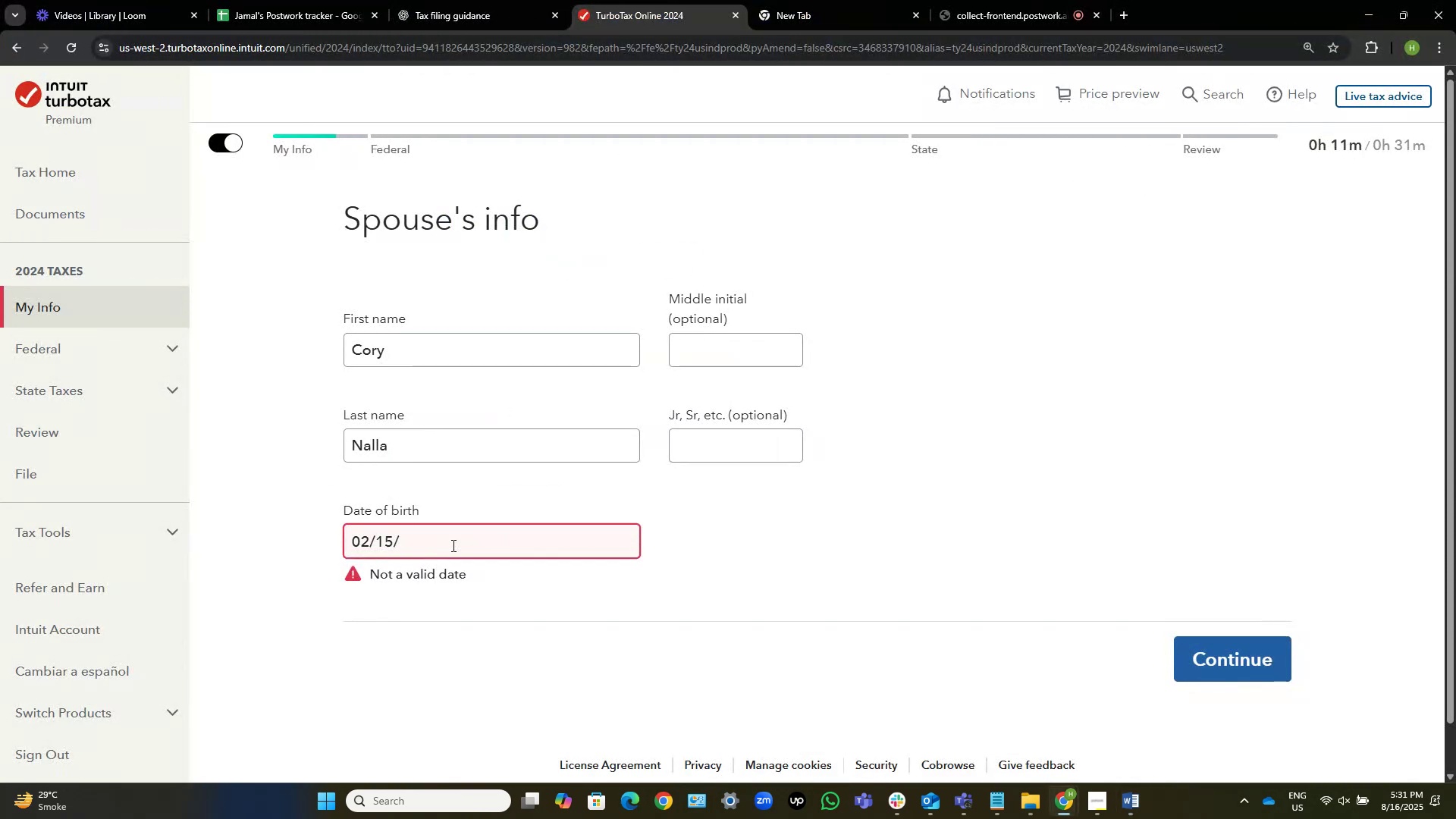 
key(Numpad1)
 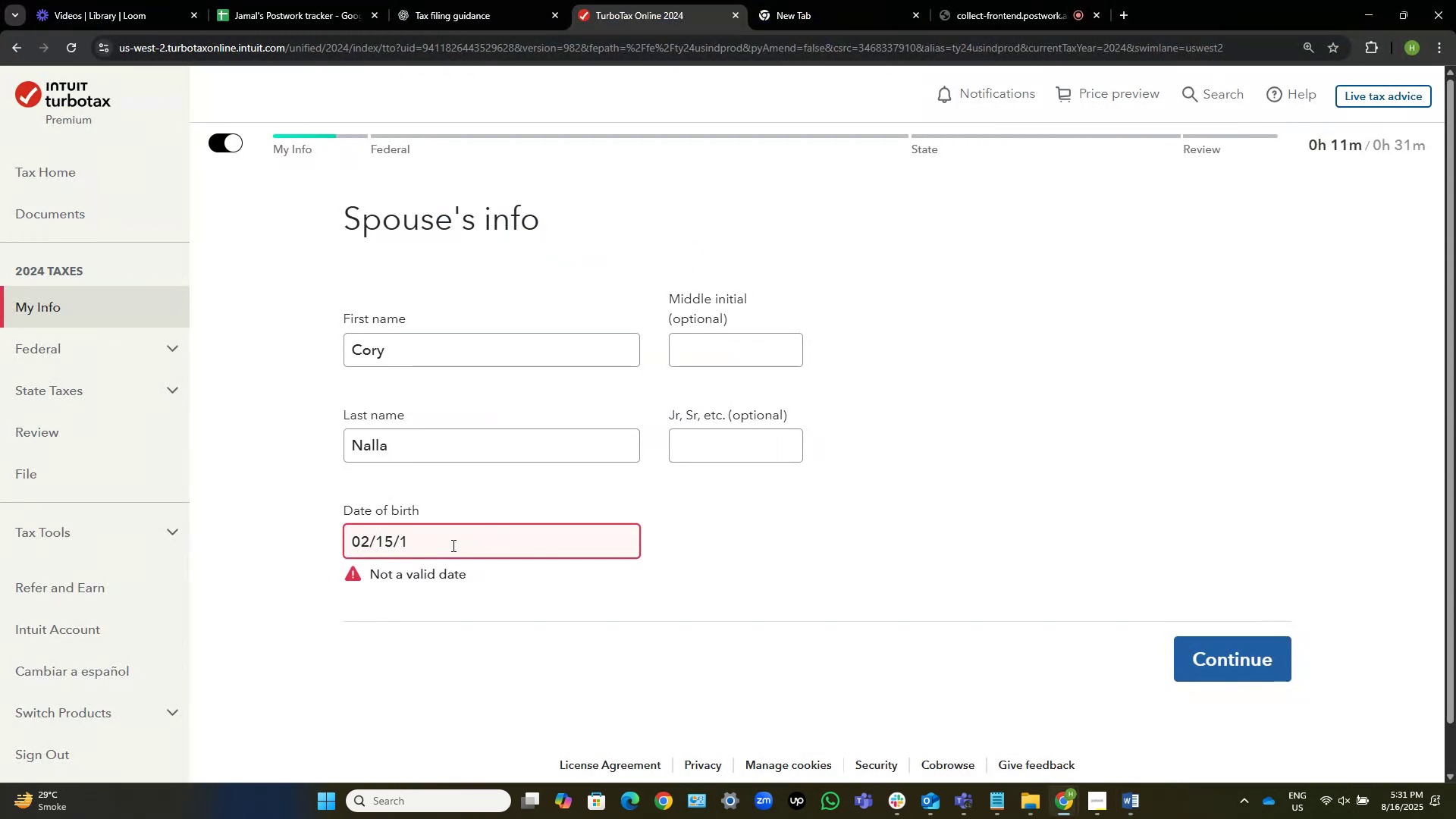 
key(Numpad9)
 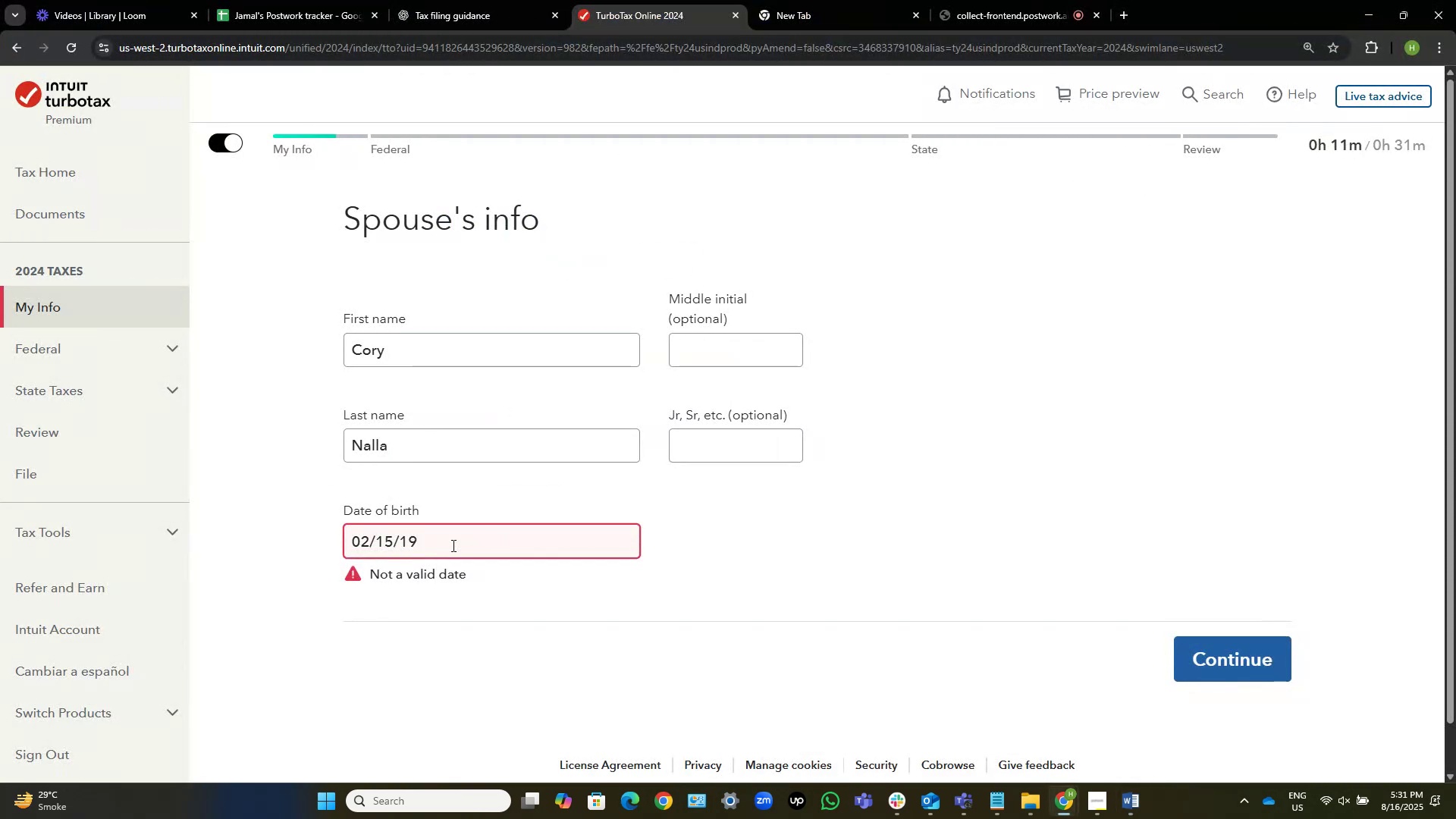 
key(Numpad8)
 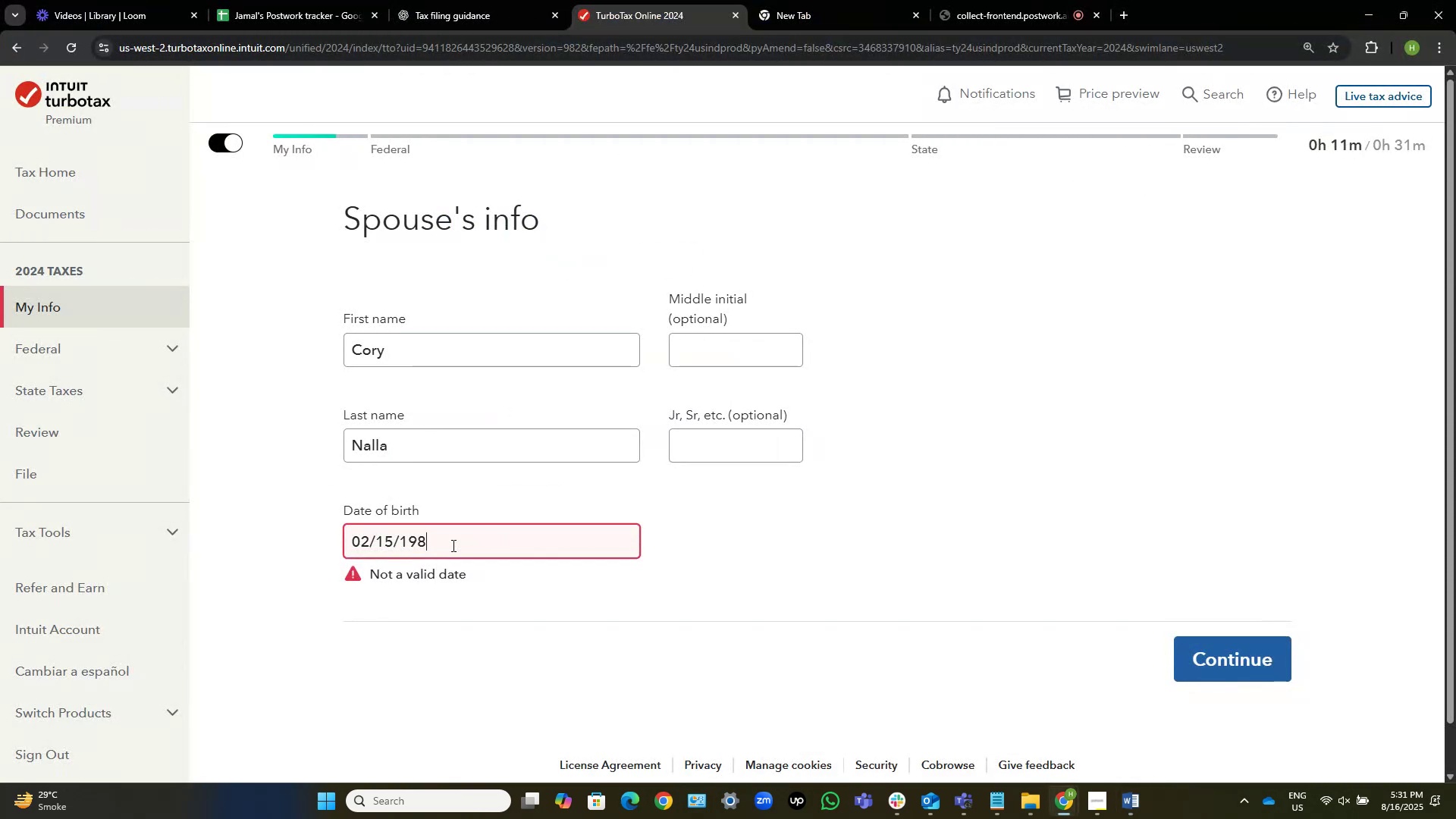 
key(Numpad5)
 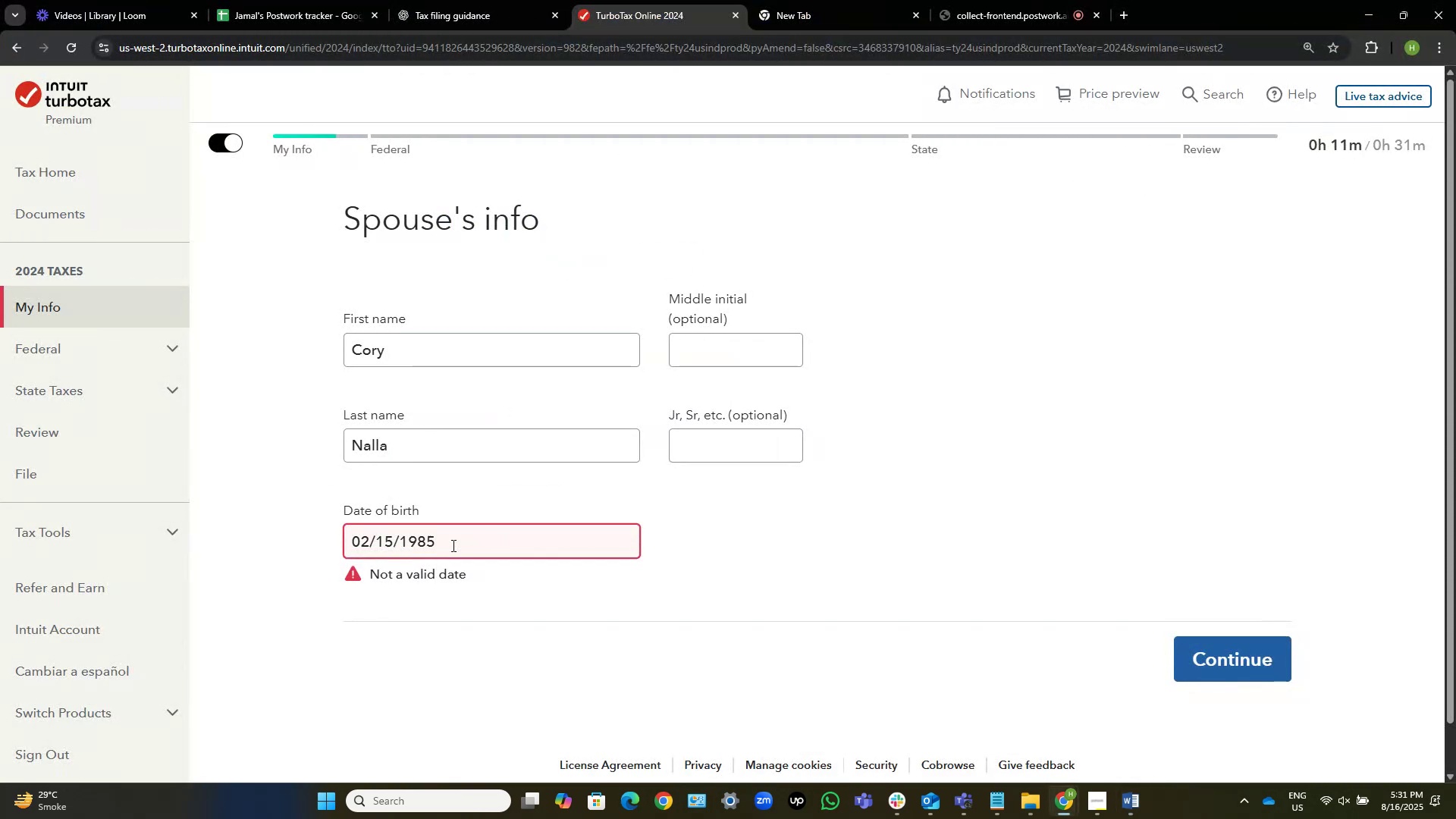 
scroll: coordinate [623, 485], scroll_direction: up, amount: 1.0
 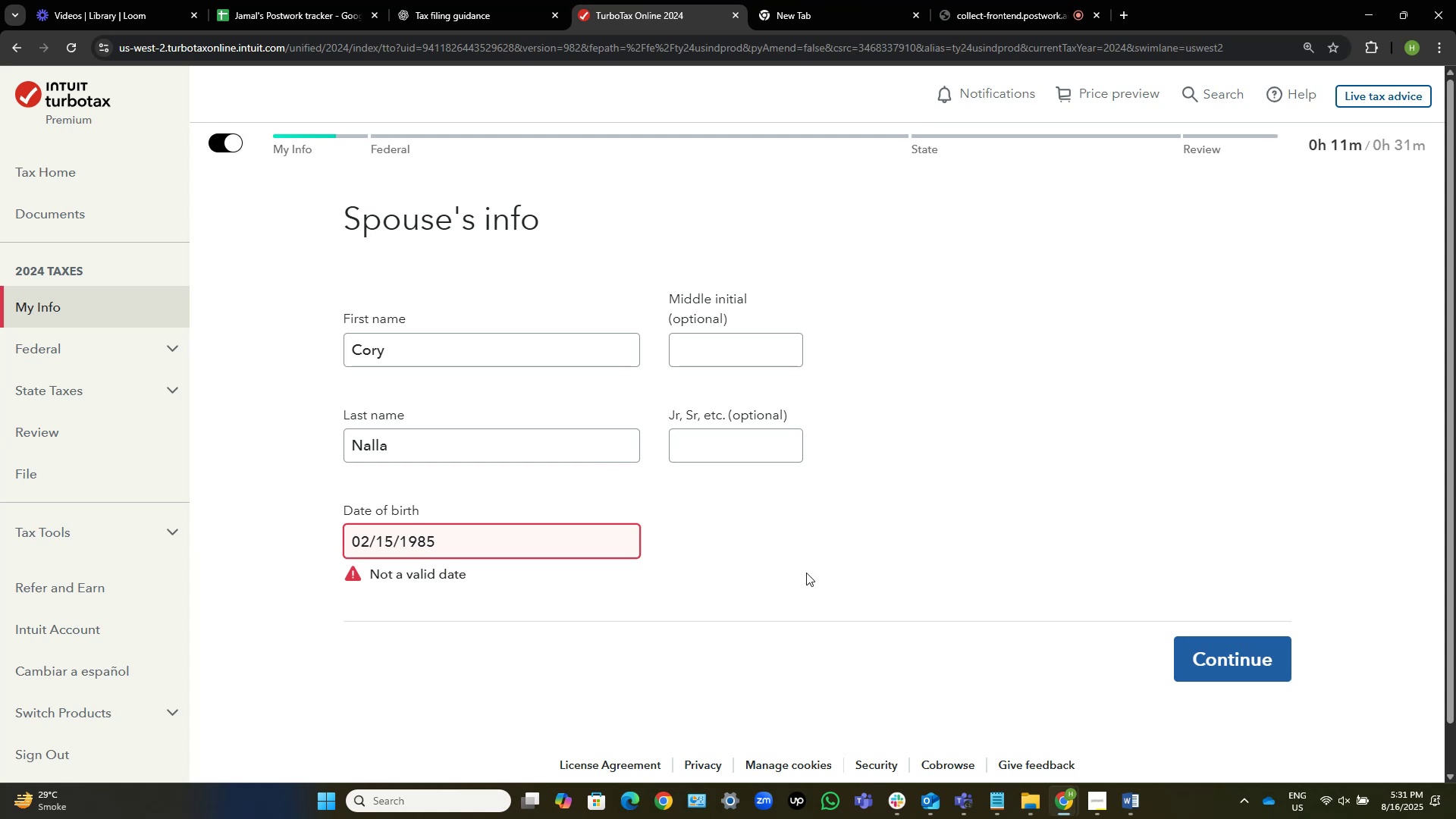 
left_click([814, 574])
 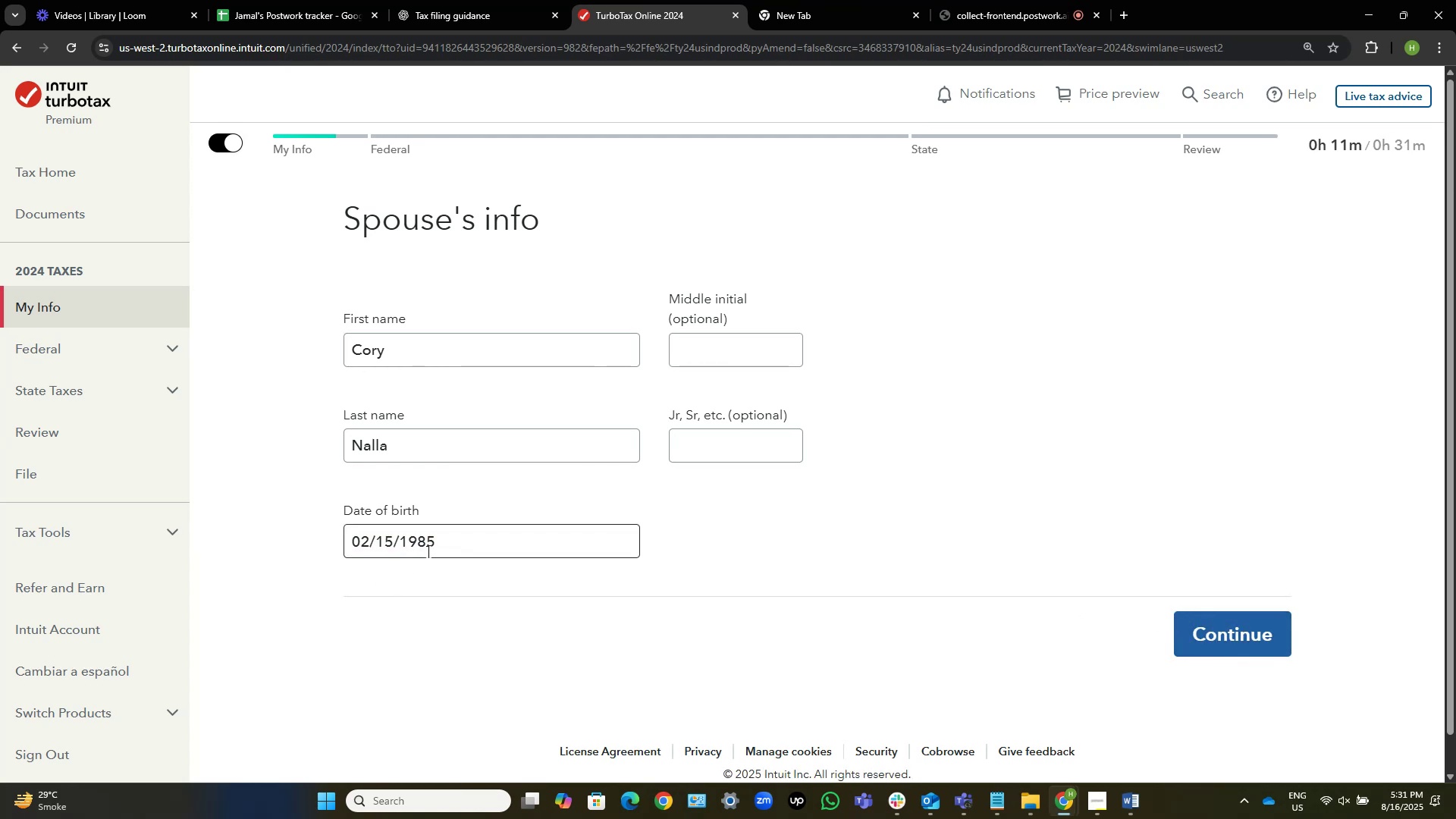 
left_click_drag(start_coordinate=[453, 539], to_coordinate=[303, 523])
 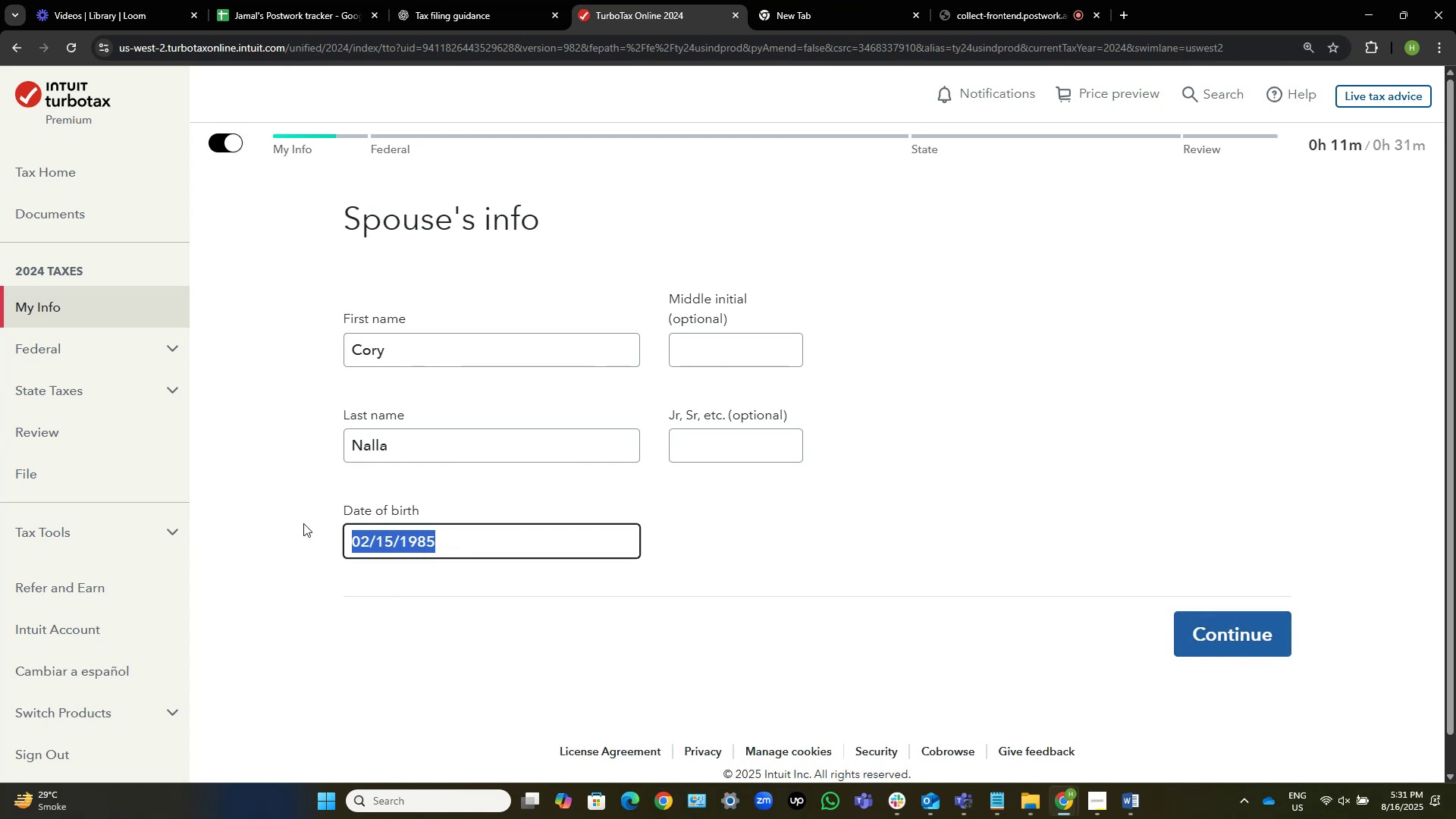 
key(Control+C)
 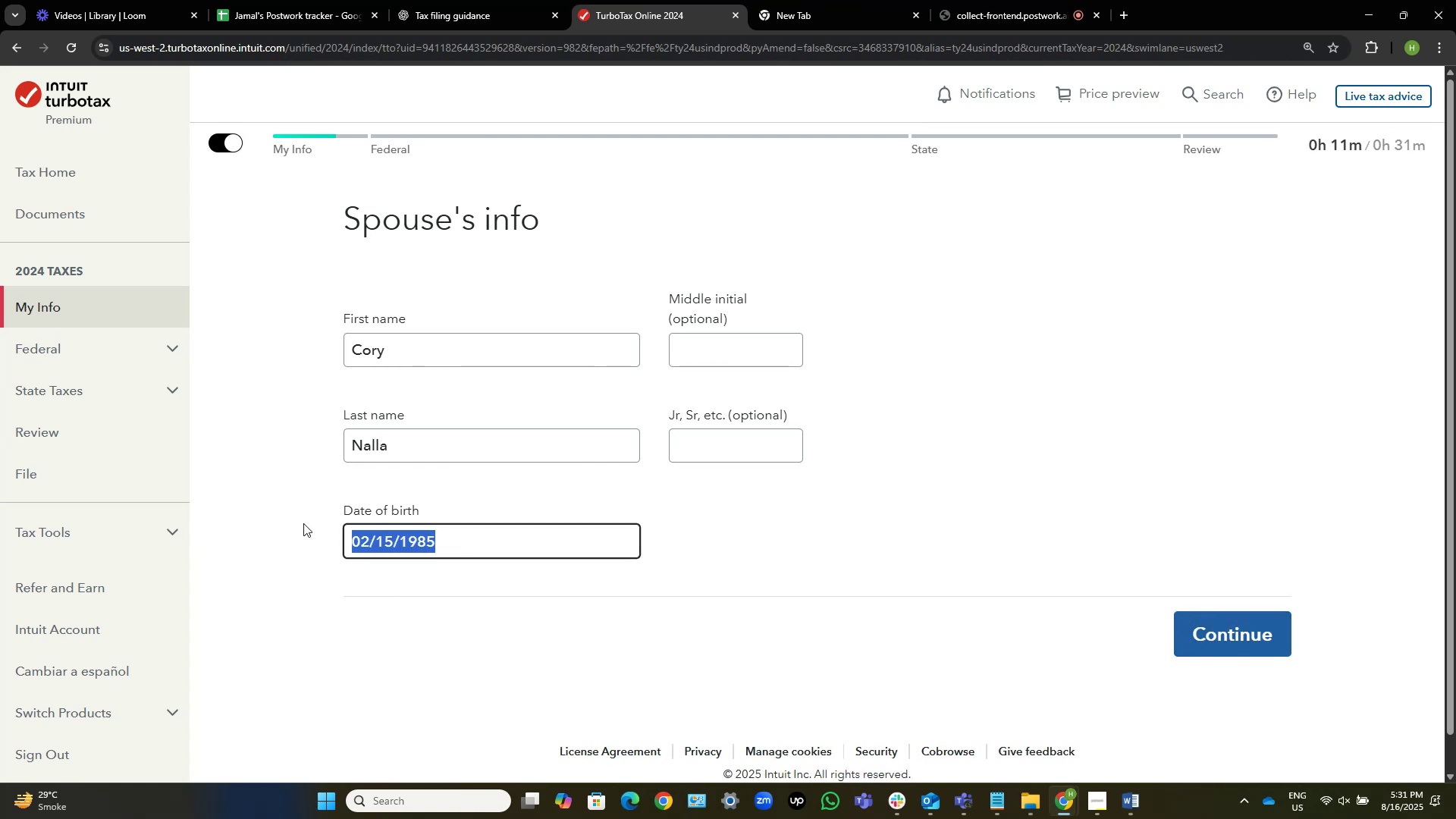 
key(Alt+AltLeft)
 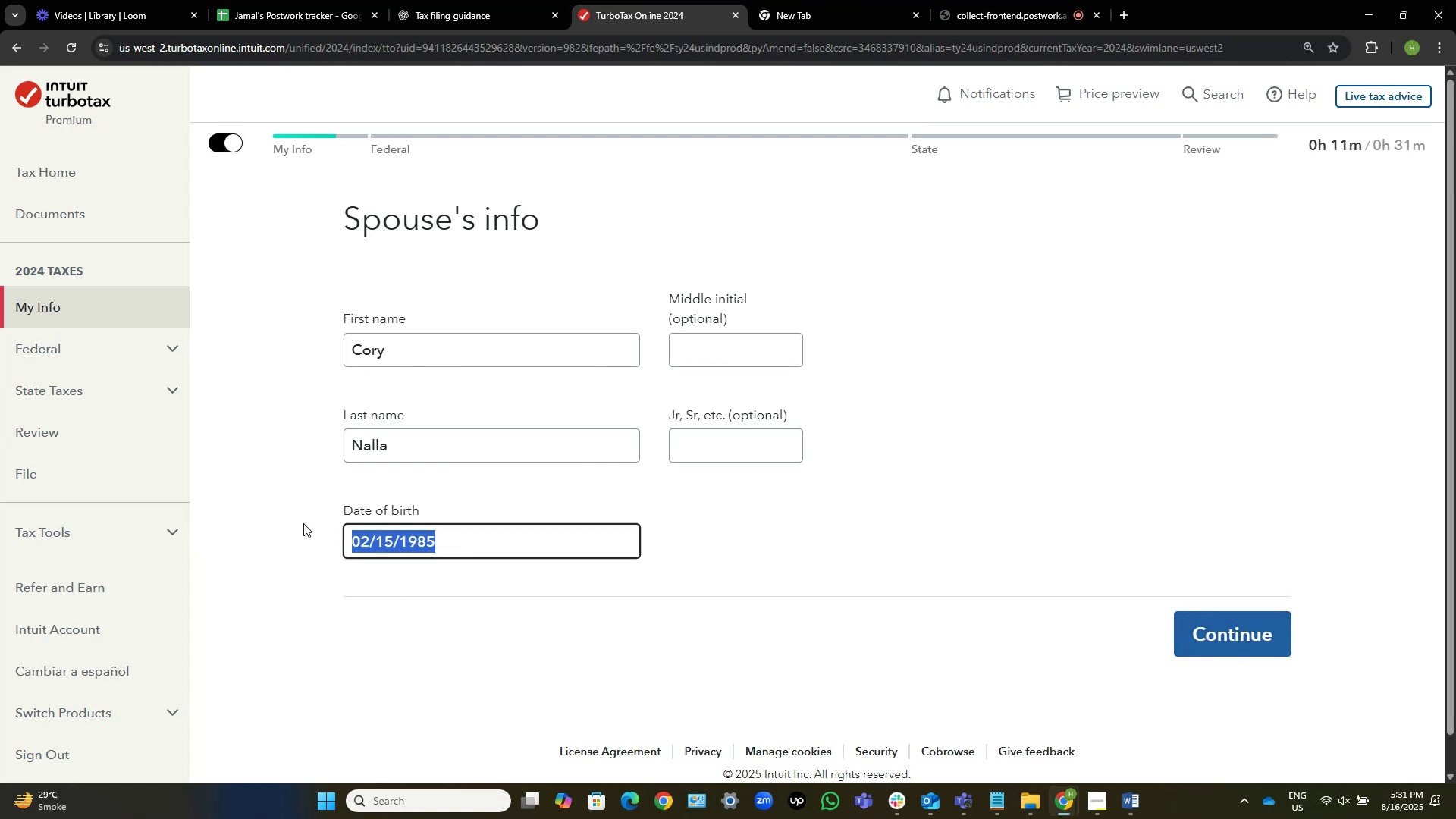 
key(Alt+Tab)
 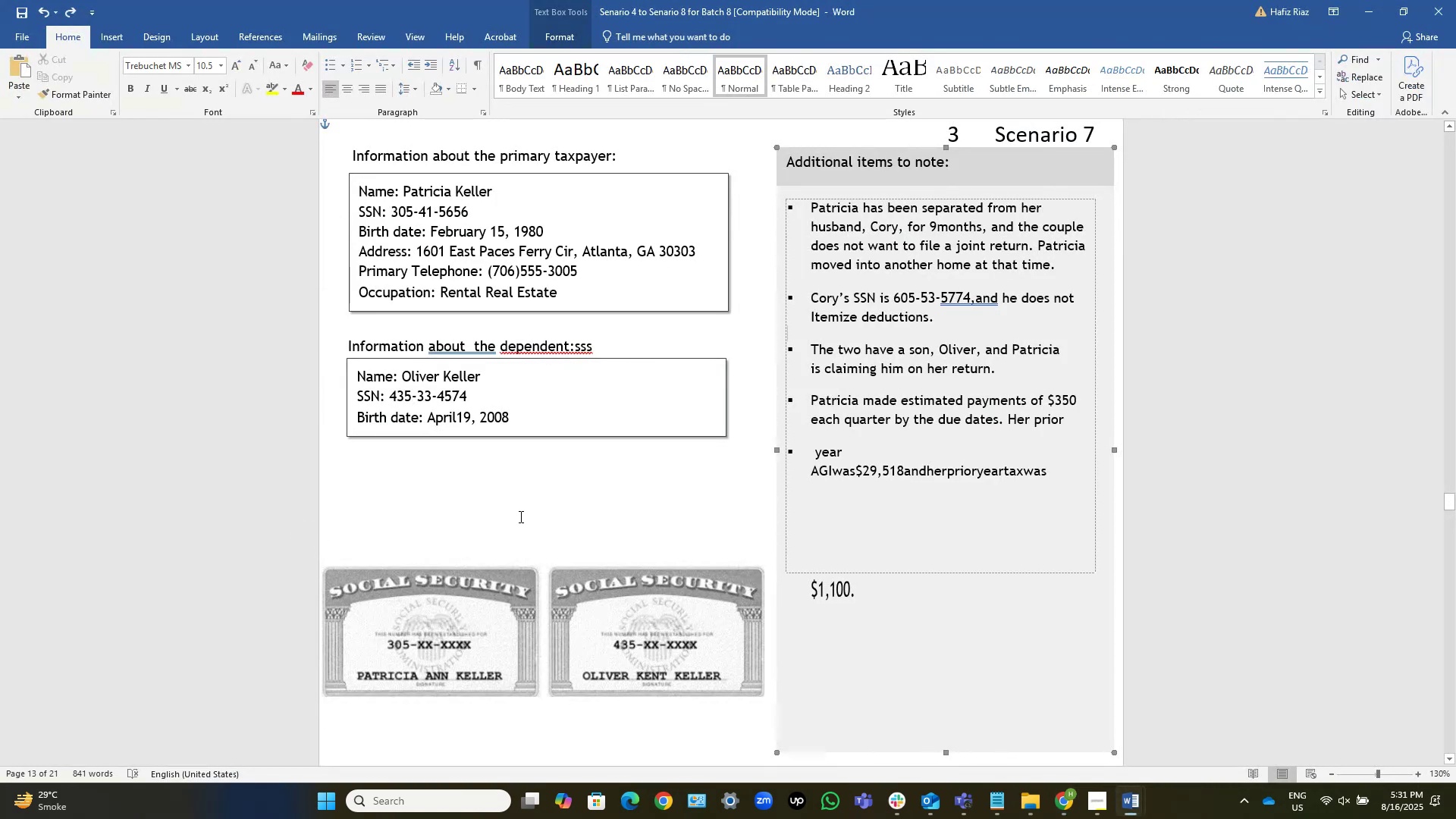 
key(Alt+AltLeft)
 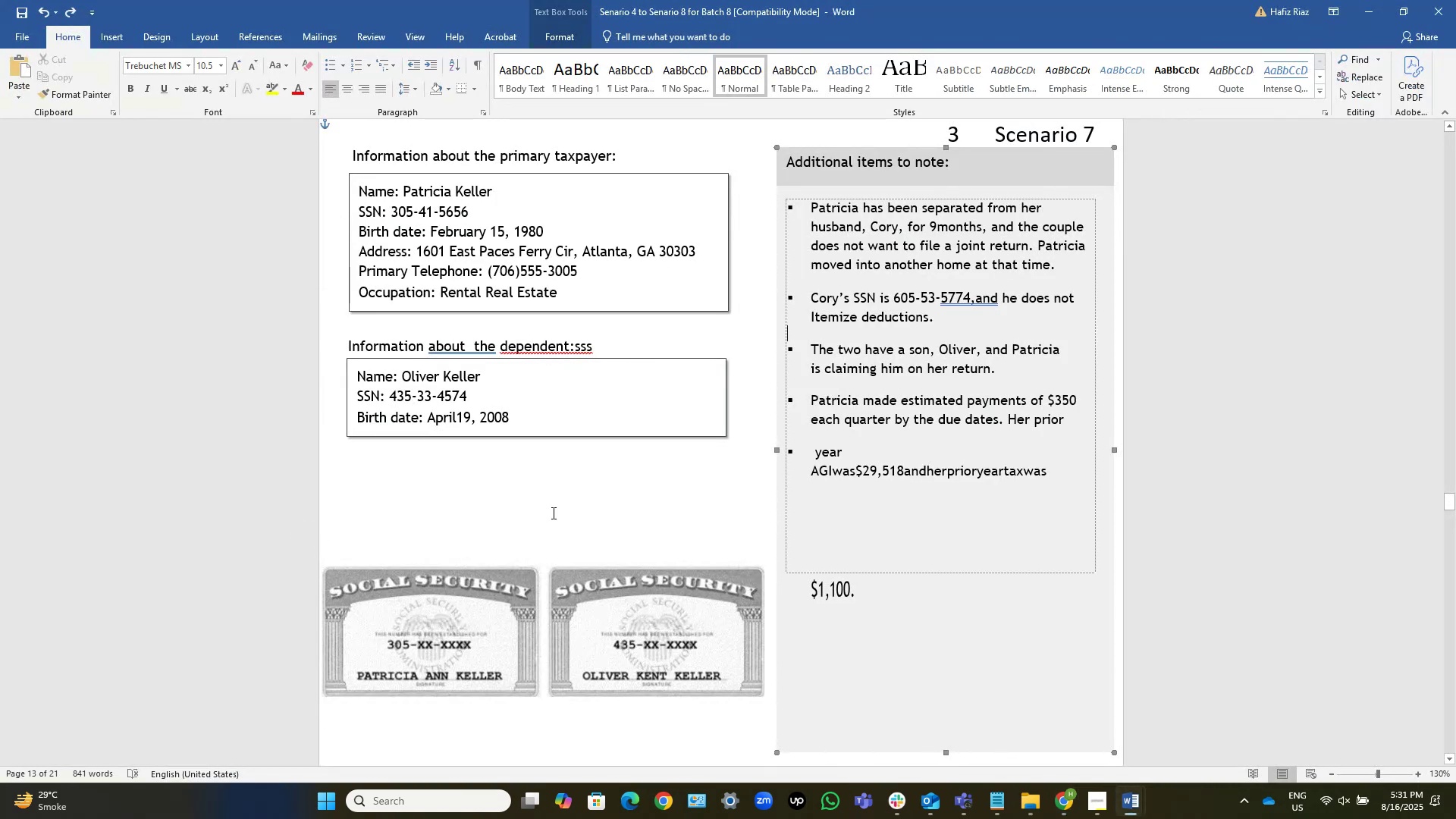 
key(Alt+Tab)
 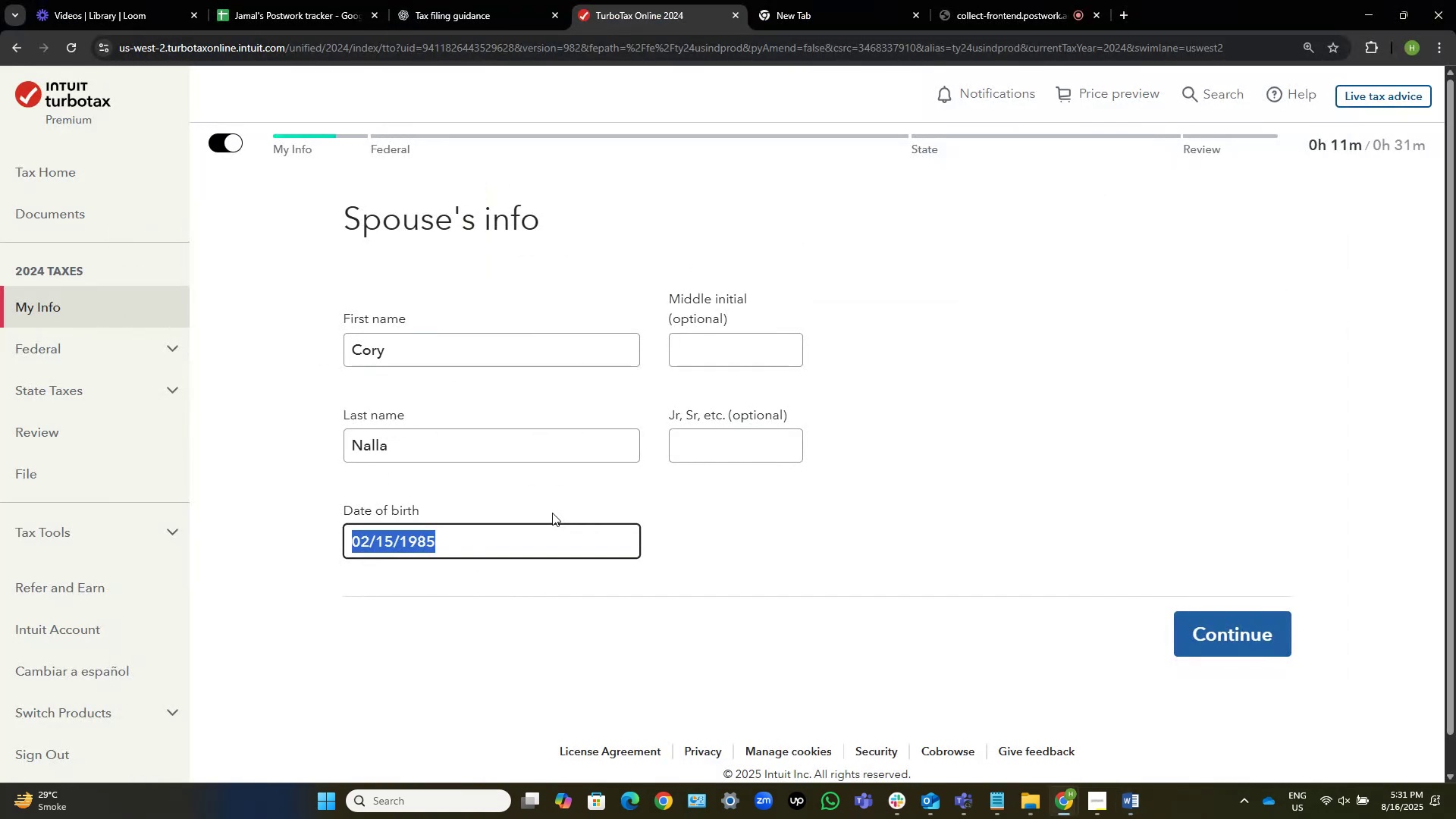 
key(Alt+Tab)
 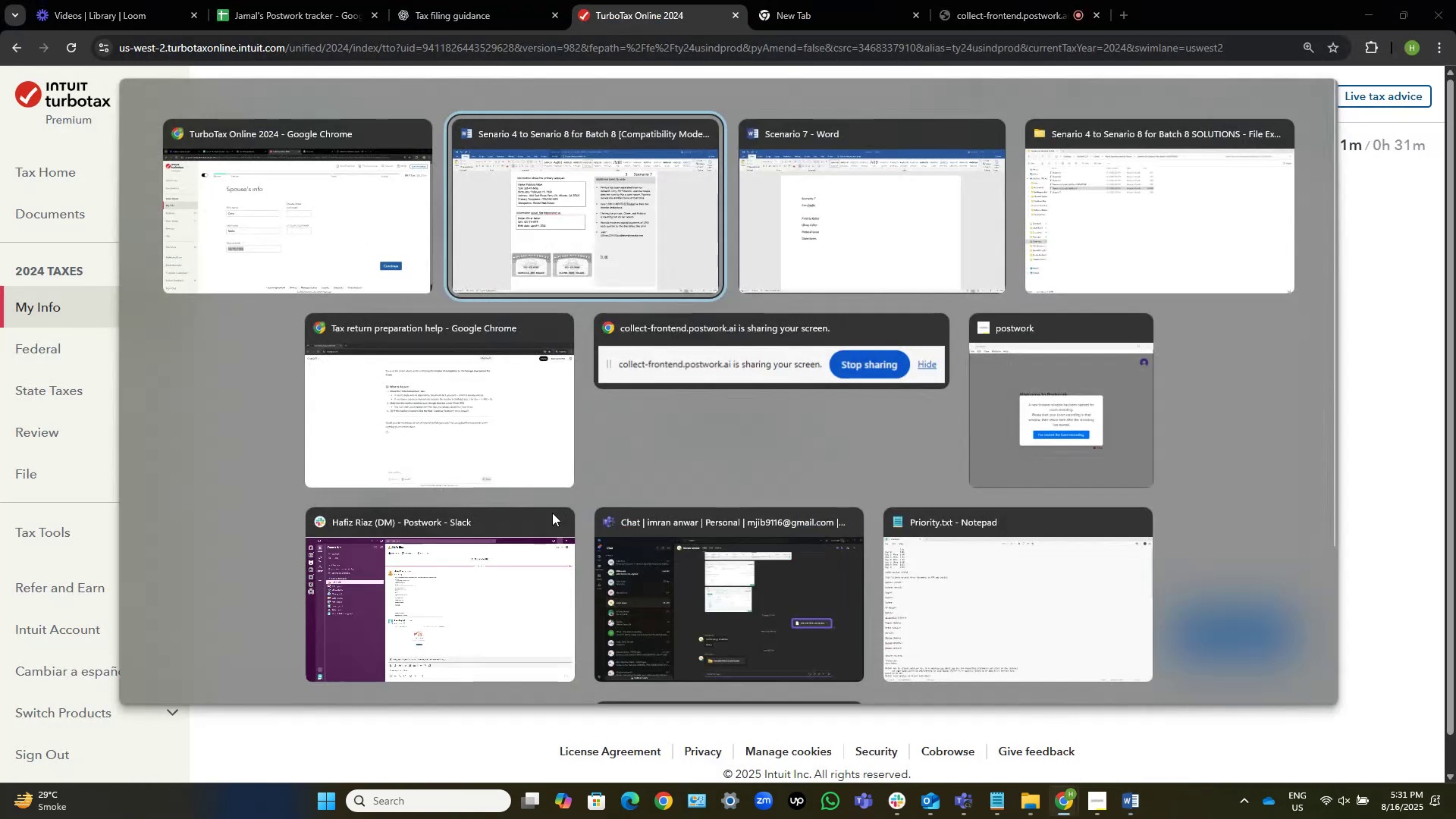 
key(Alt+Tab)
 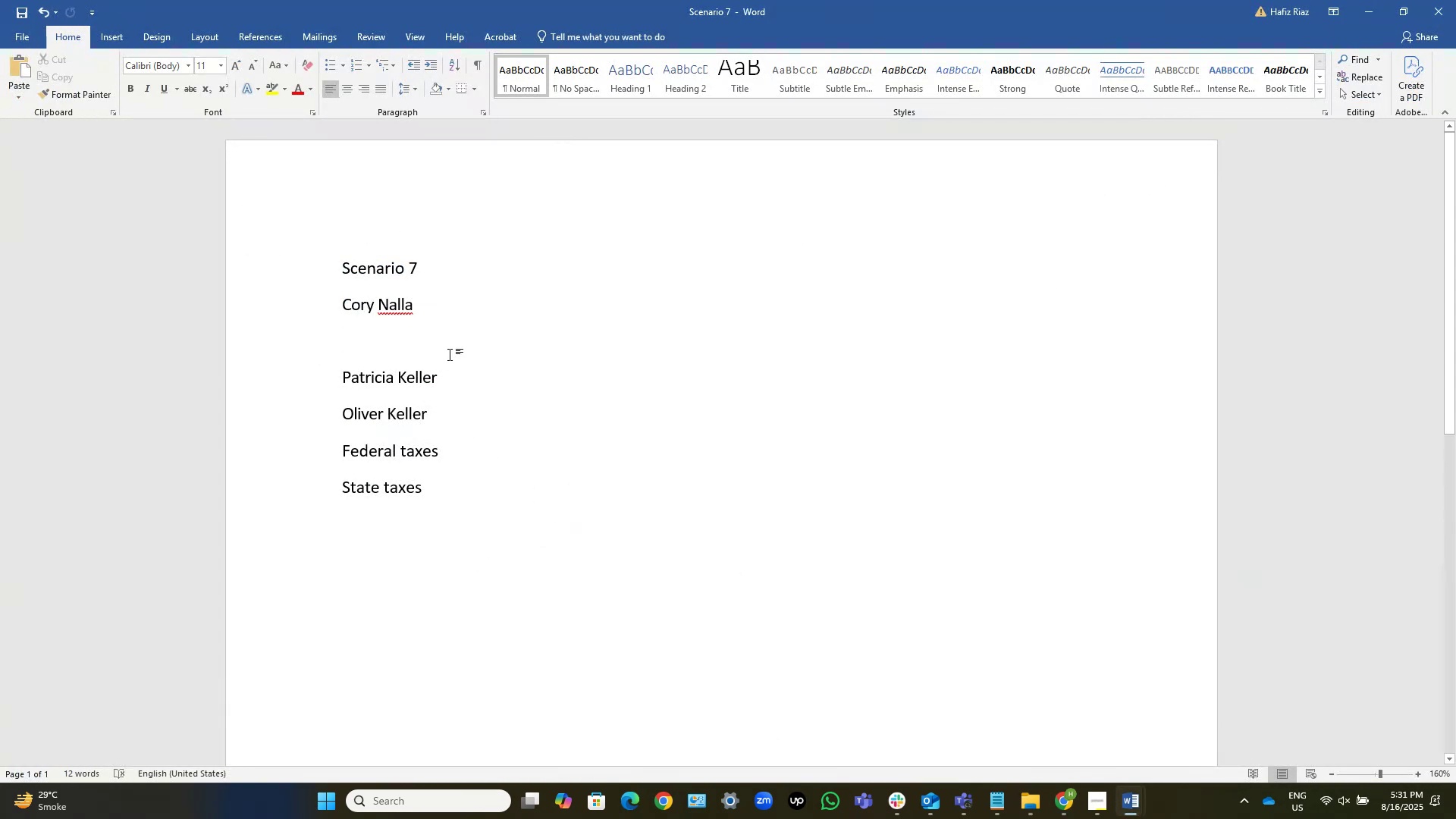 
key(Control+V)
 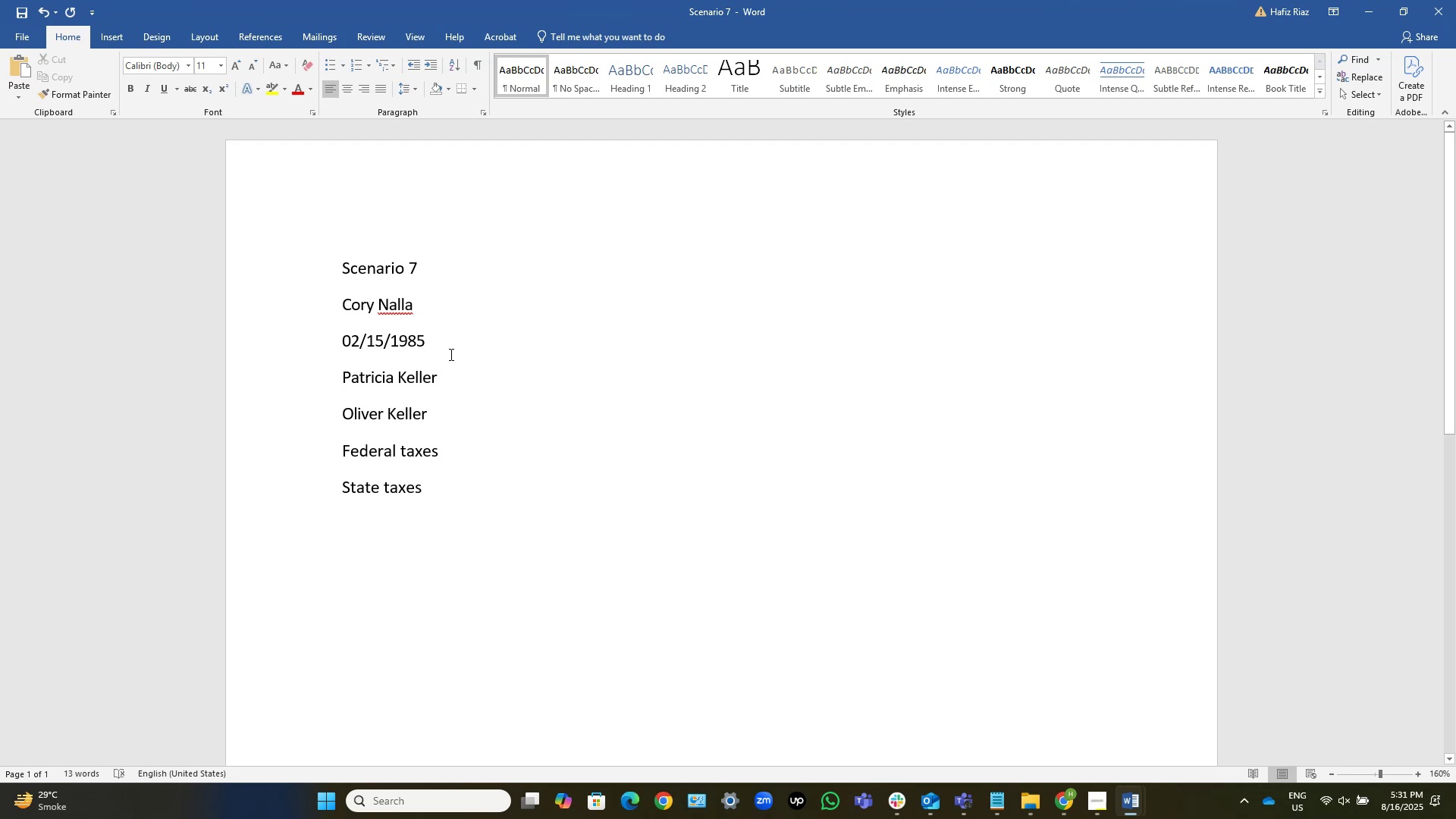 
type([Home]date of birth: )
 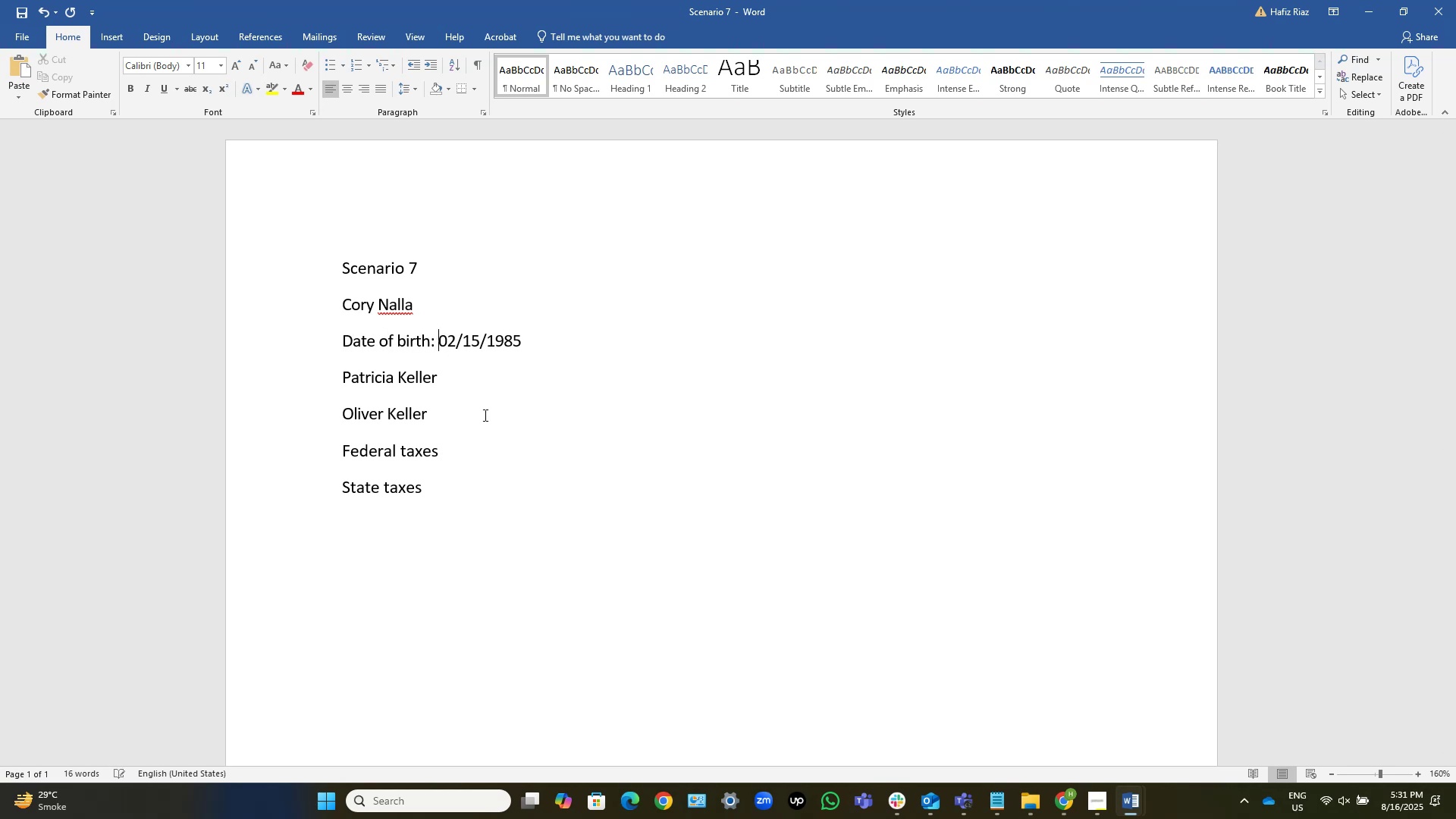 
wait(18.64)
 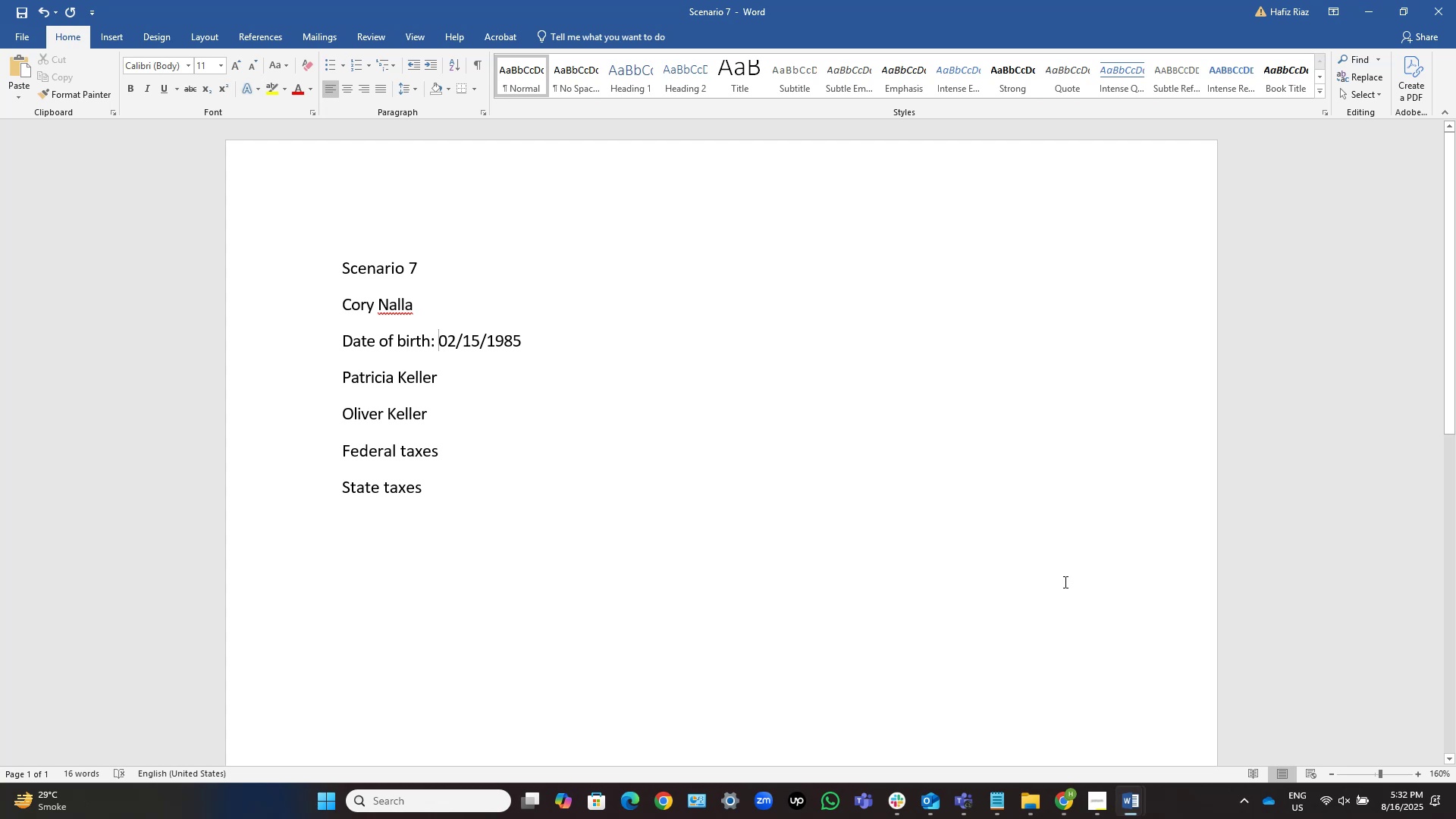 
key(Alt+AltLeft)
 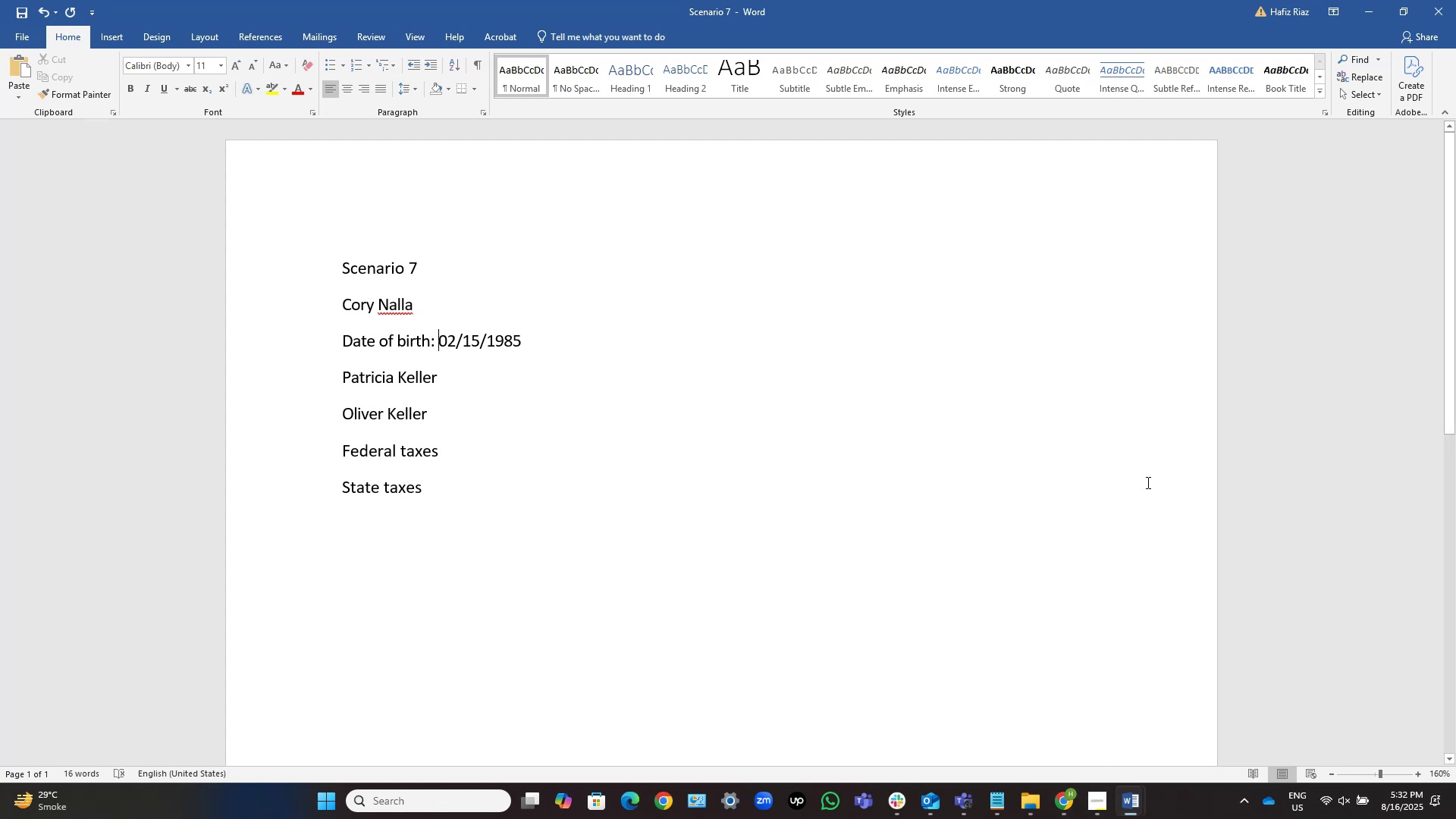 
key(Alt+Tab)
 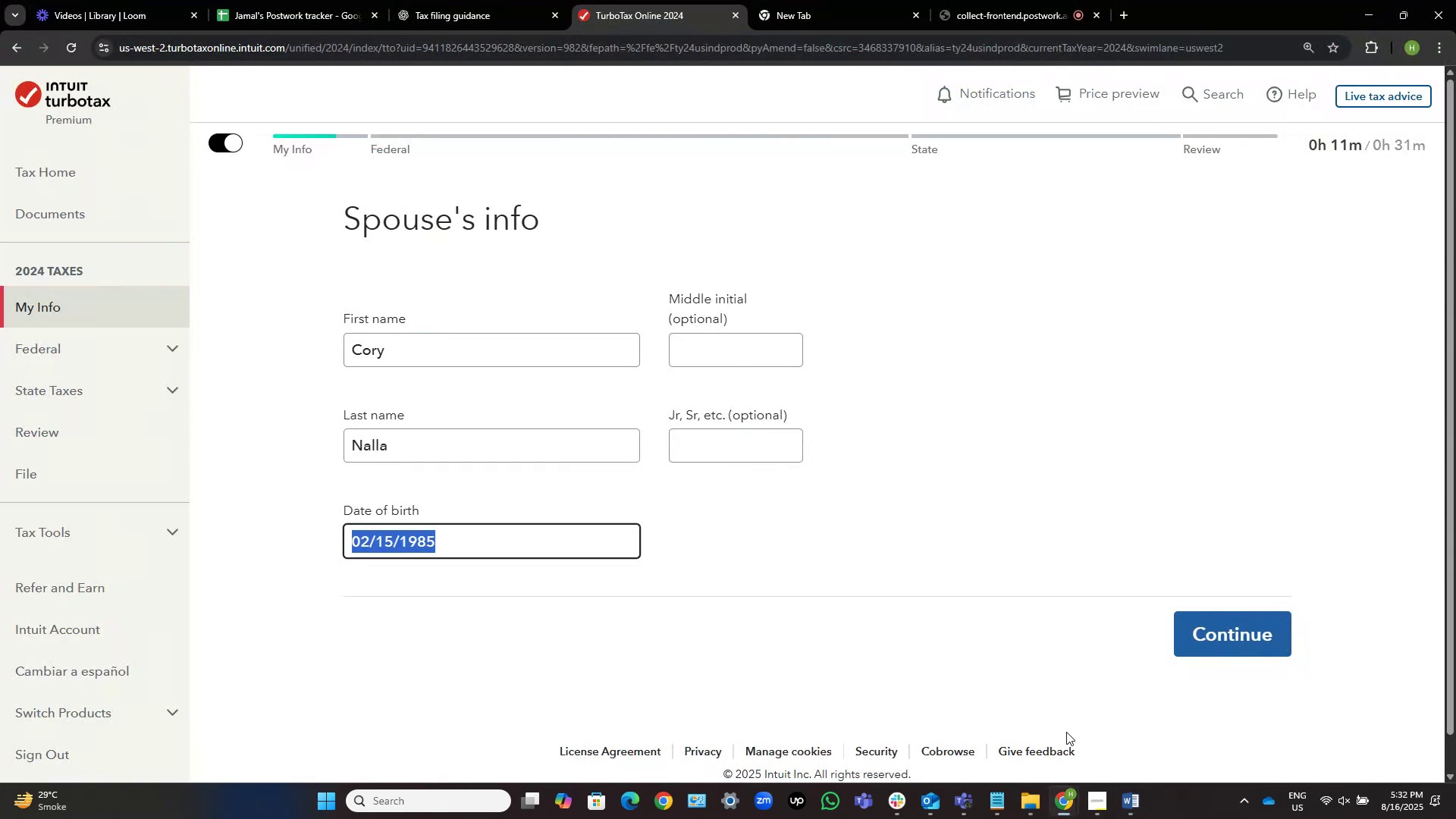 
left_click([1074, 592])
 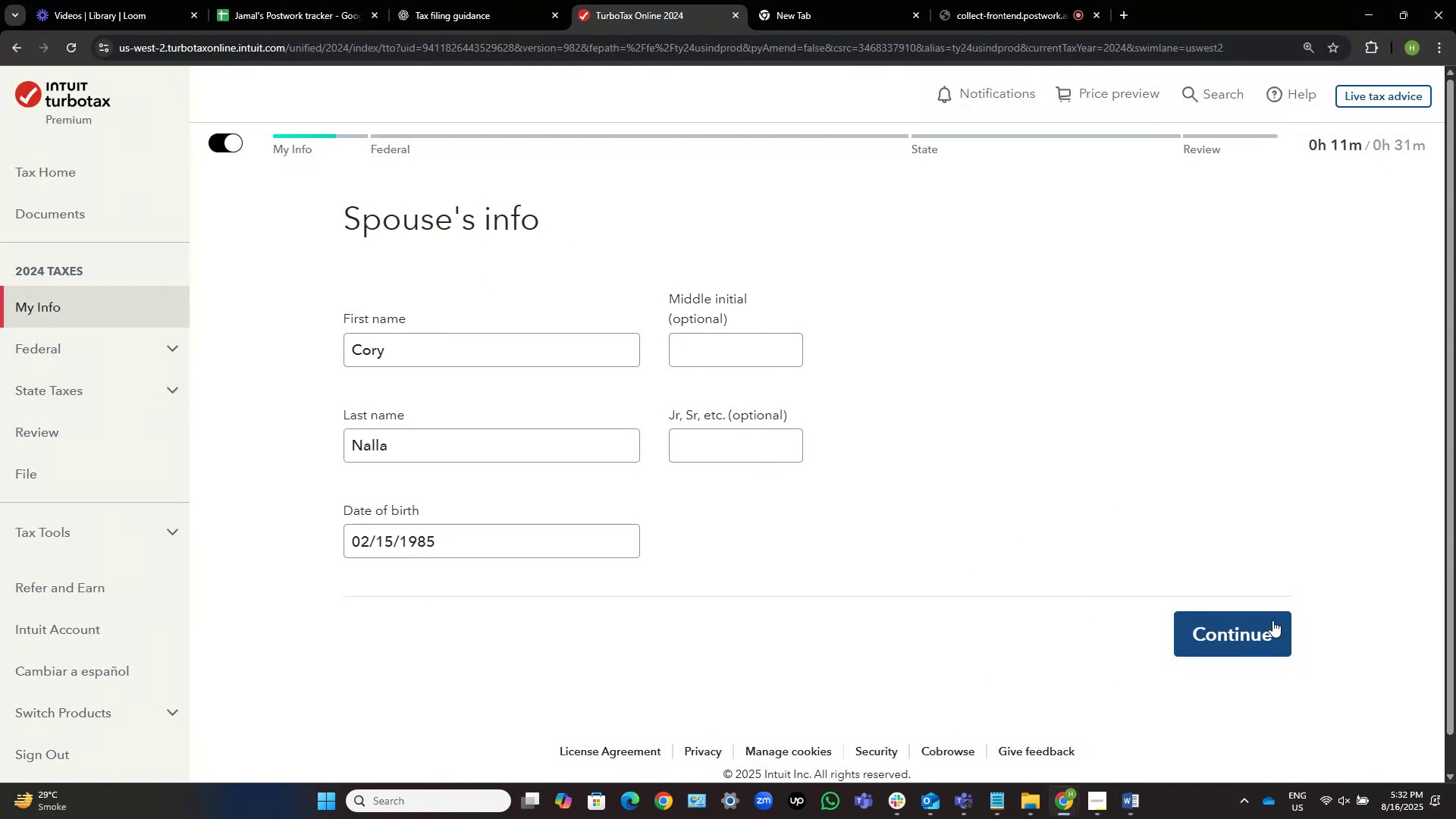 
key(Alt+AltLeft)
 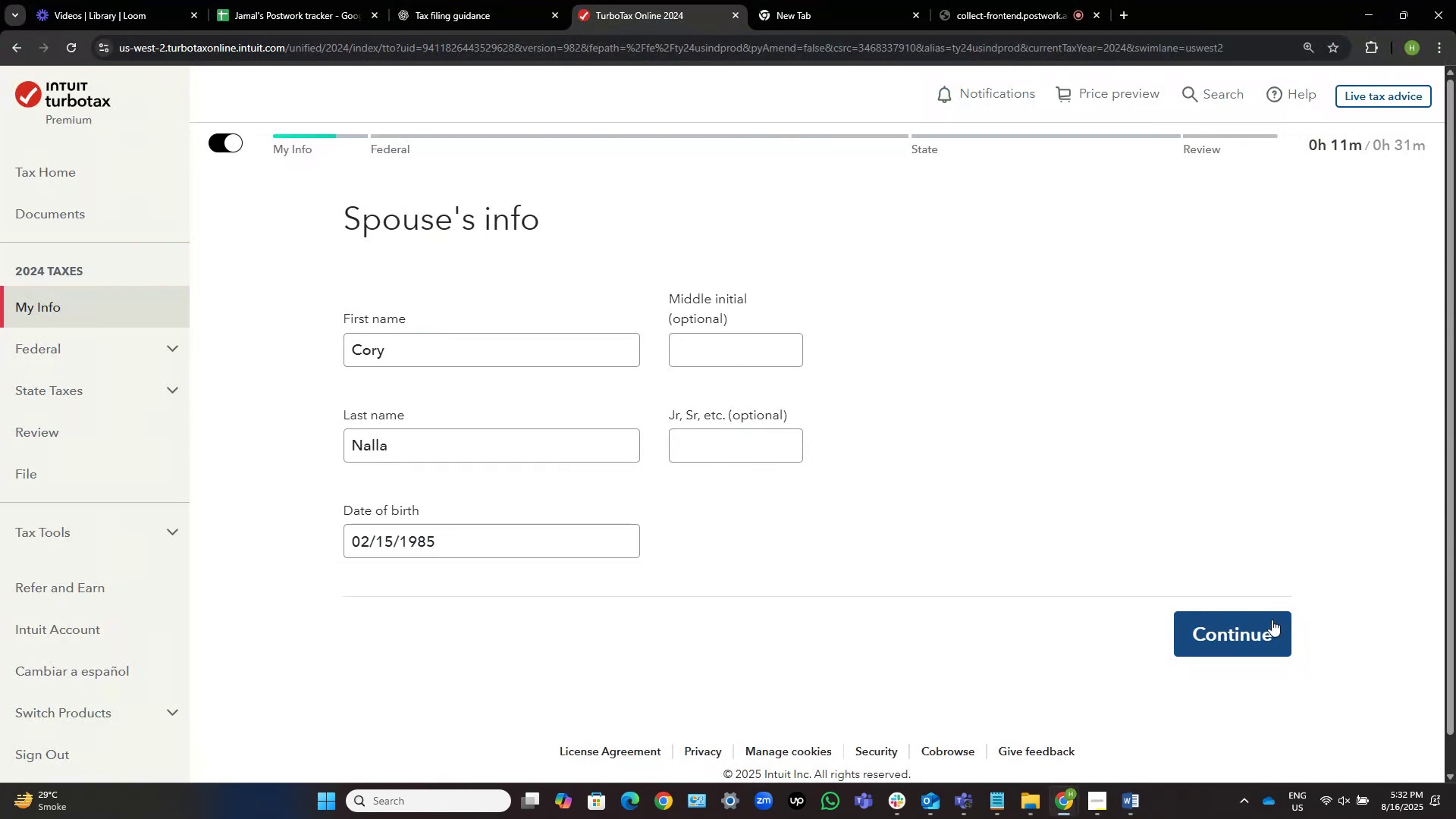 
key(Alt+Tab)
 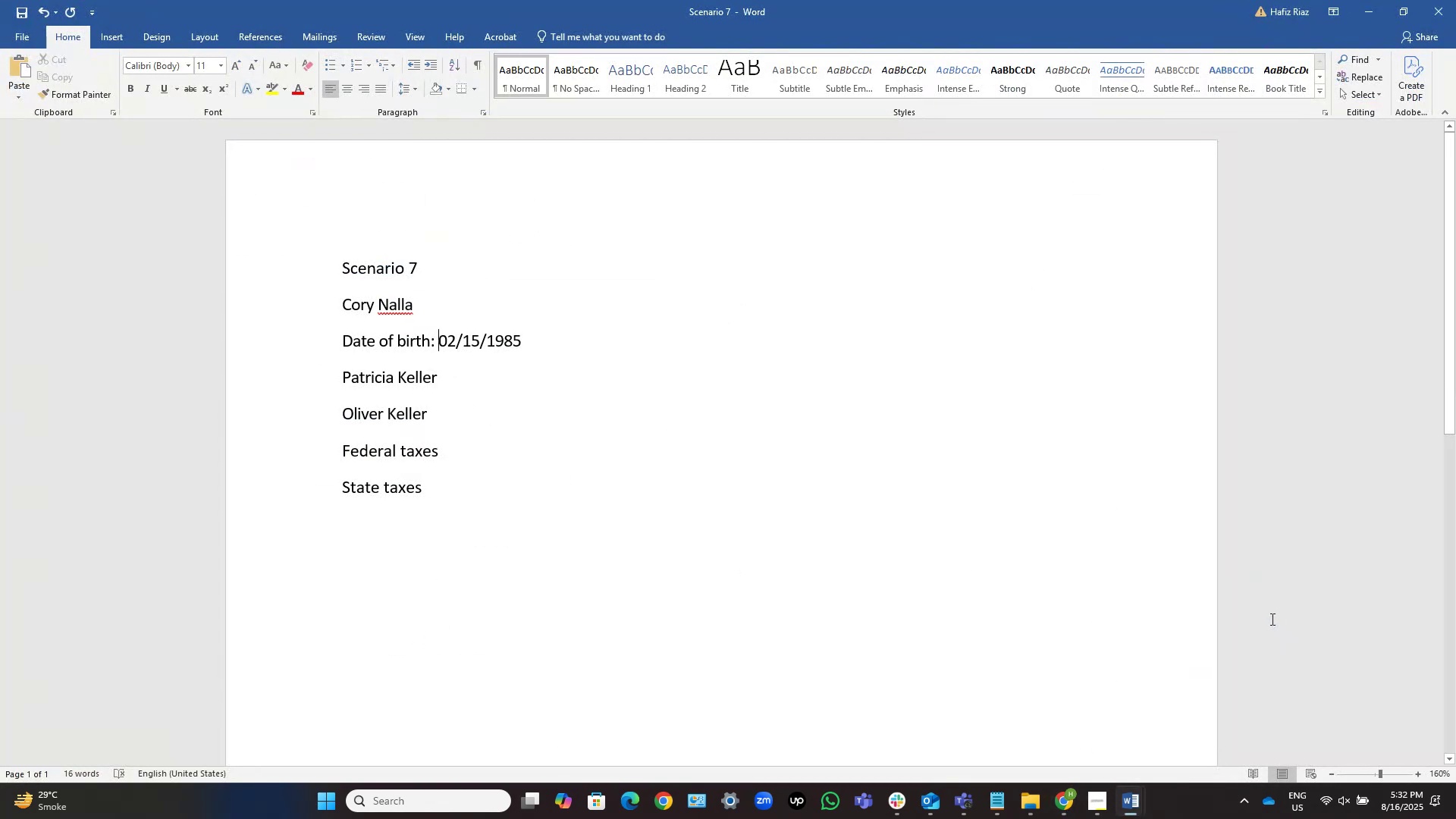 
key(Alt+AltLeft)
 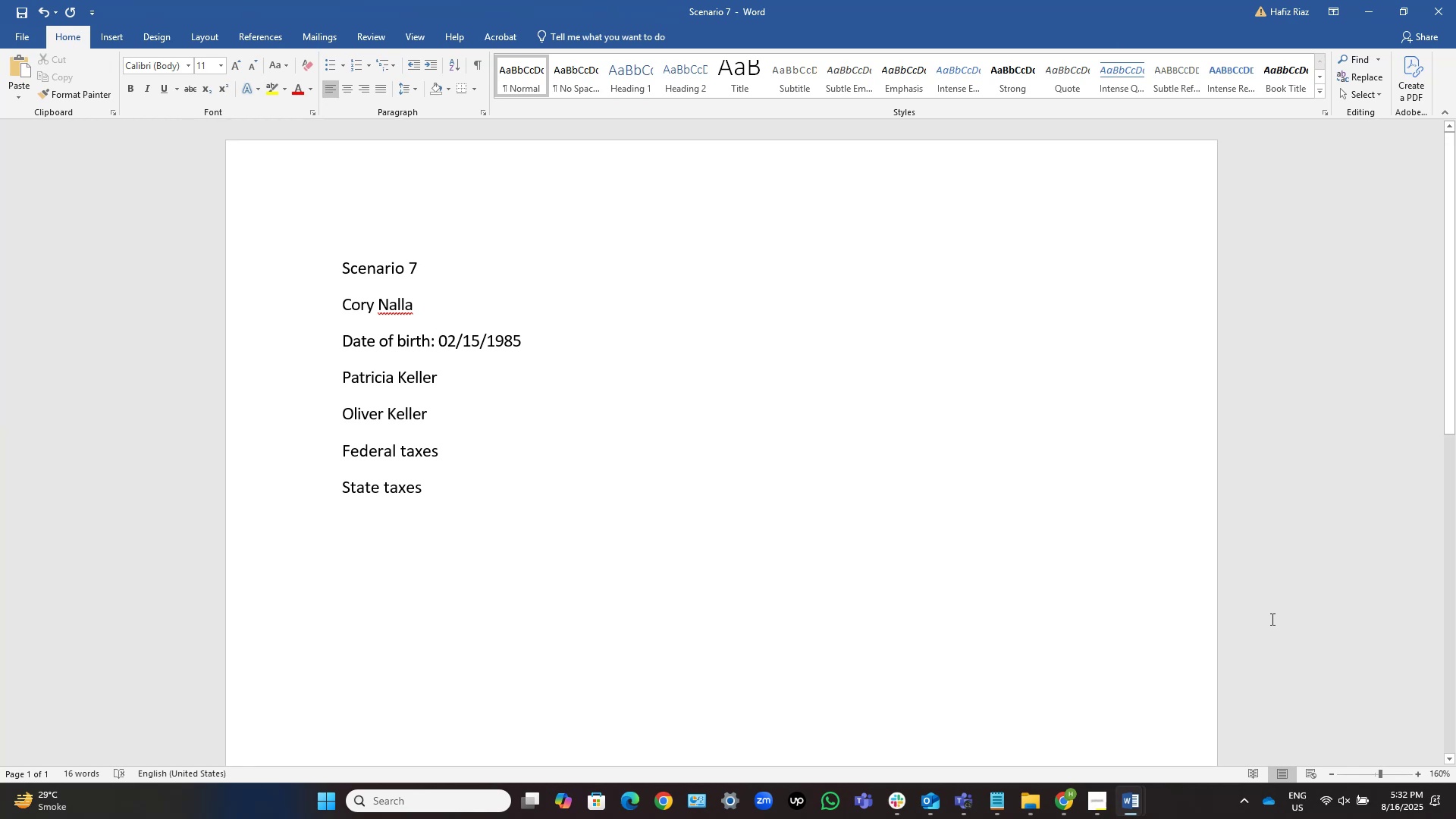 
key(Alt+Tab)
 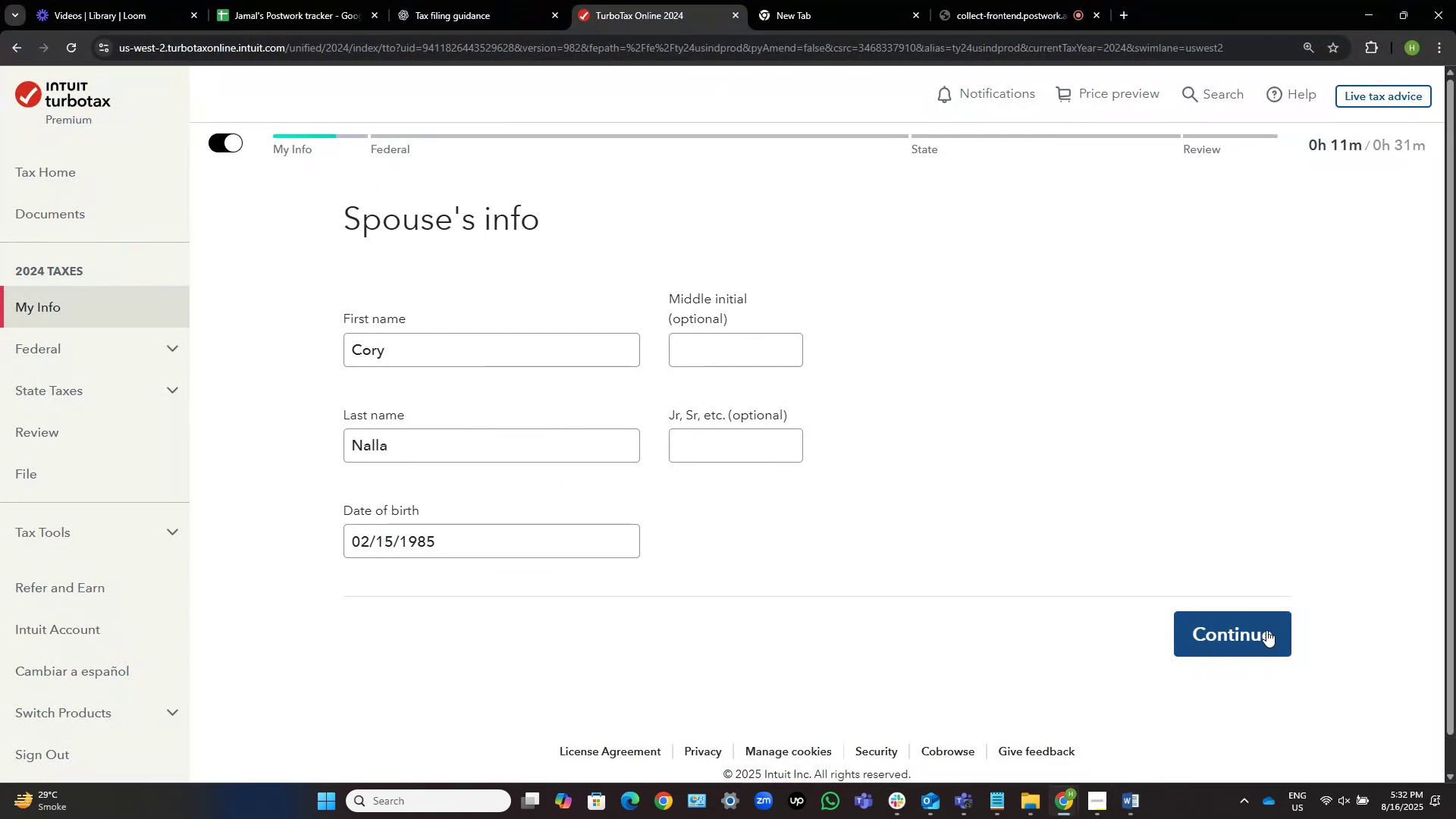 
left_click([1266, 630])
 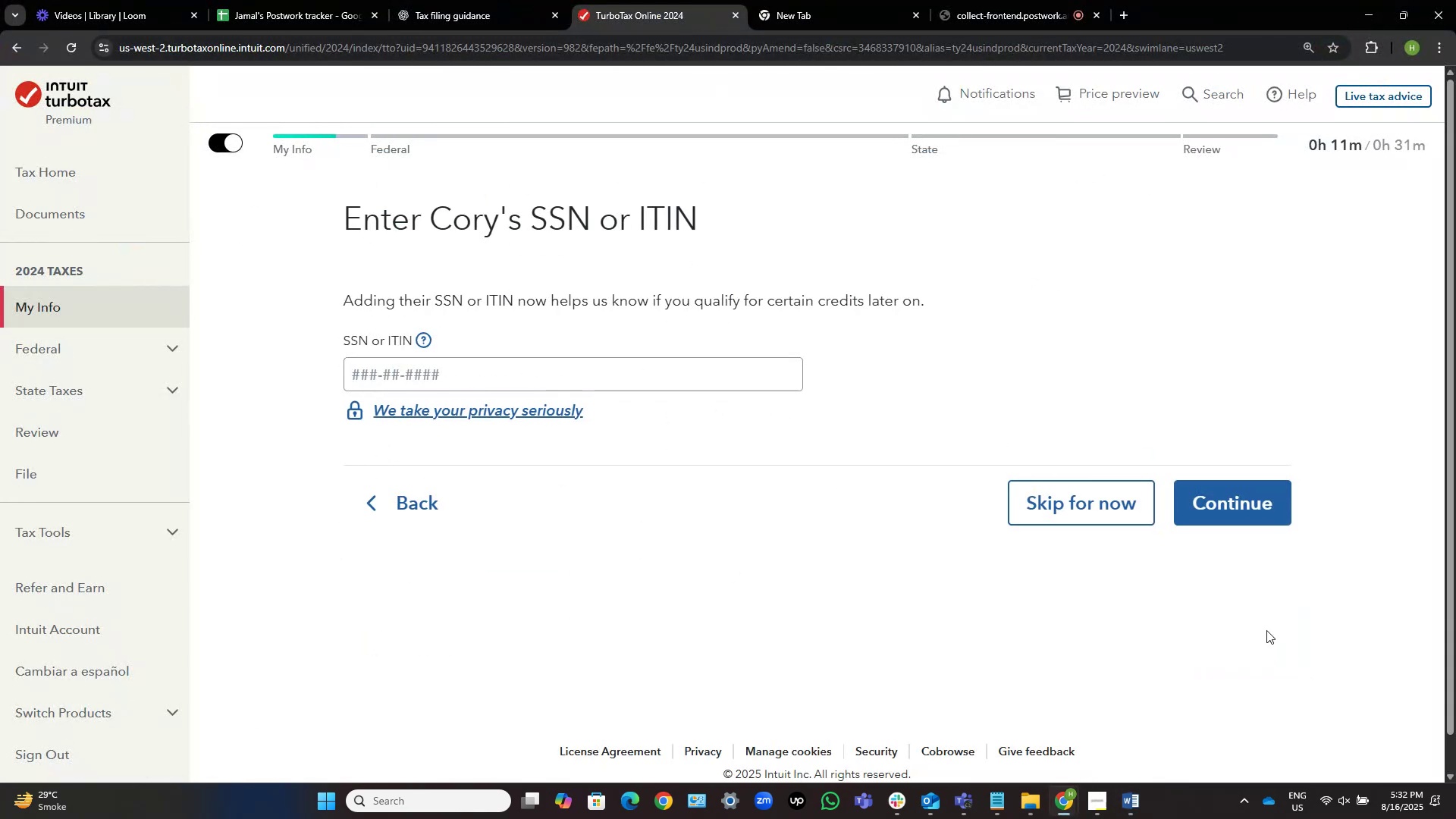 
wait(9.57)
 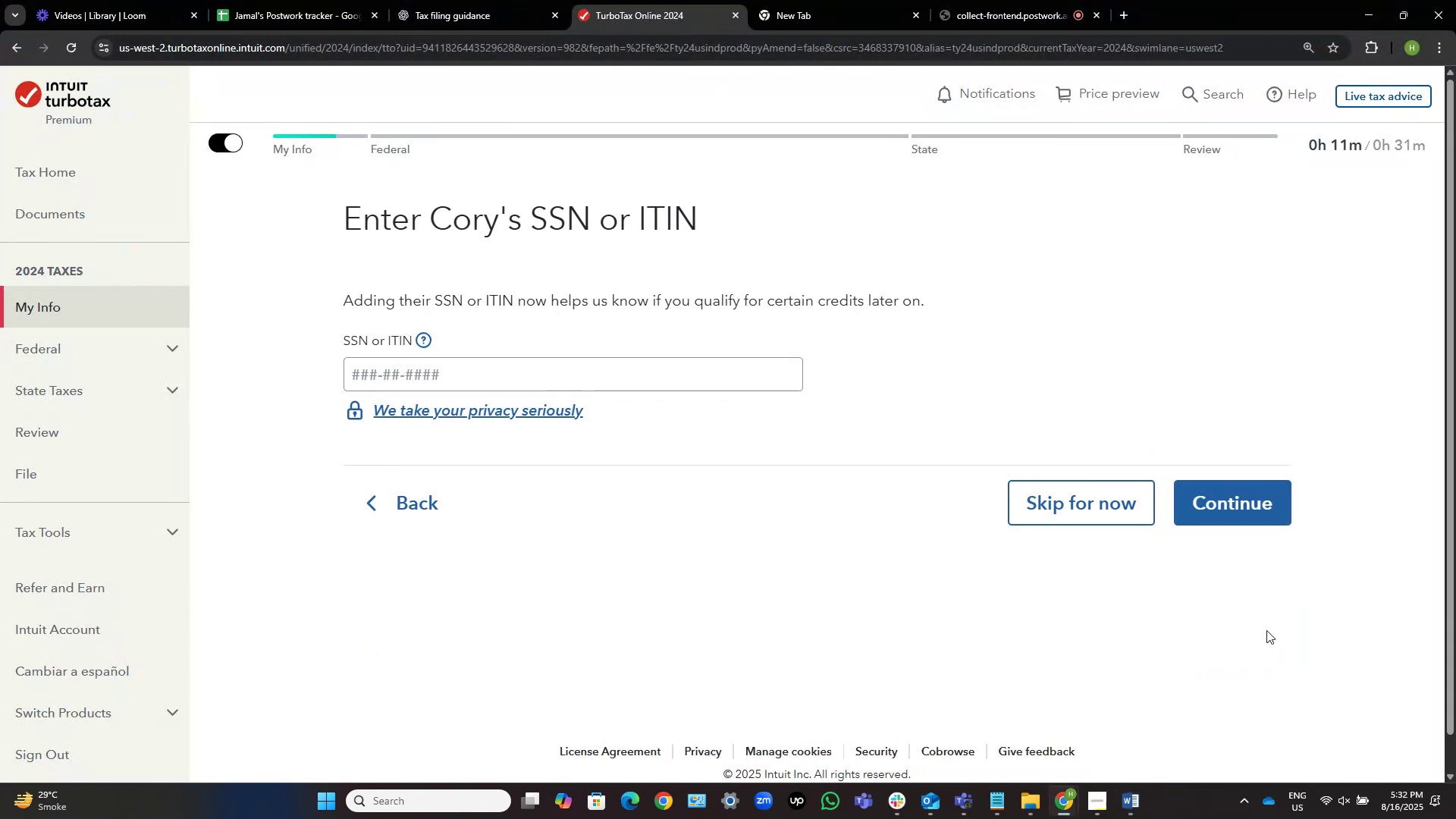 
key(Alt+AltLeft)
 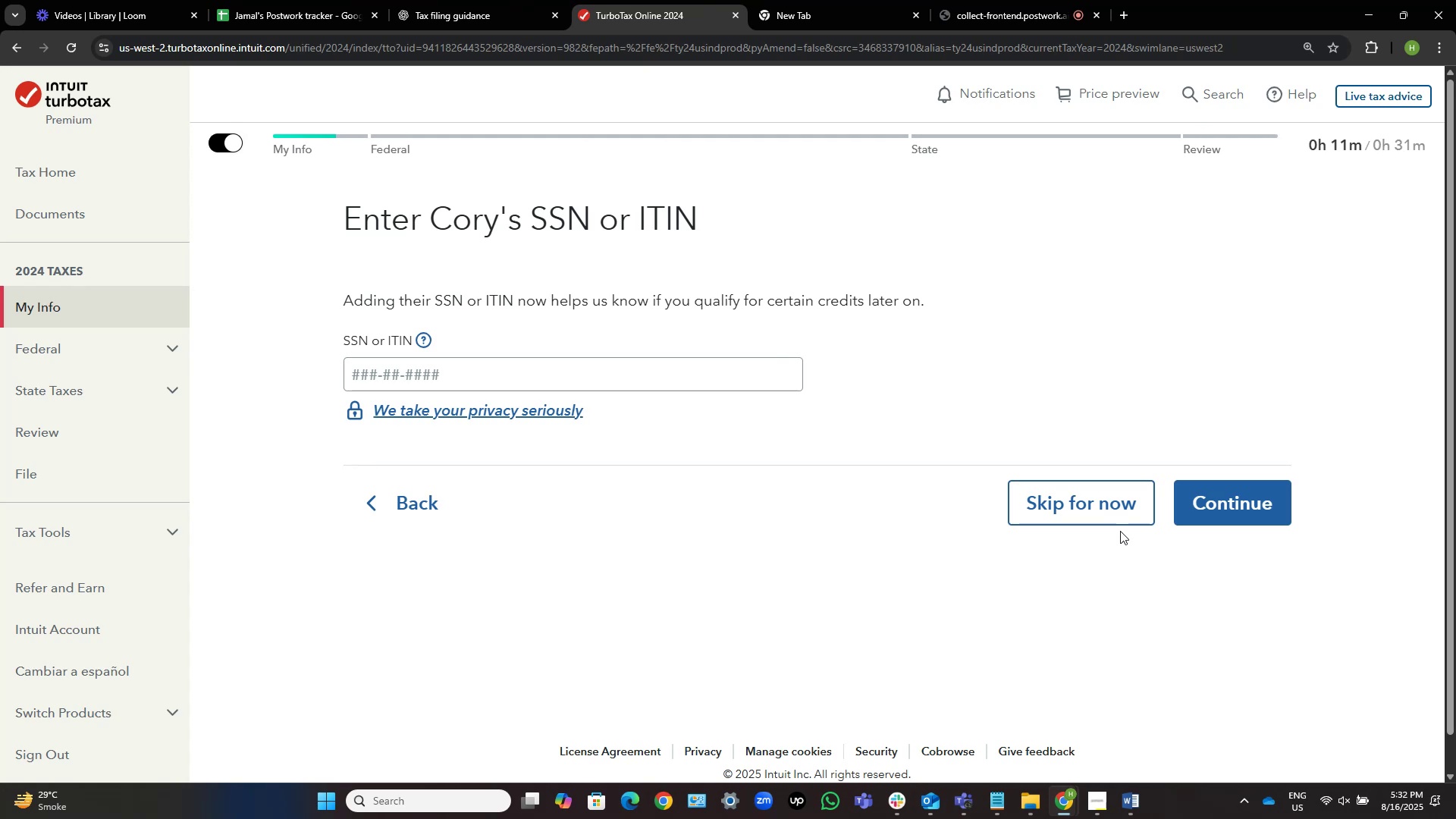 
key(Alt+Tab)
 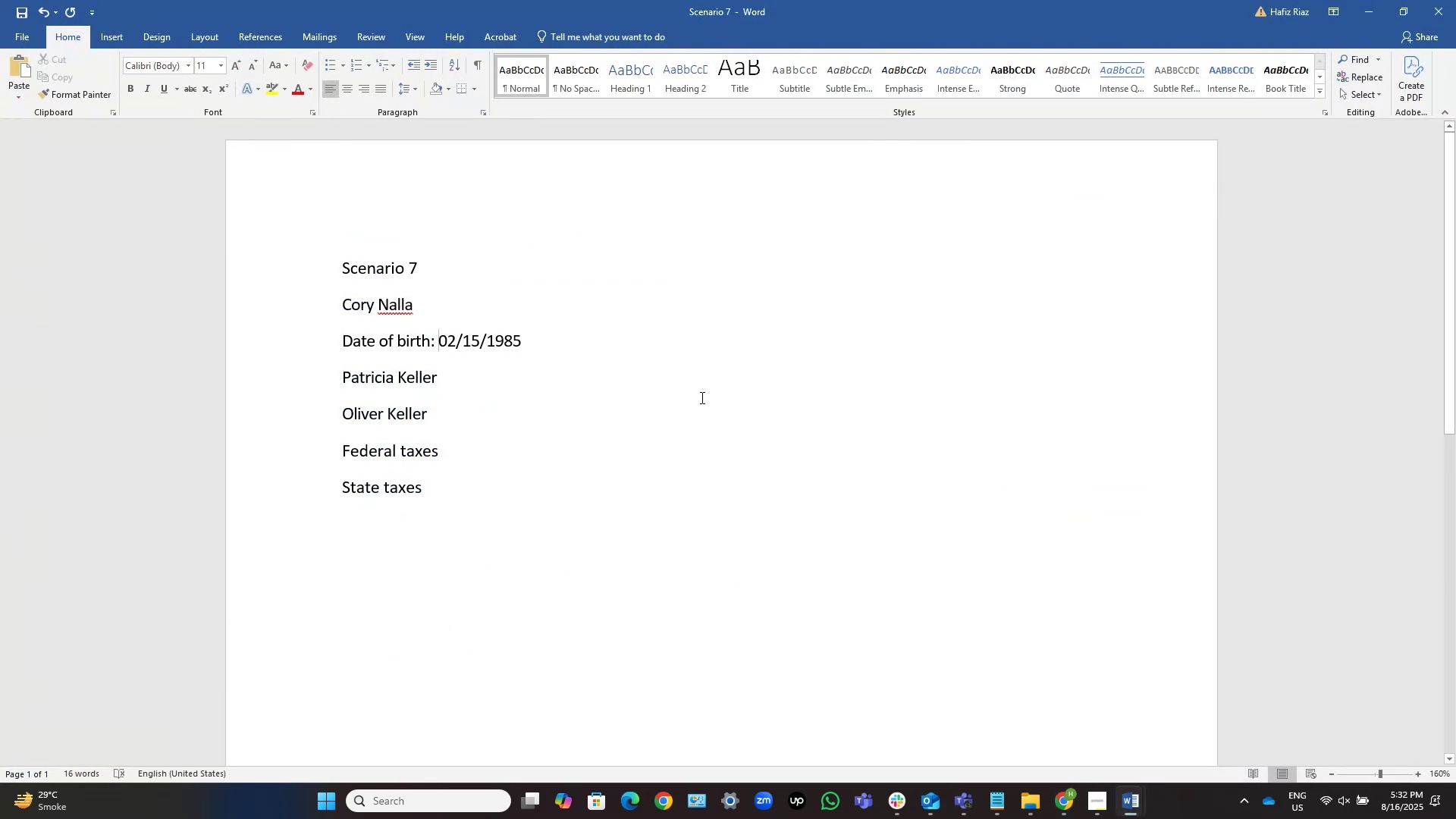 
left_click([651, 343])
 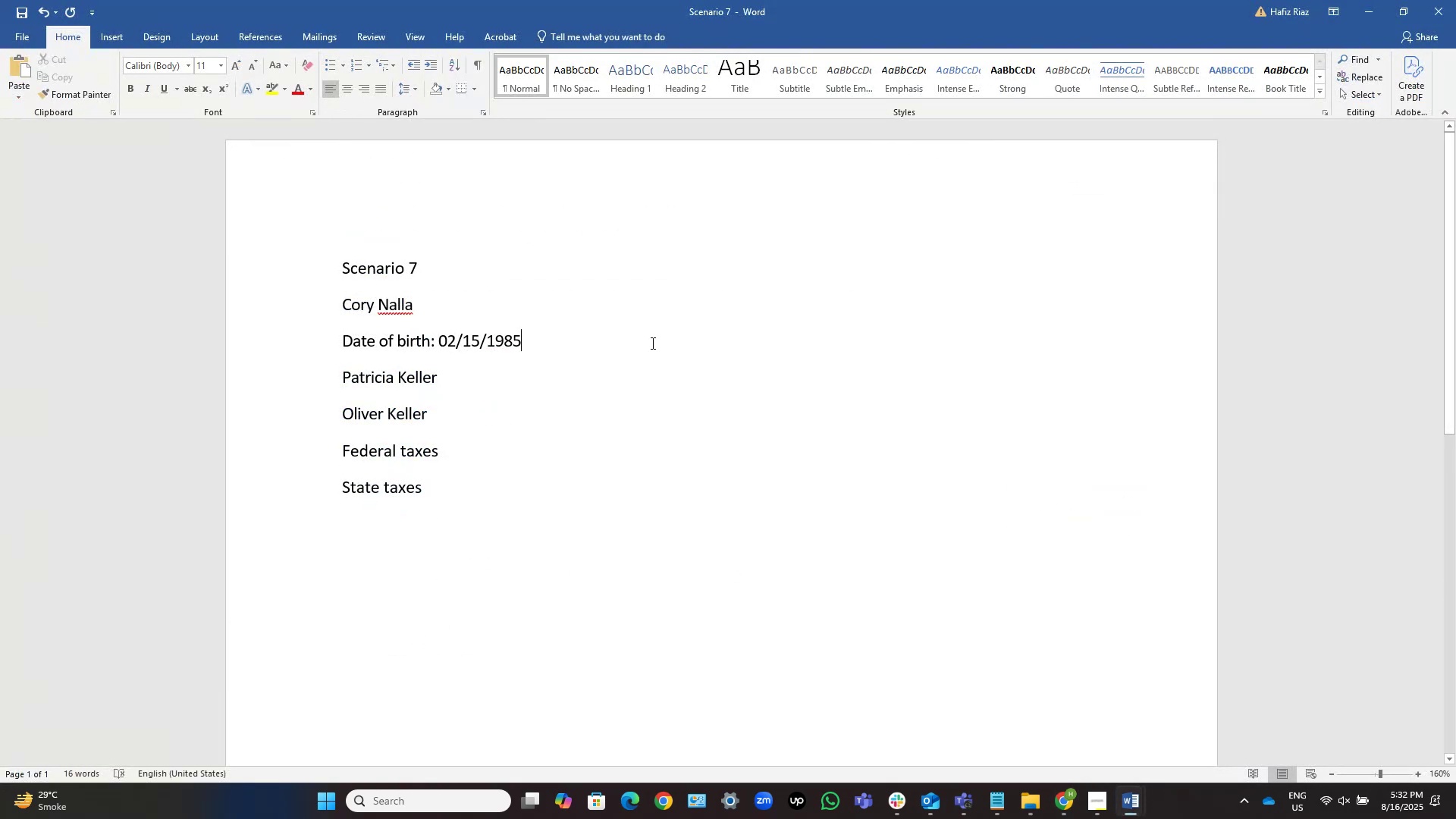 
key(NumpadEnter)
type(SSN# )
 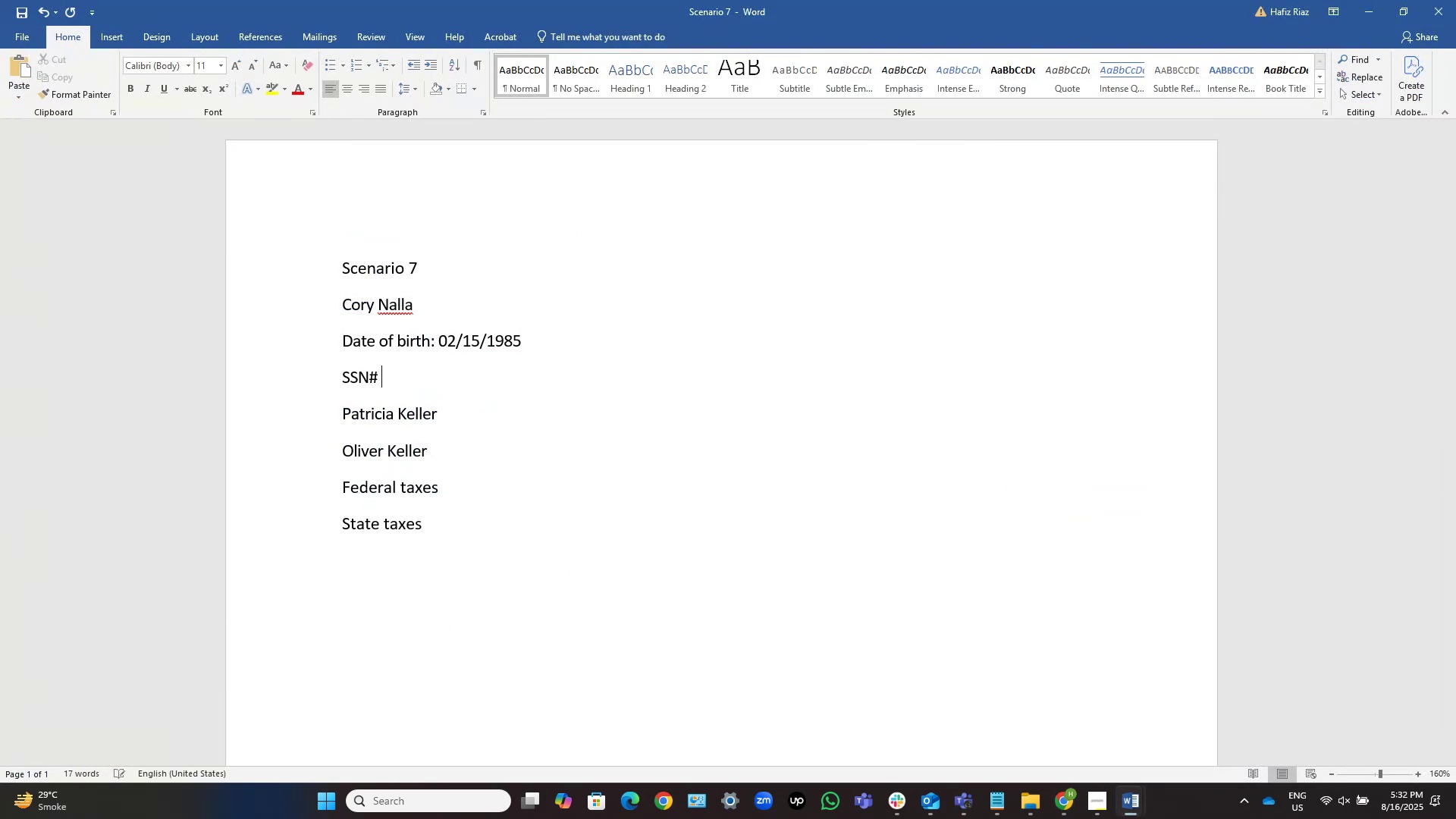 
 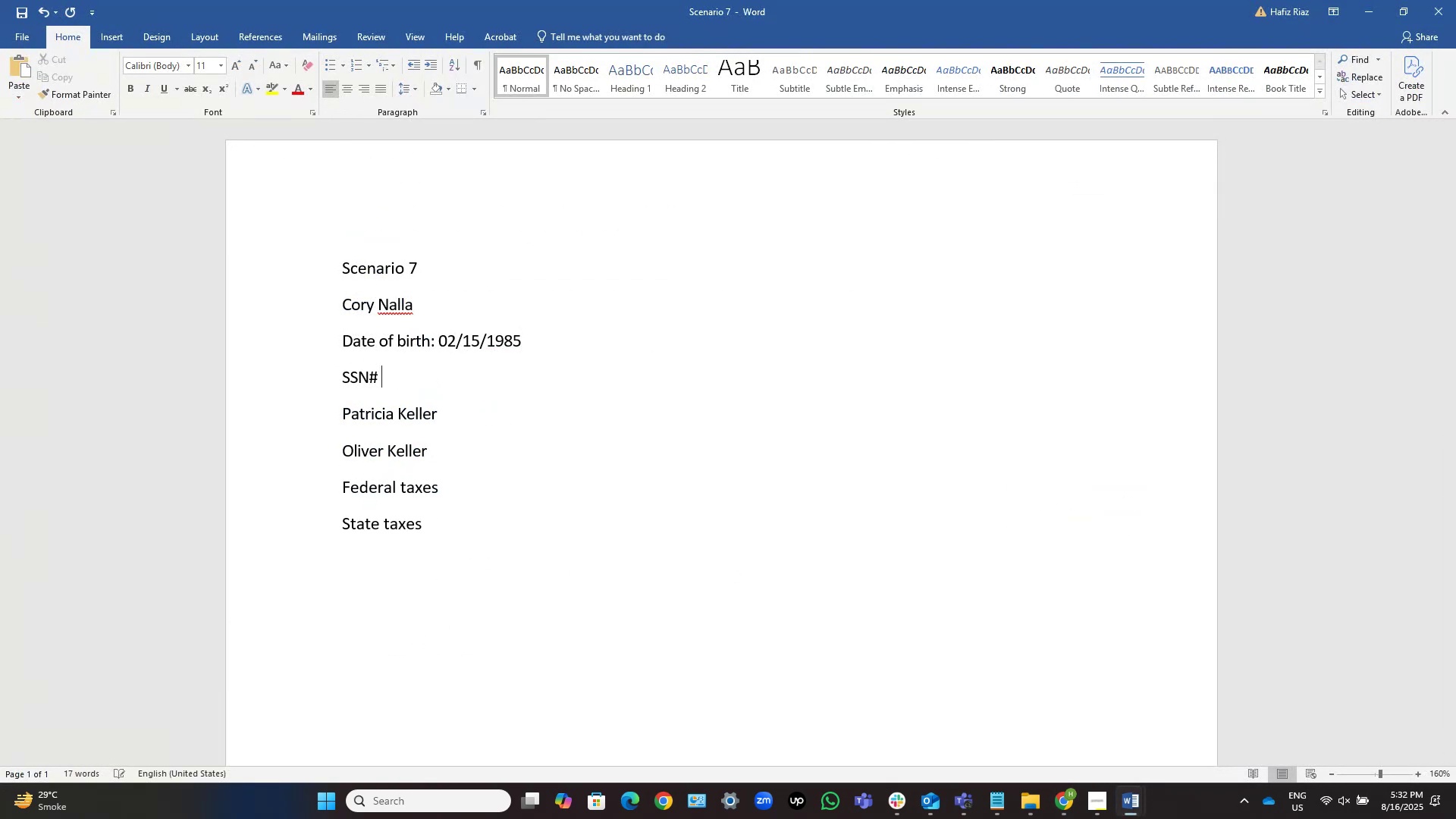 
key(Alt+AltLeft)
 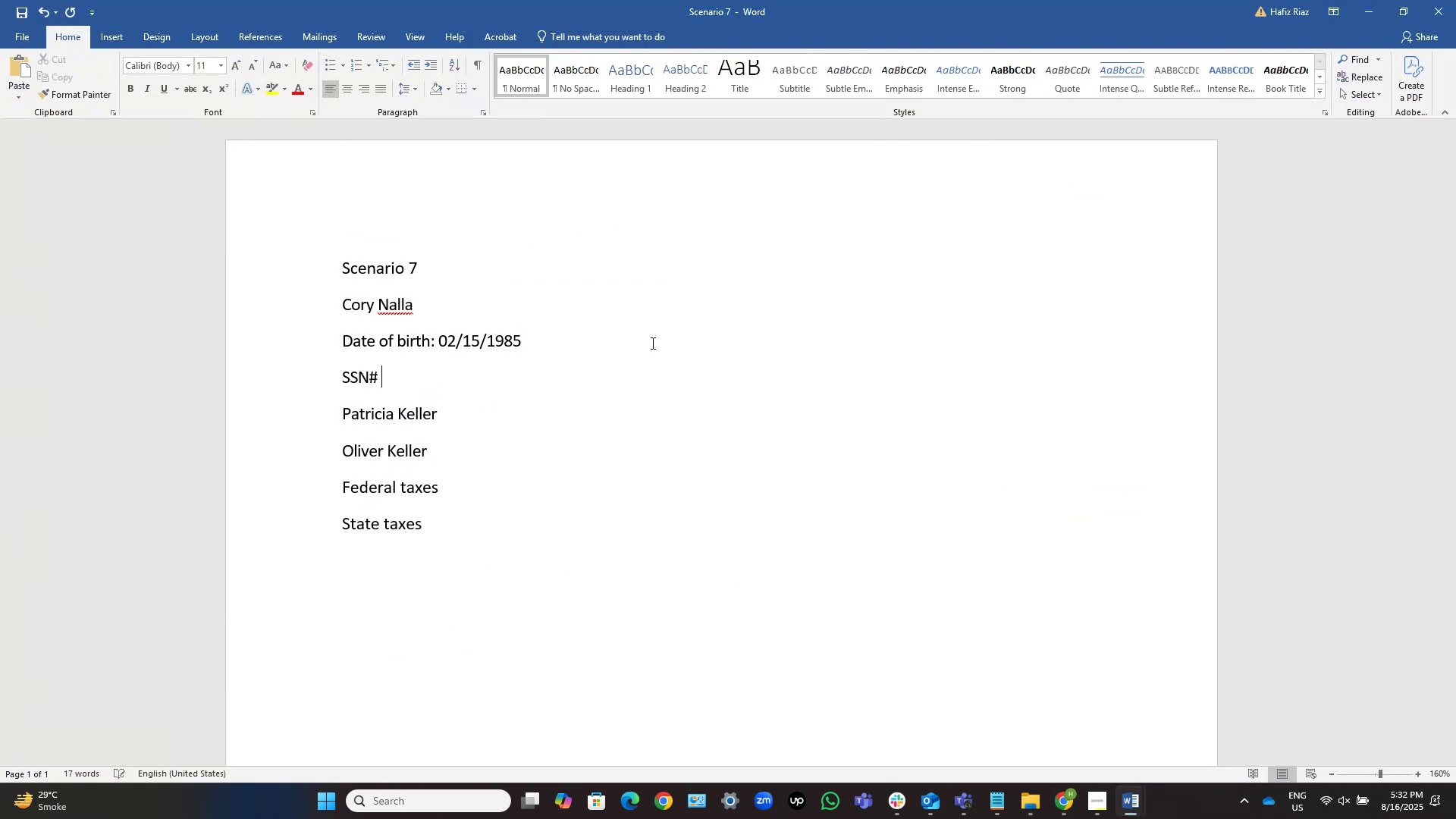 
key(Alt+Tab)
 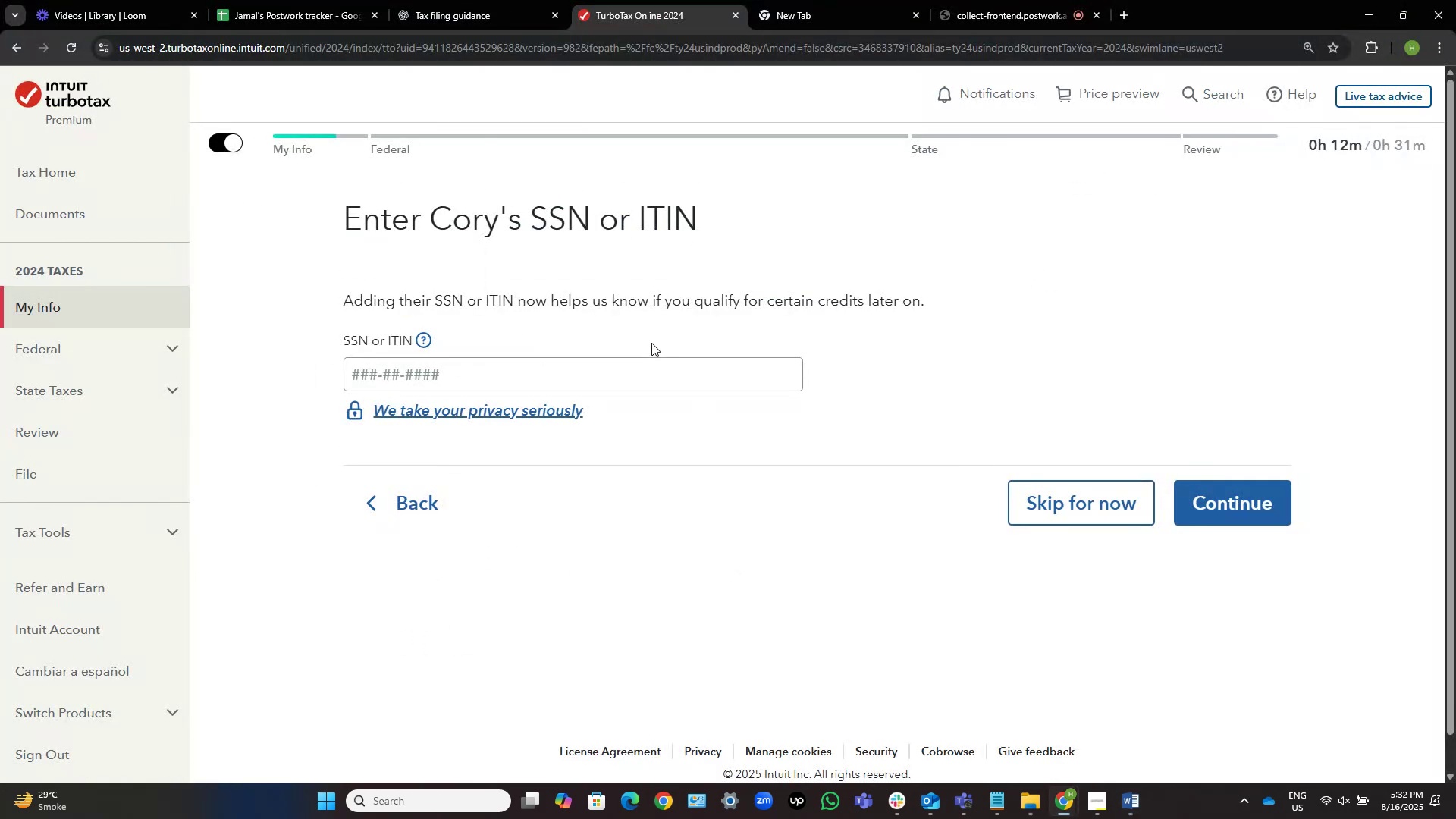 
key(Alt+AltLeft)
 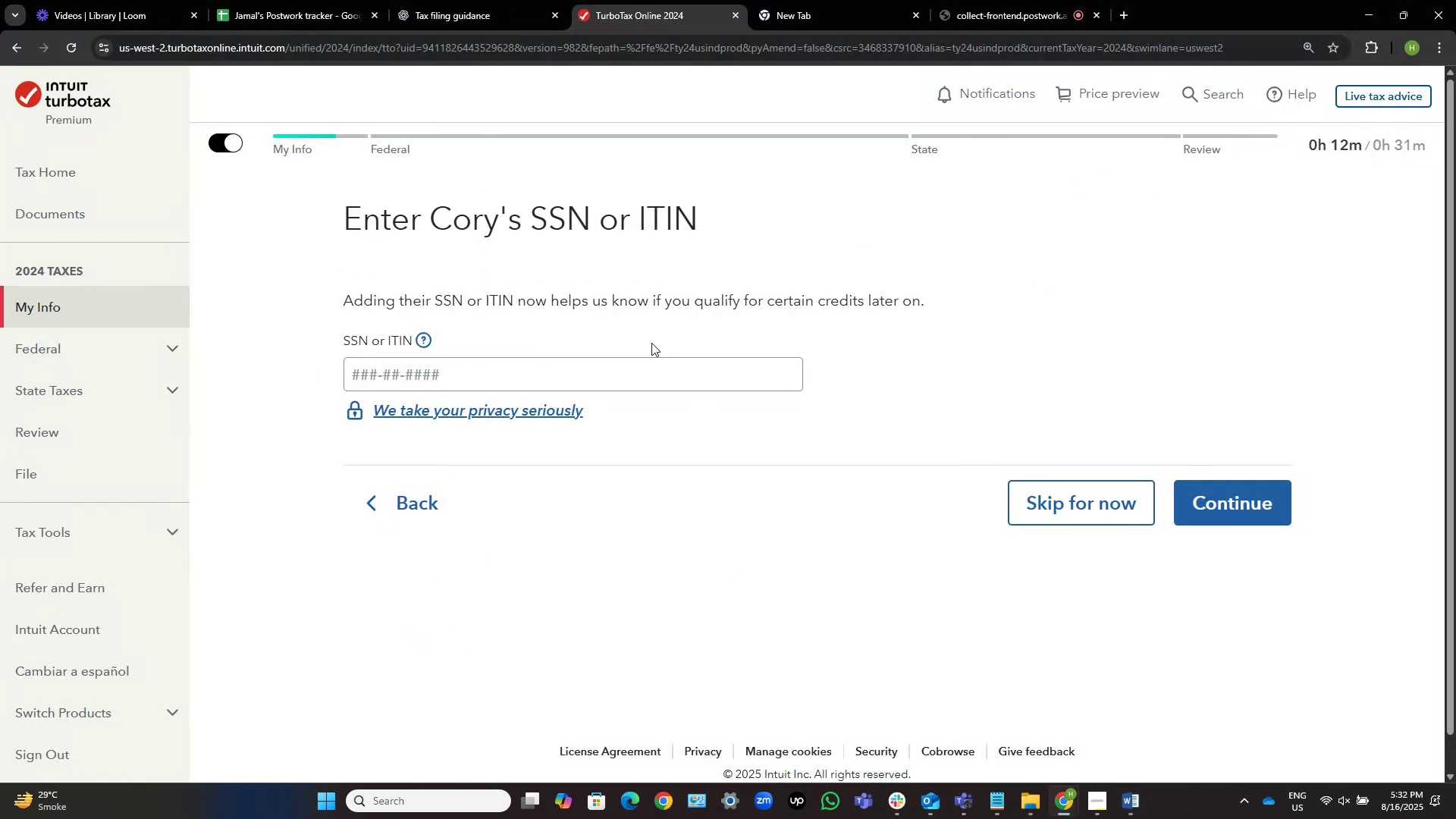 
key(Alt+Tab)
 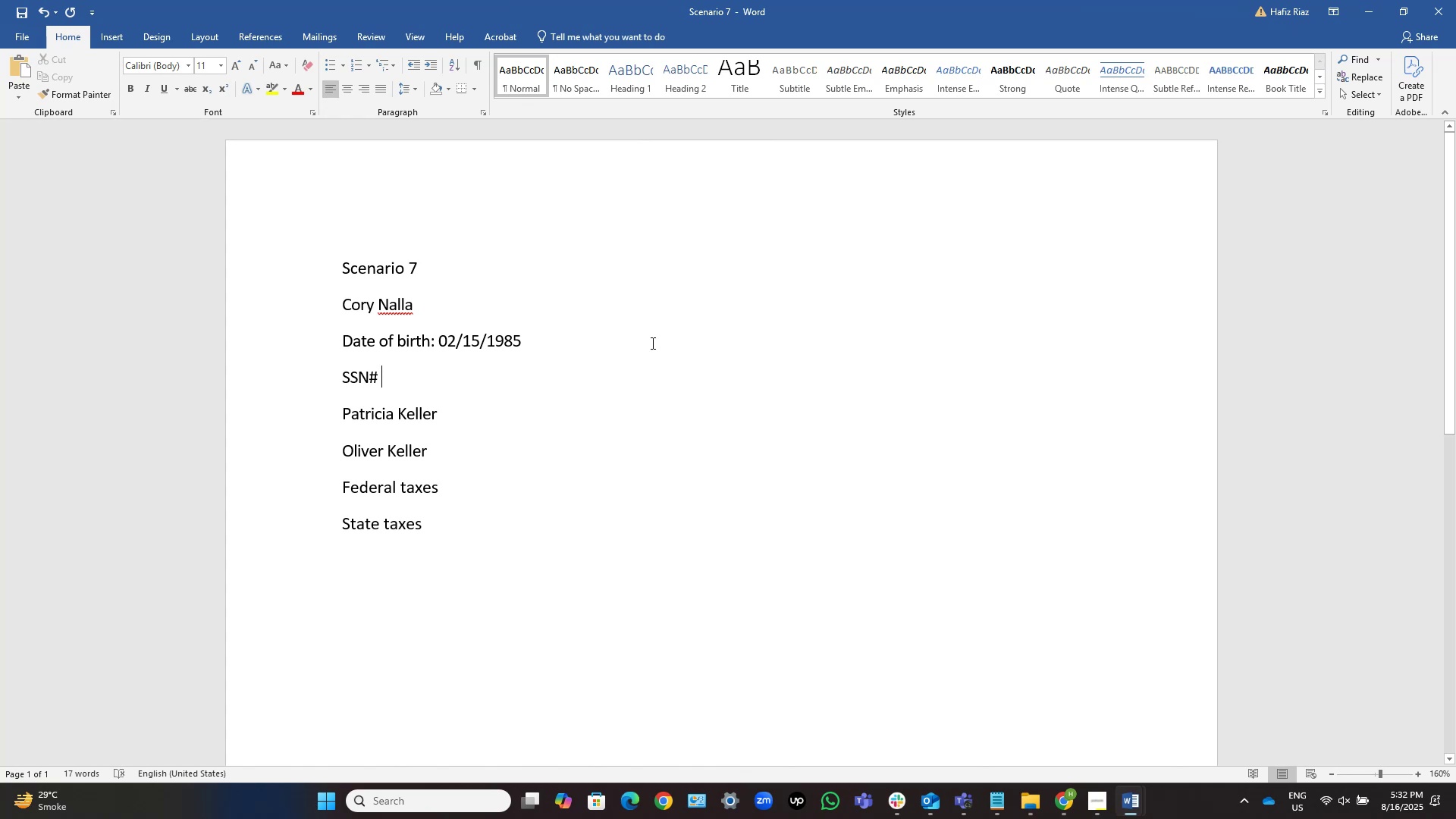 
key(Alt+AltLeft)
 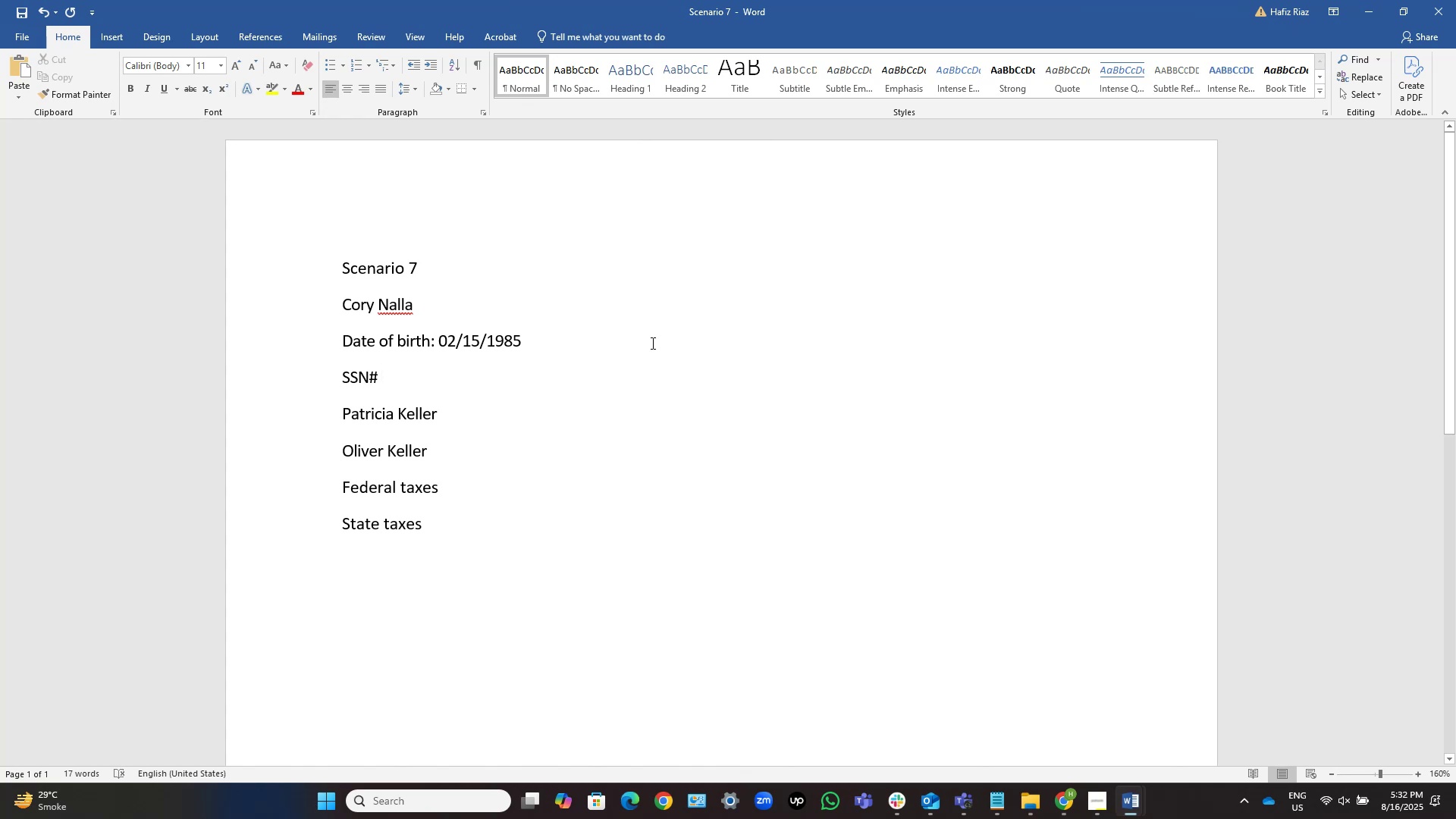 
key(Alt+Tab)
 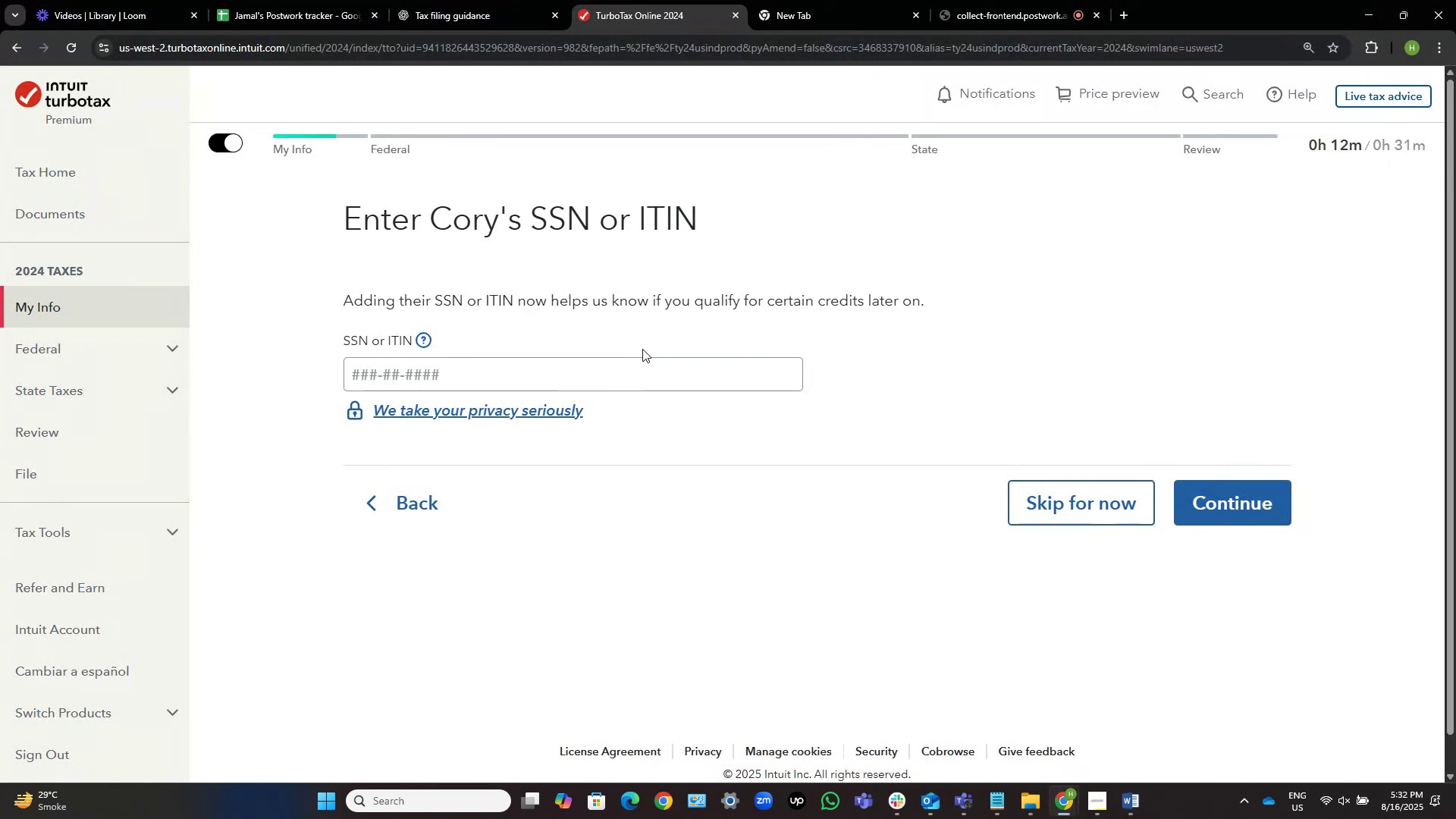 
key(Alt+AltLeft)
 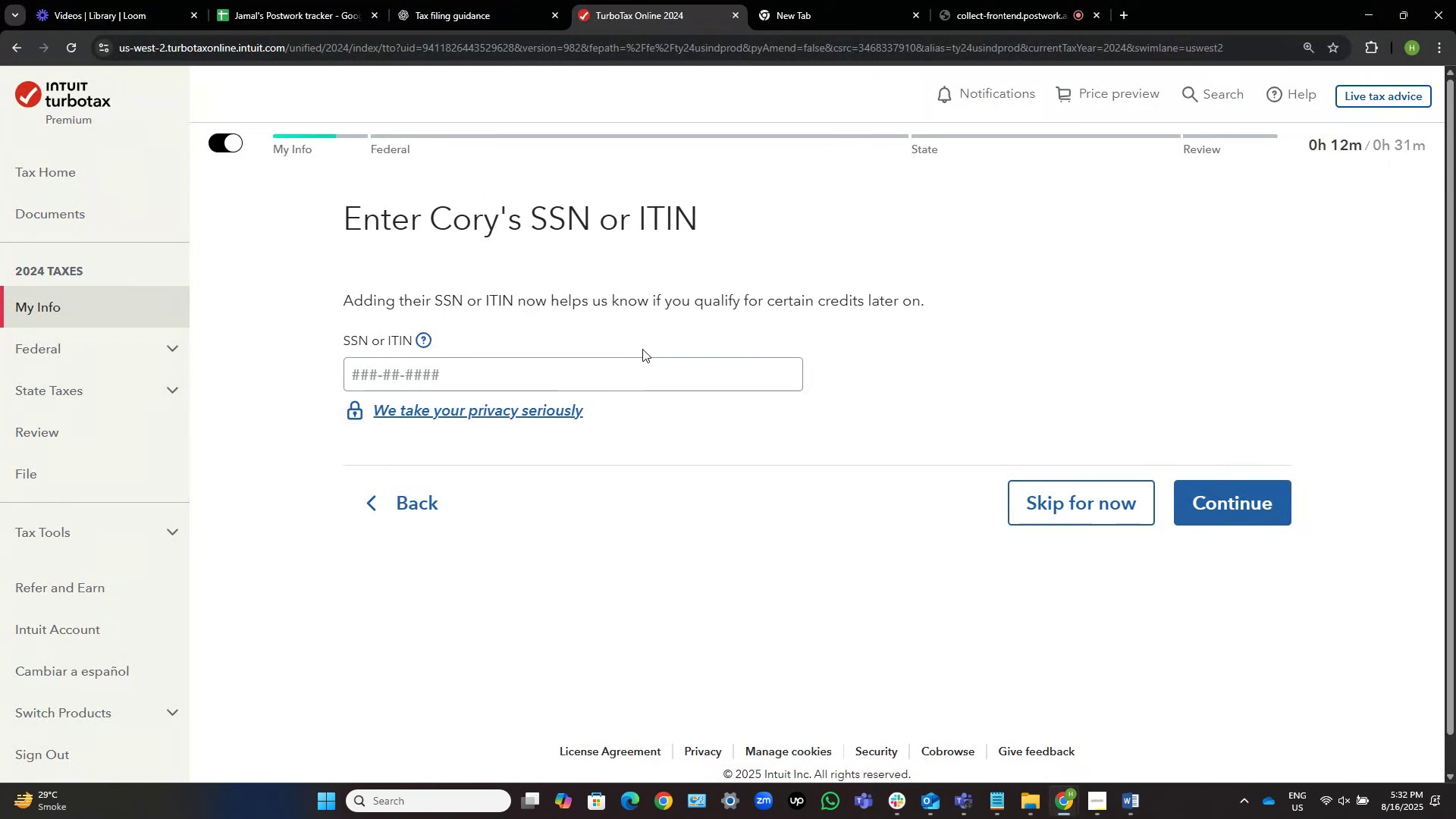 
key(Alt+Tab)
 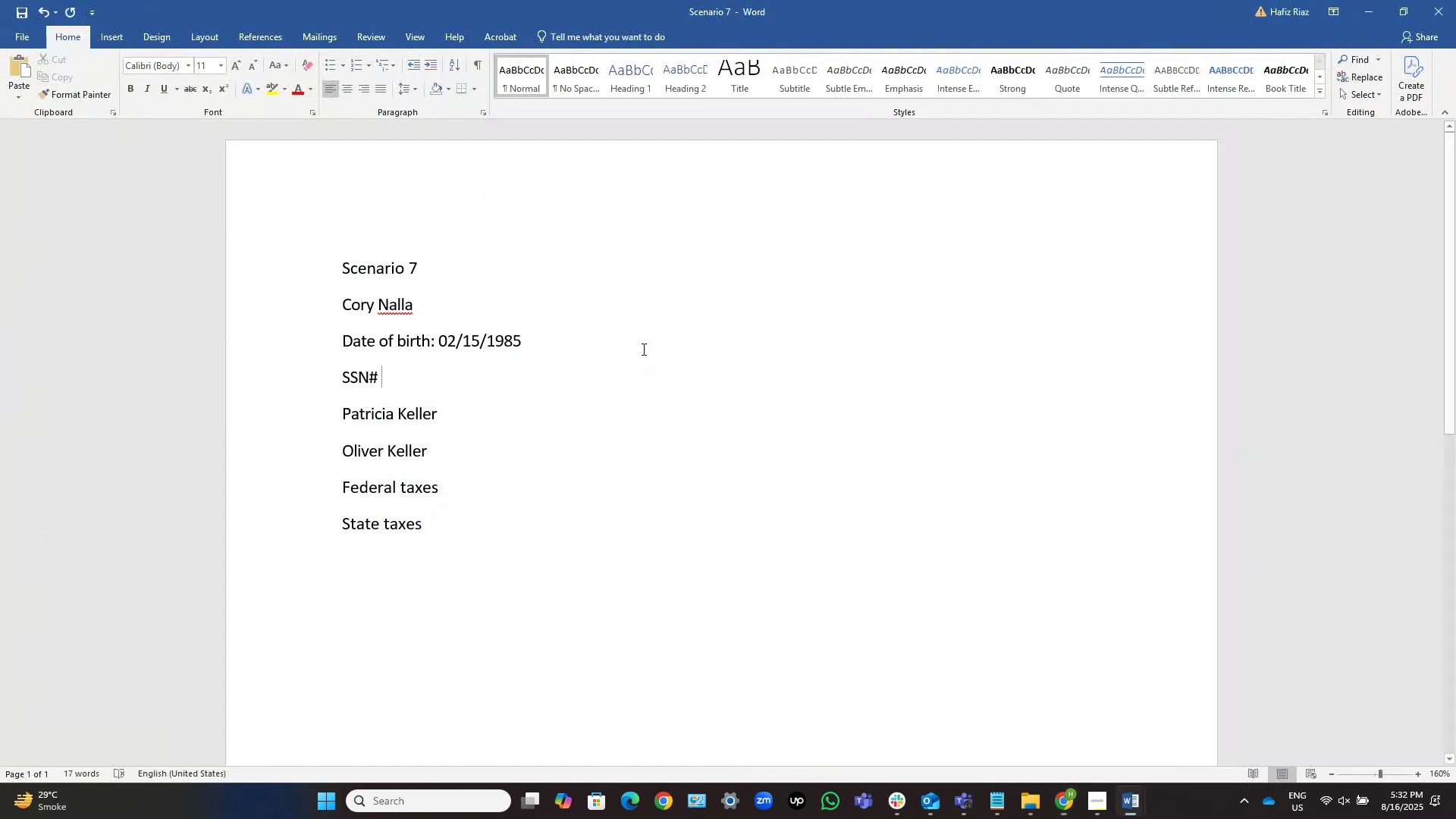 
key(Alt+Tab)
 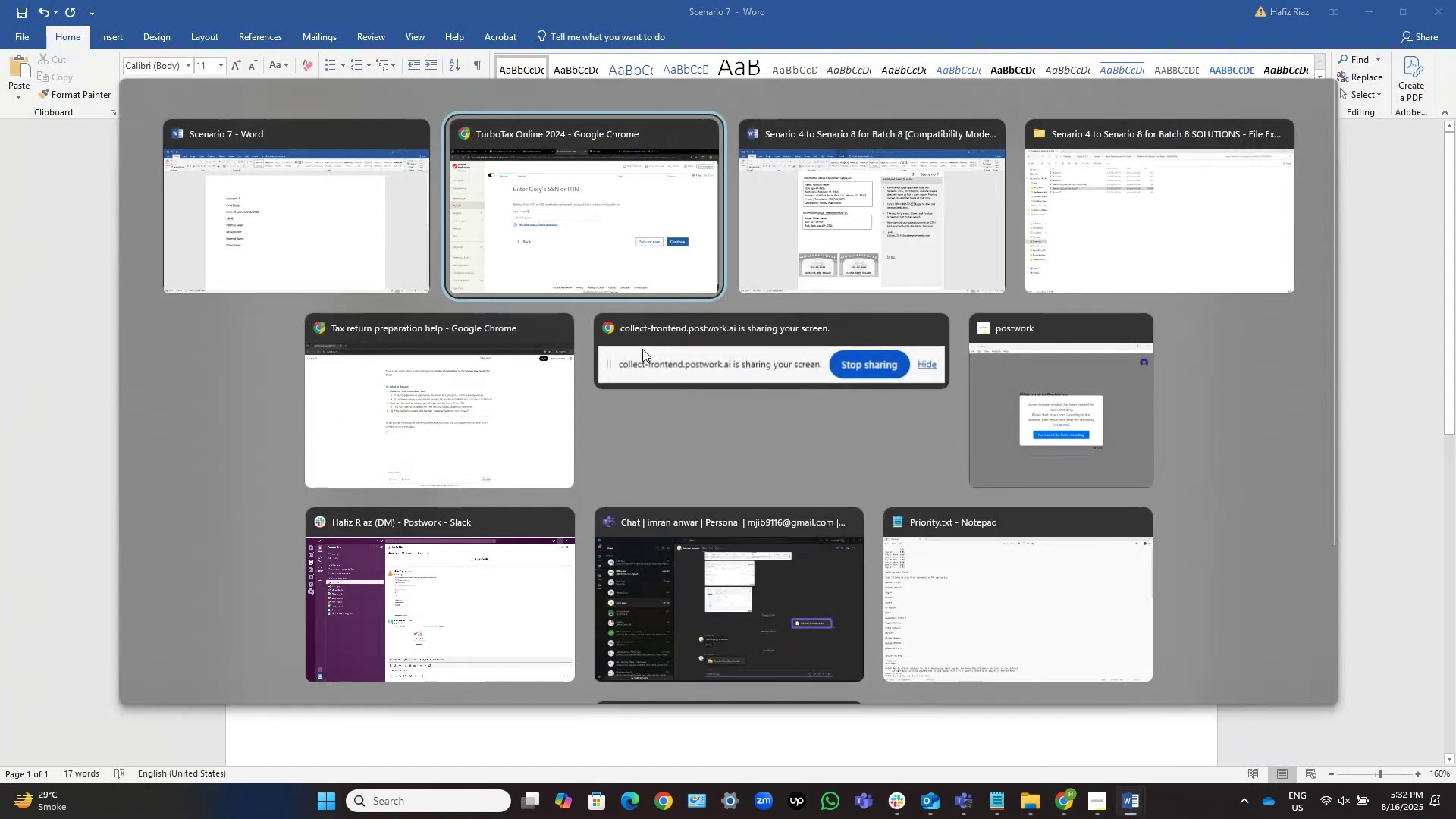 
key(Alt+Tab)
 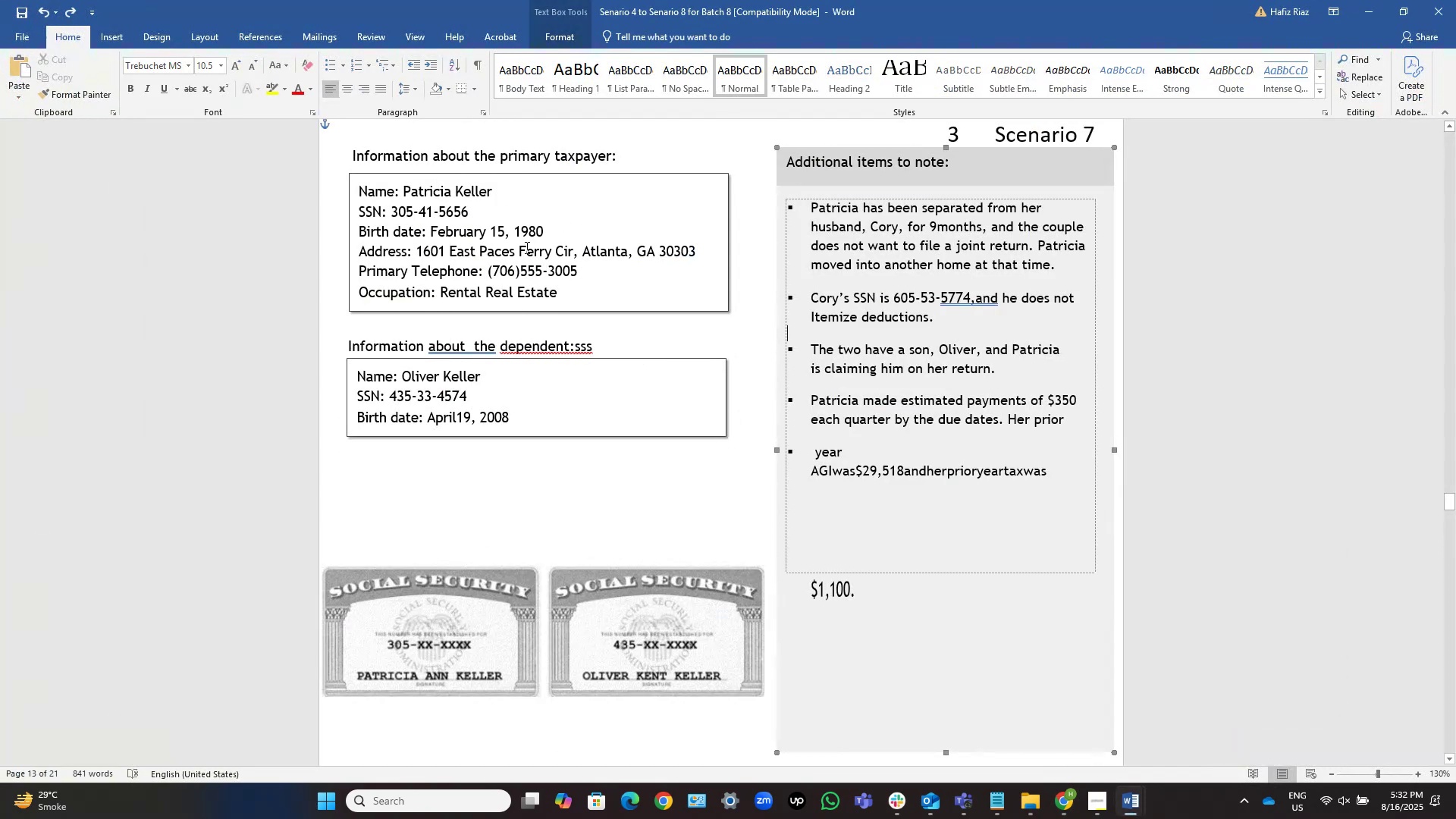 
left_click([498, 213])
 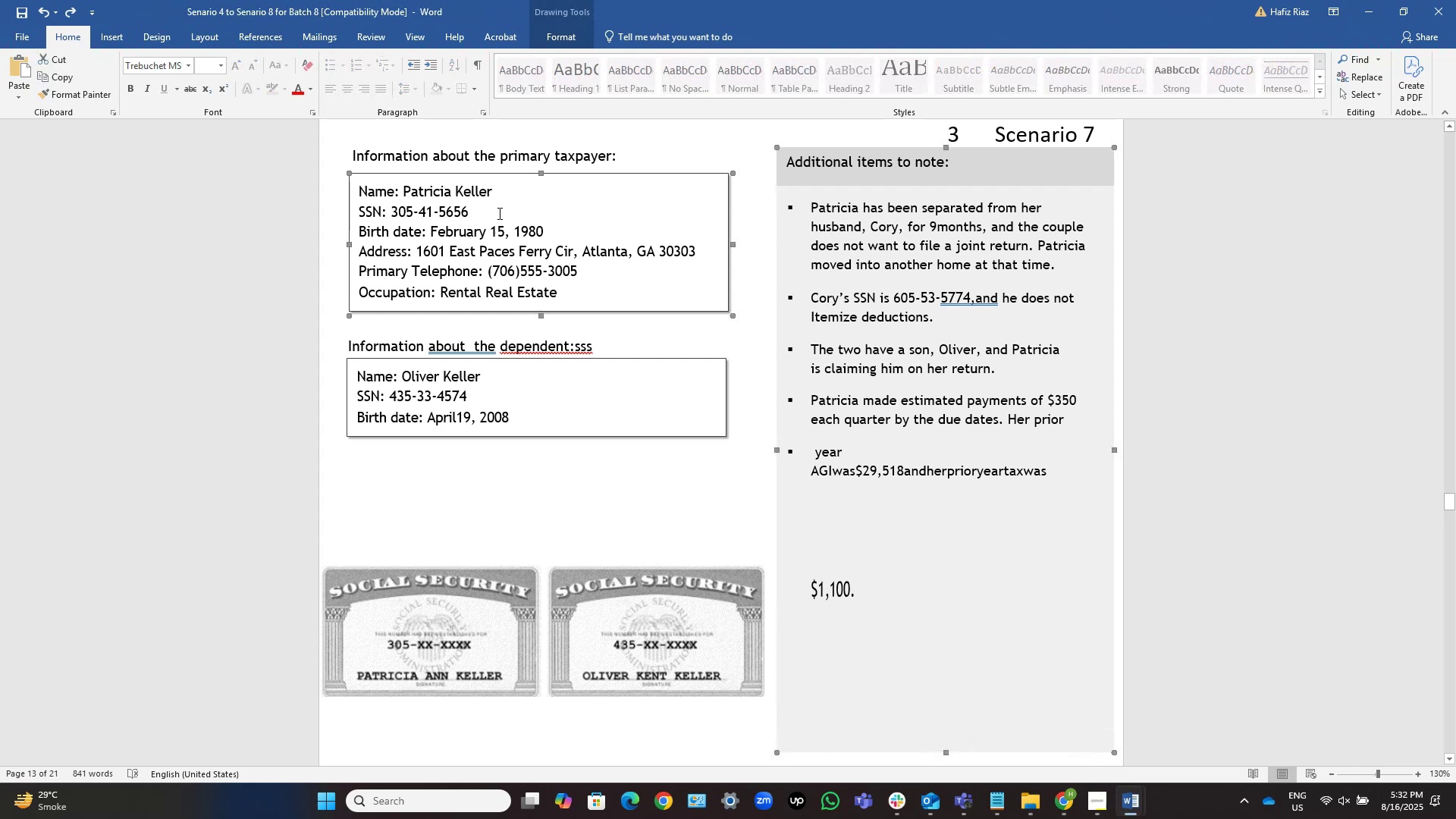 
left_click([491, 205])
 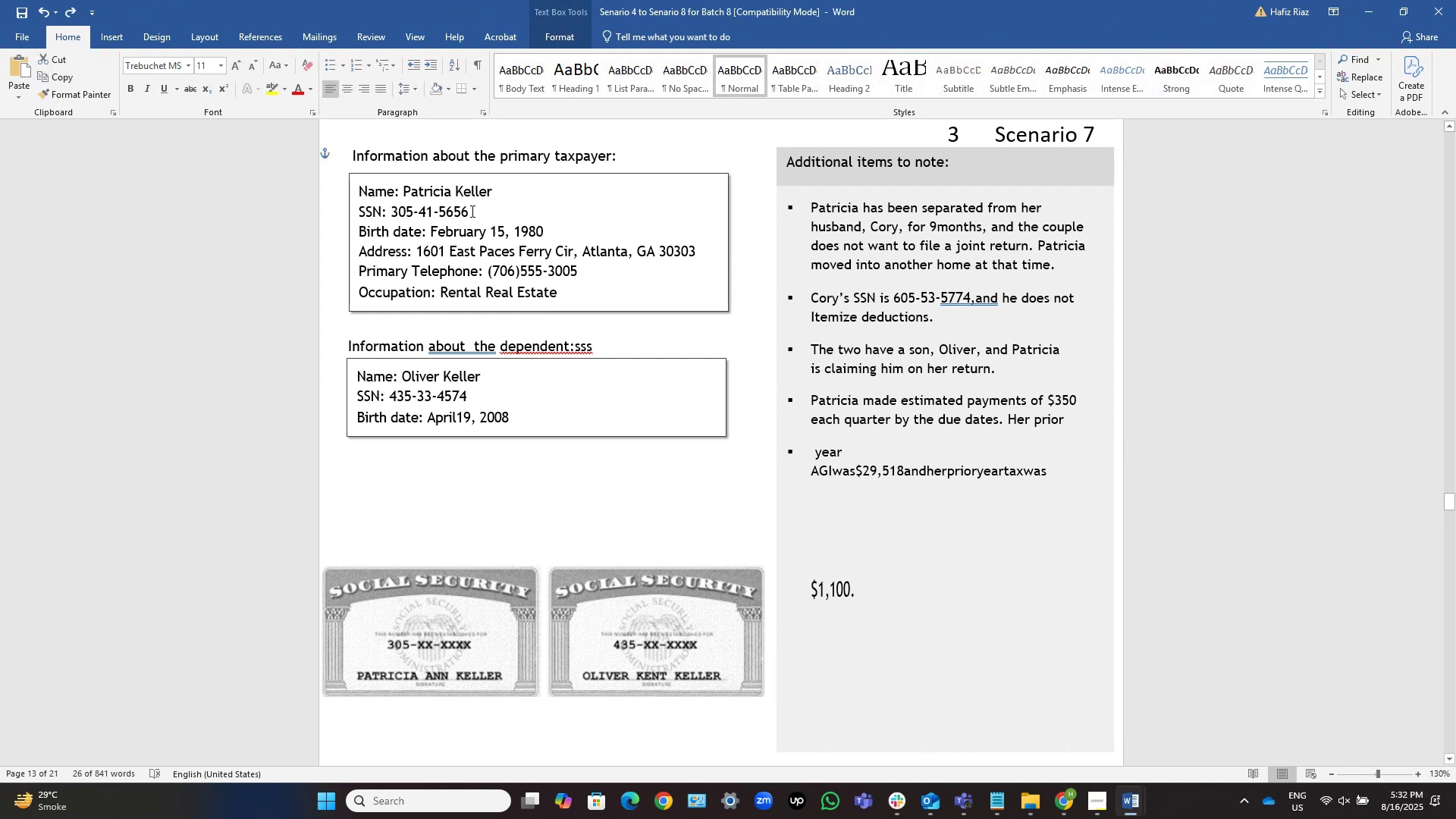 
left_click([471, 211])
 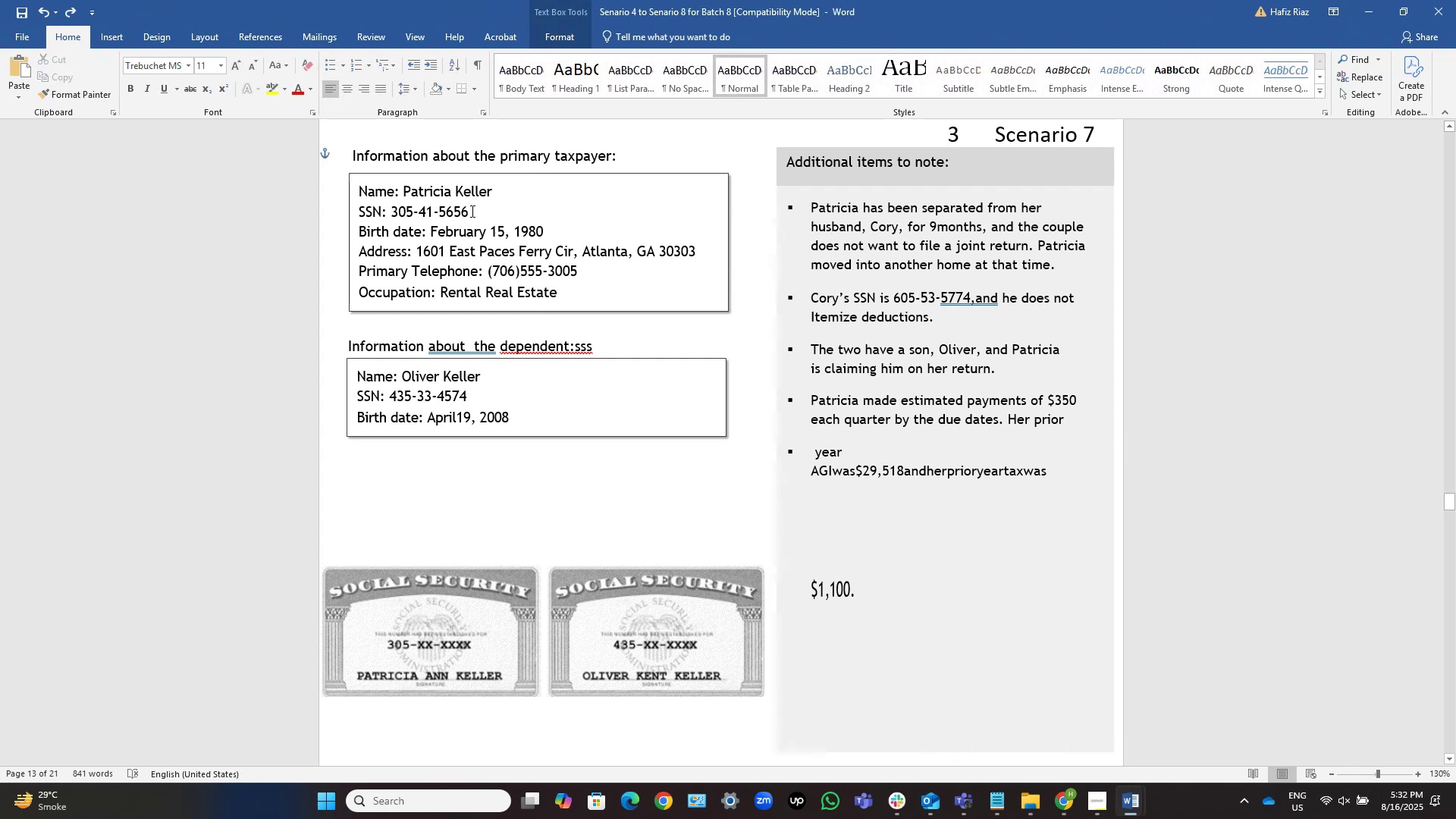 
key(ArrowLeft)
 